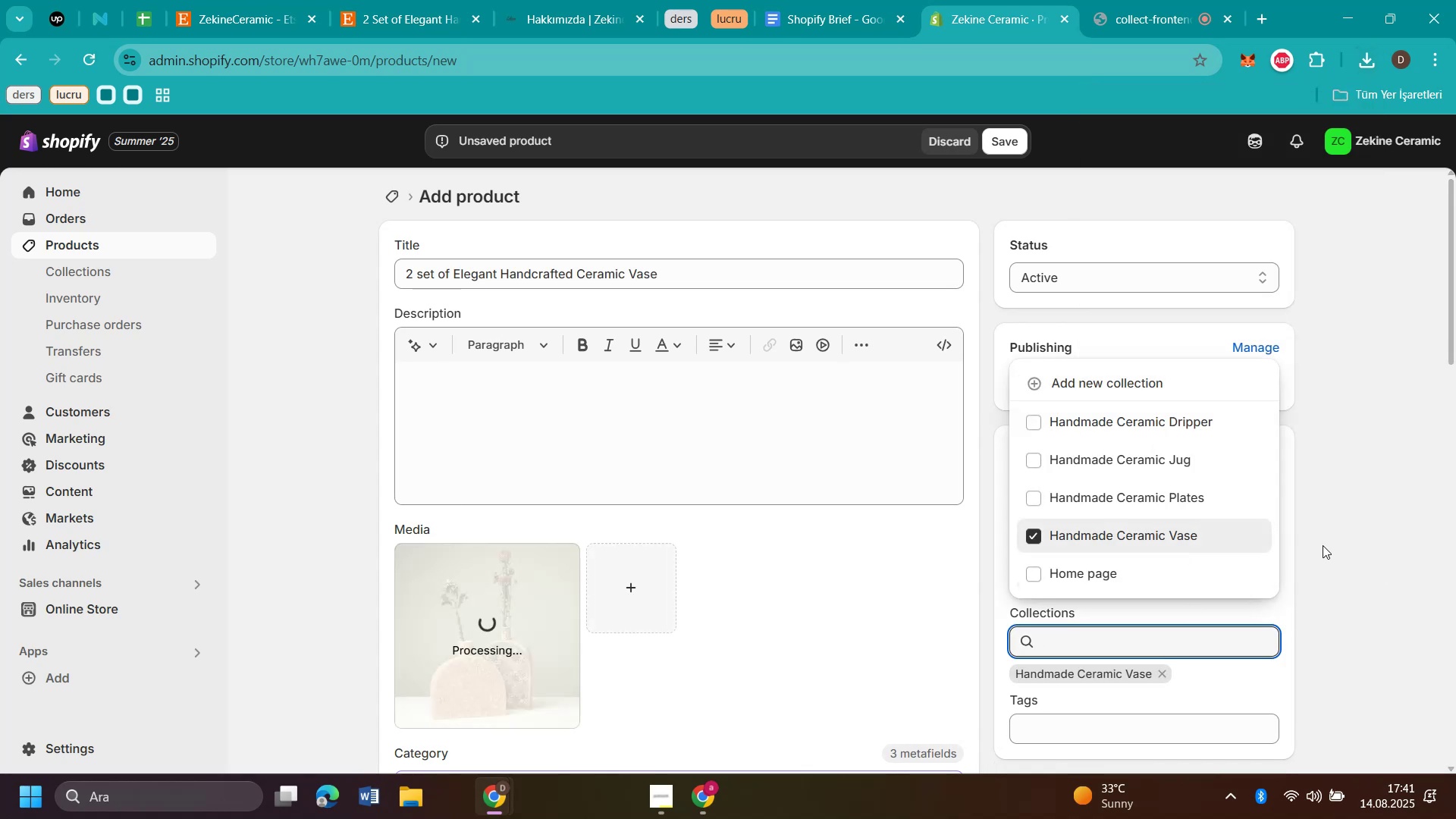 
double_click([1331, 546])
 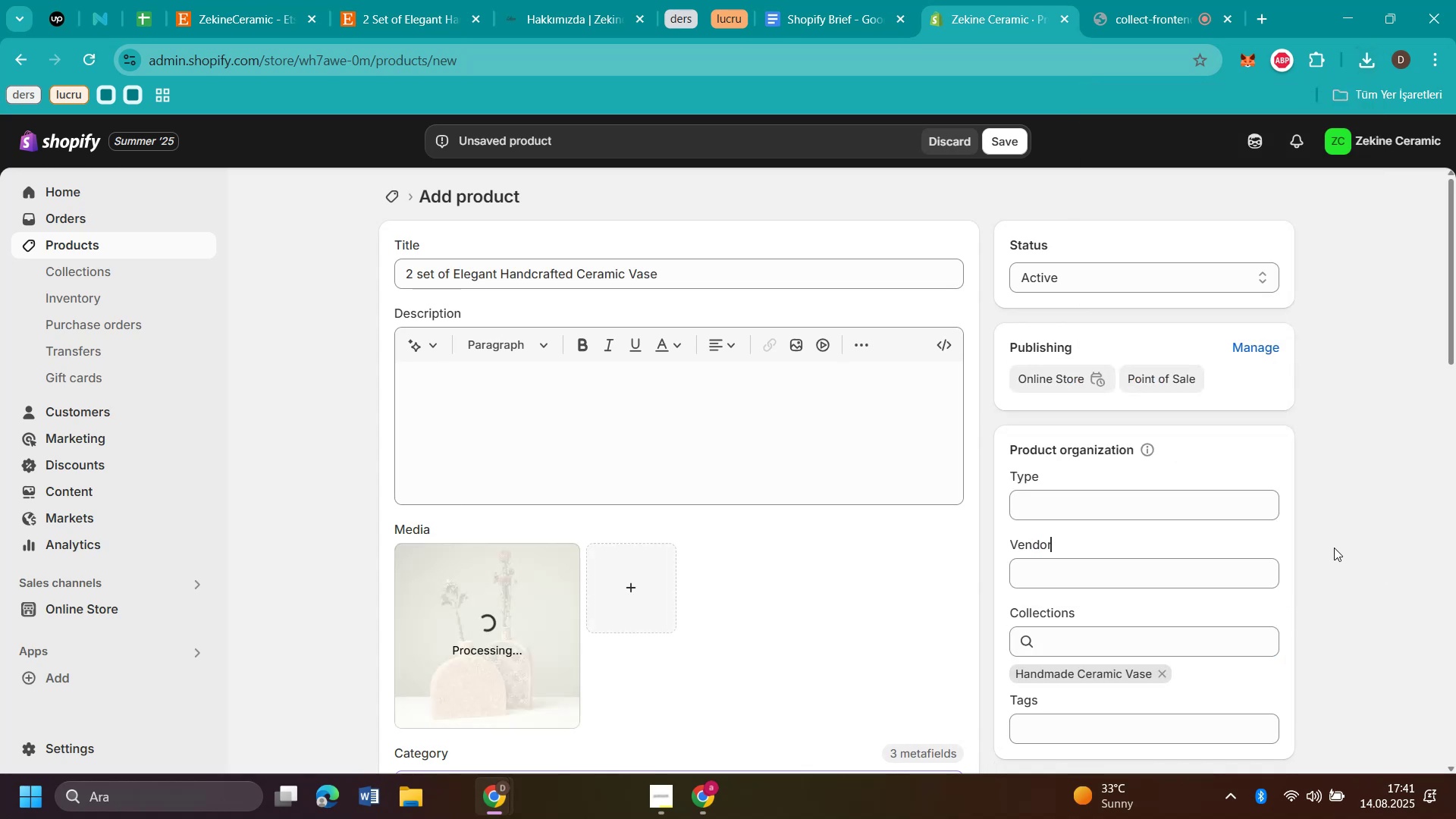 
scroll: coordinate [1338, 544], scroll_direction: down, amount: 4.0
 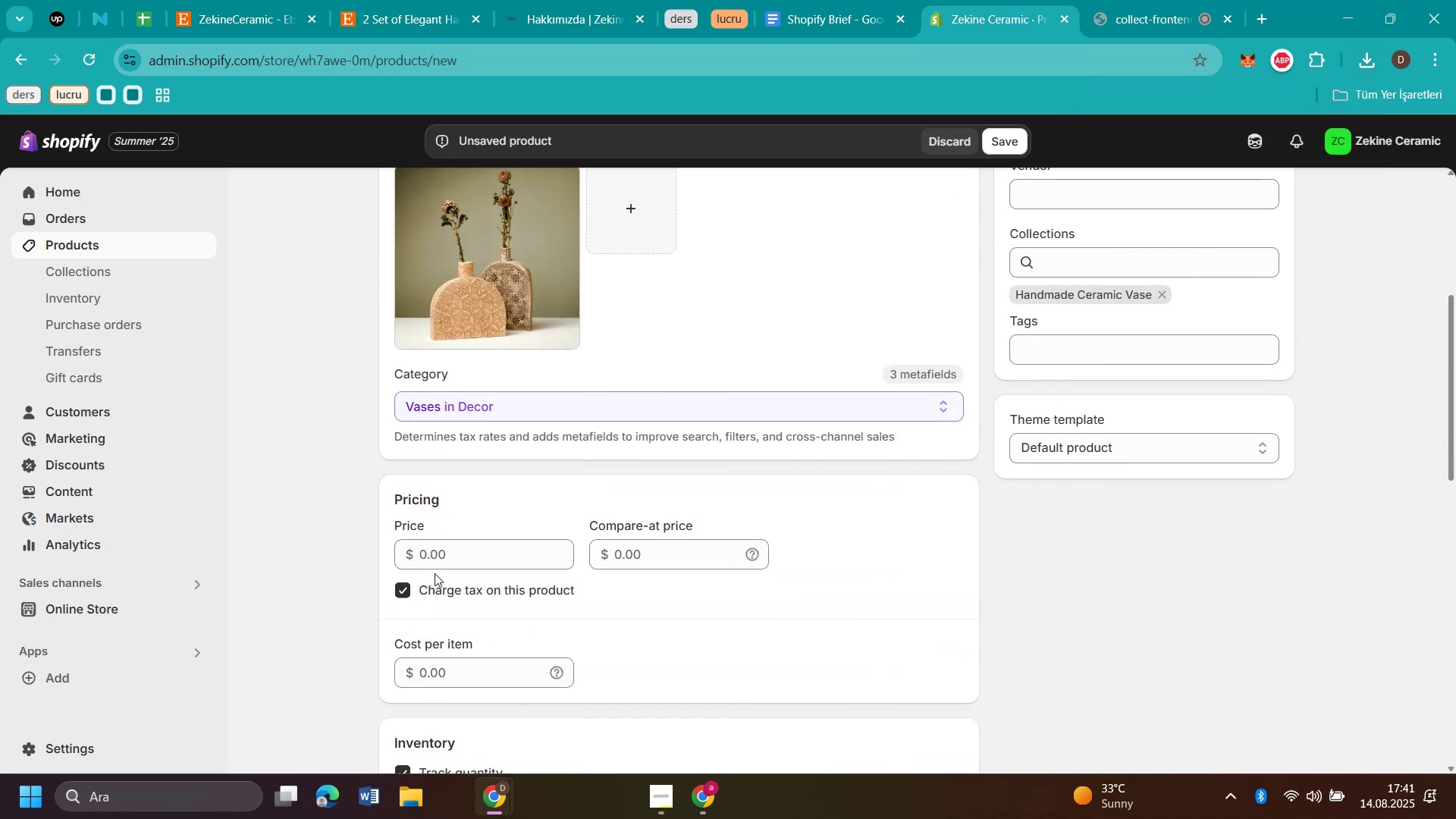 
left_click([453, 560])
 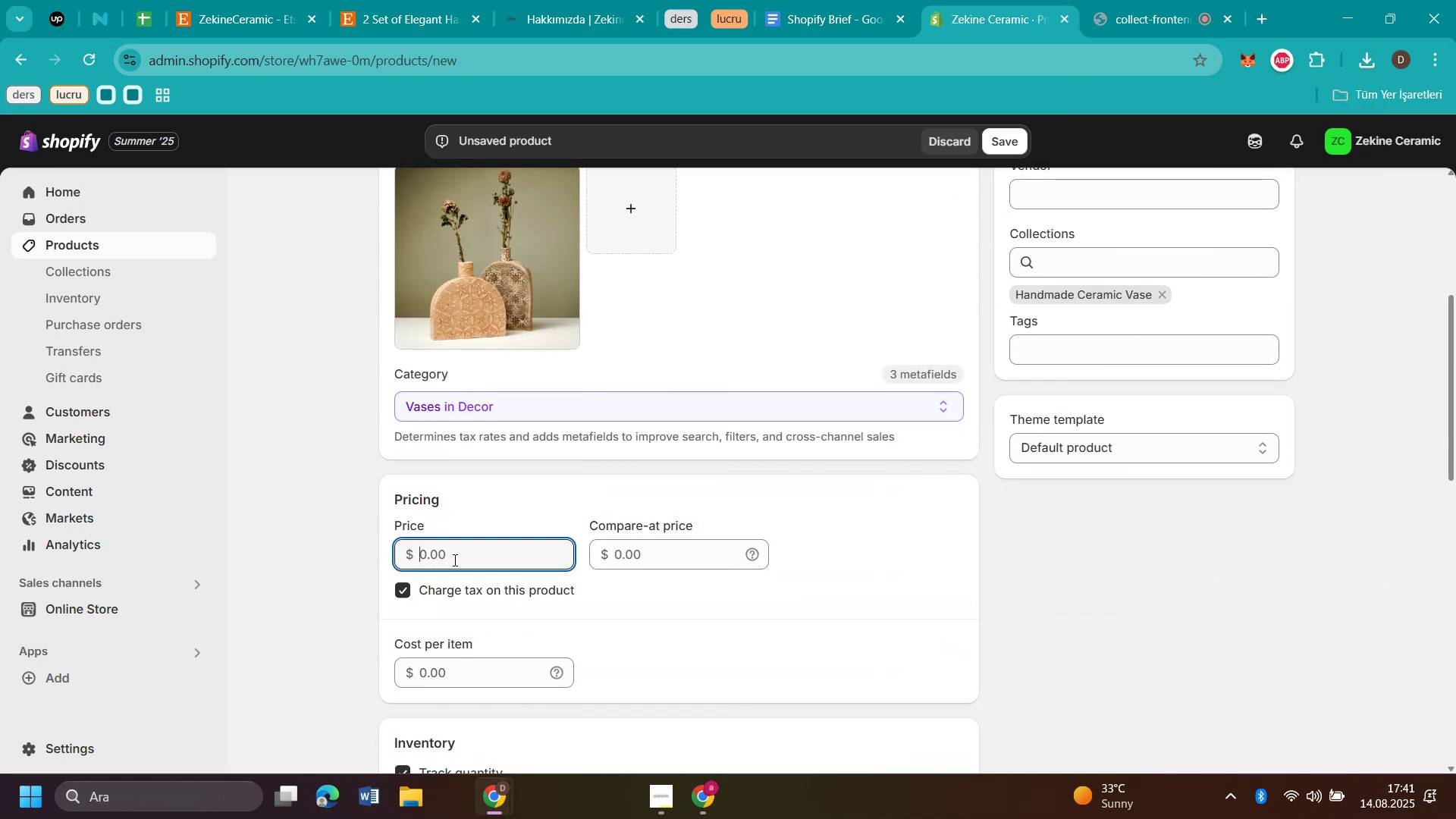 
key(Control+V)
 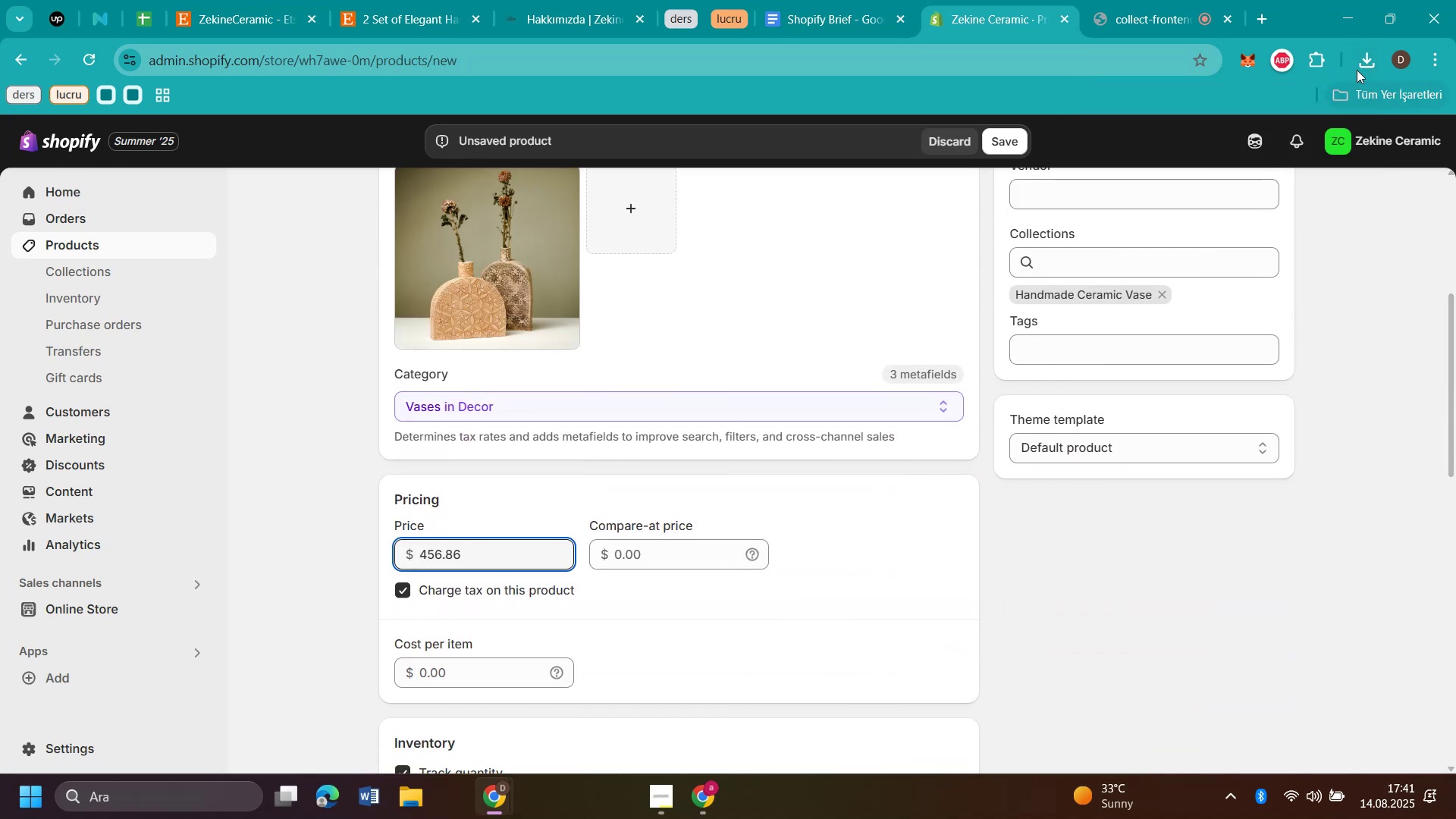 
left_click([1357, 68])
 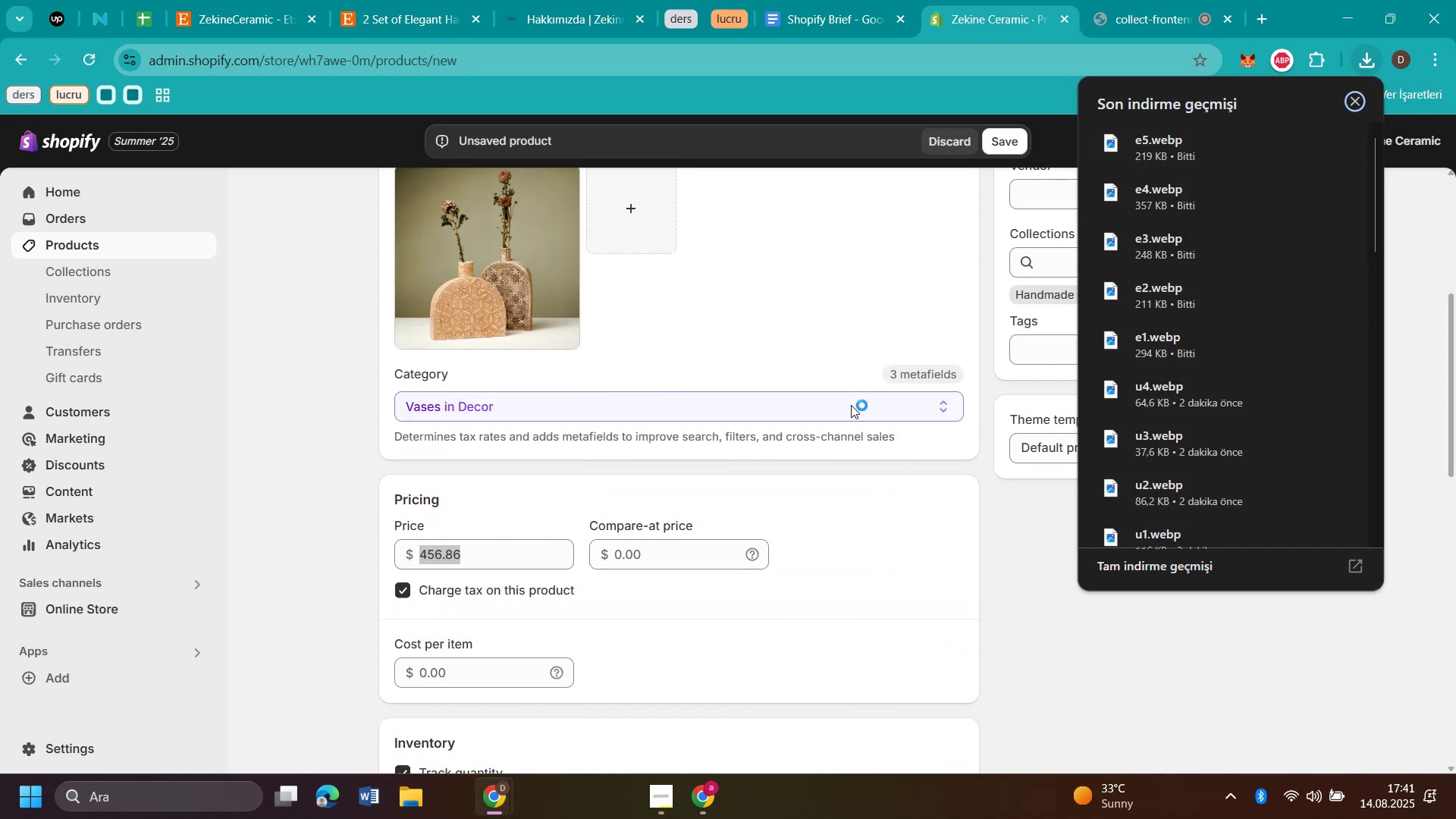 
scroll: coordinate [886, 608], scroll_direction: down, amount: 3.0
 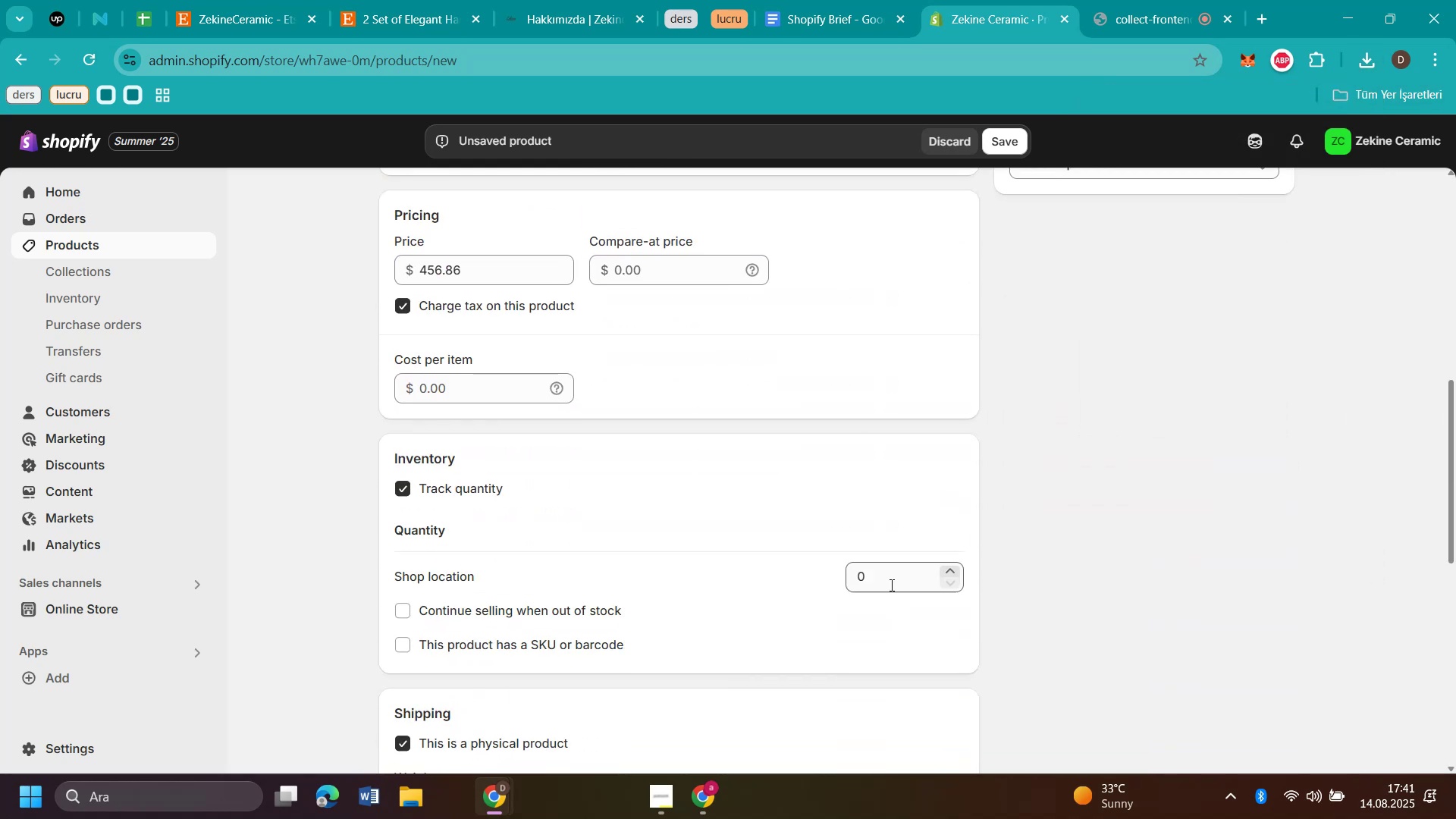 
left_click([890, 579])
 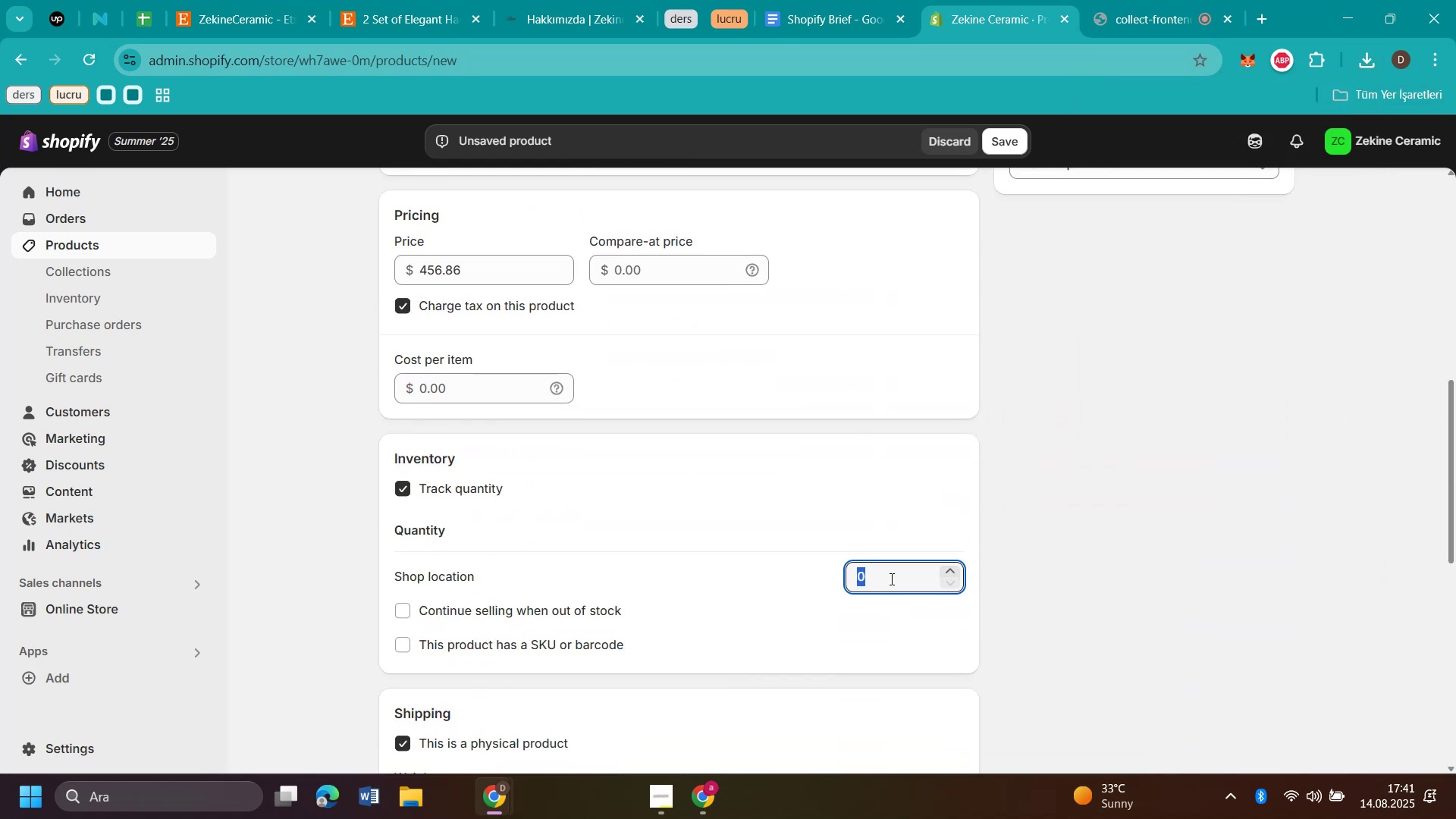 
type(50)
 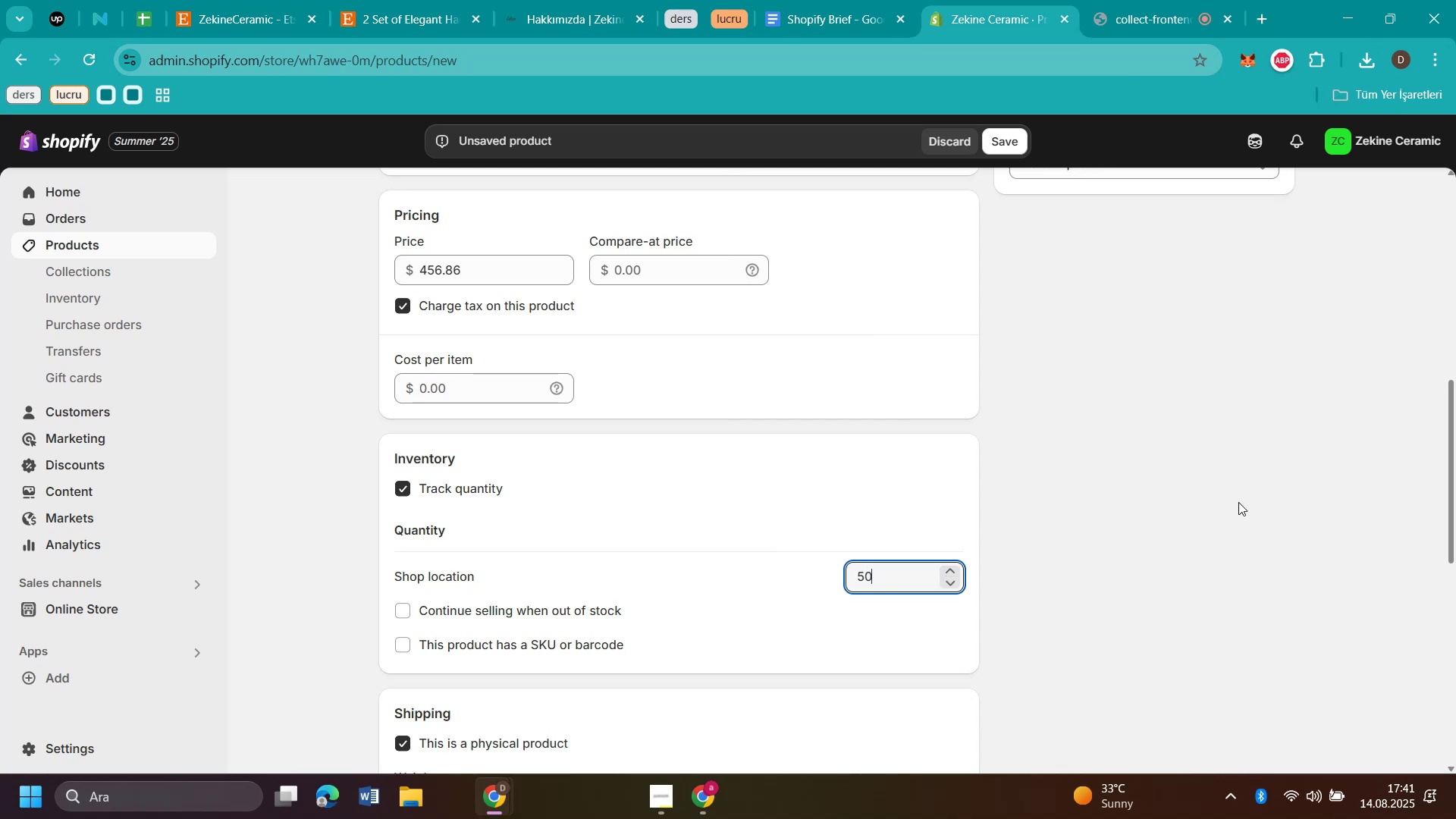 
left_click([1247, 497])
 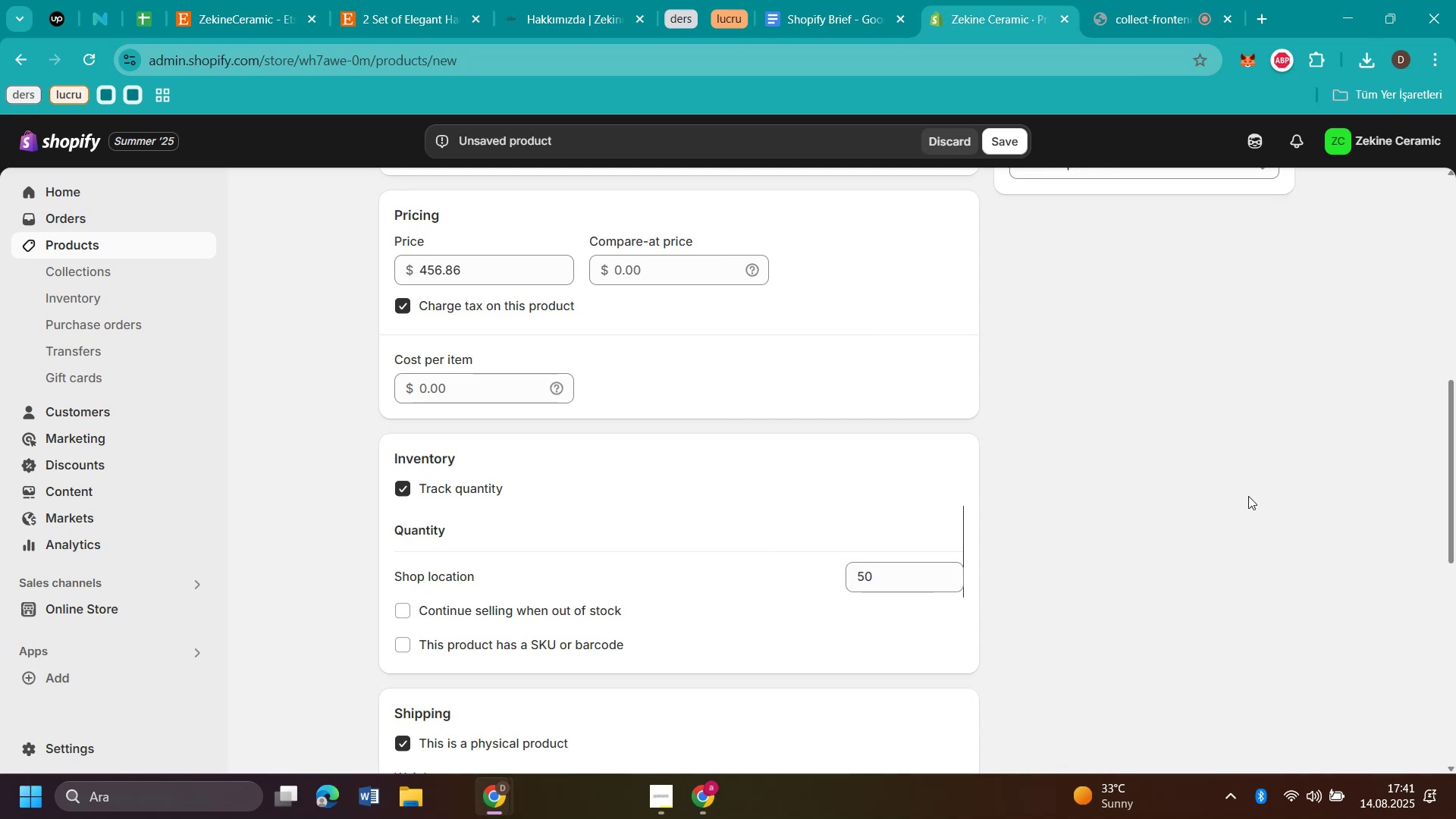 
scroll: coordinate [1159, 411], scroll_direction: up, amount: 7.0
 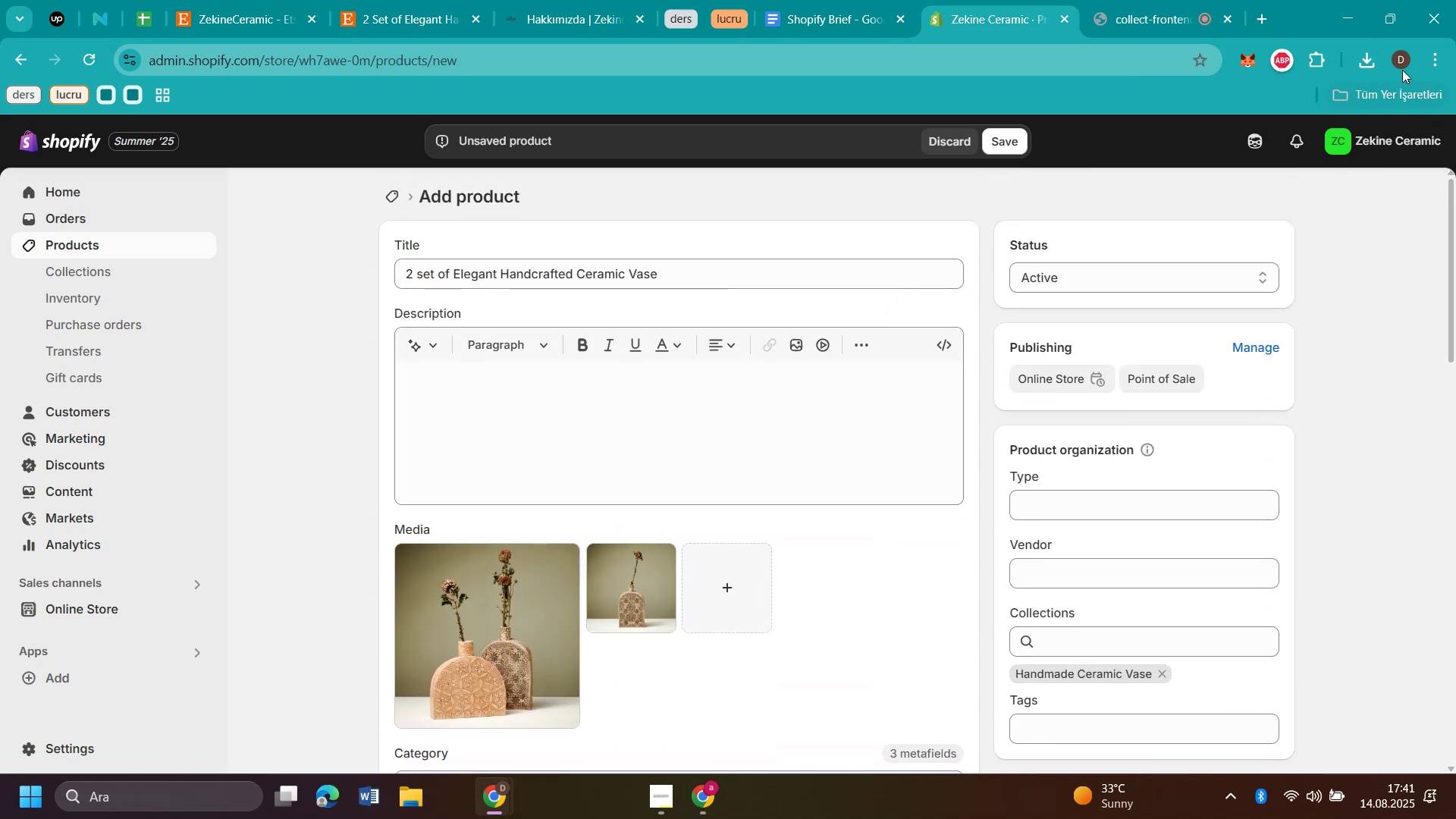 
left_click([1370, 55])
 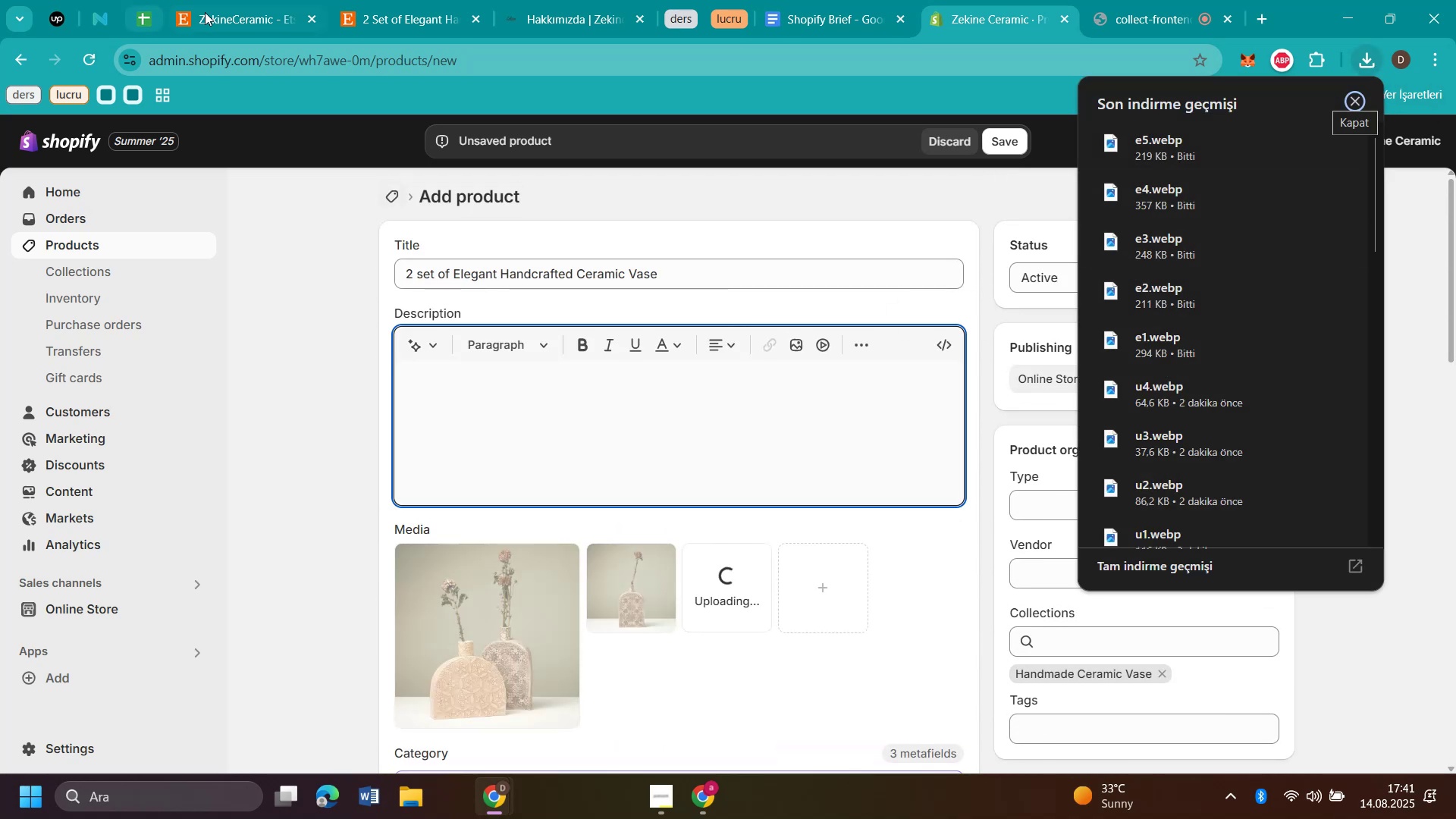 
left_click([412, 8])
 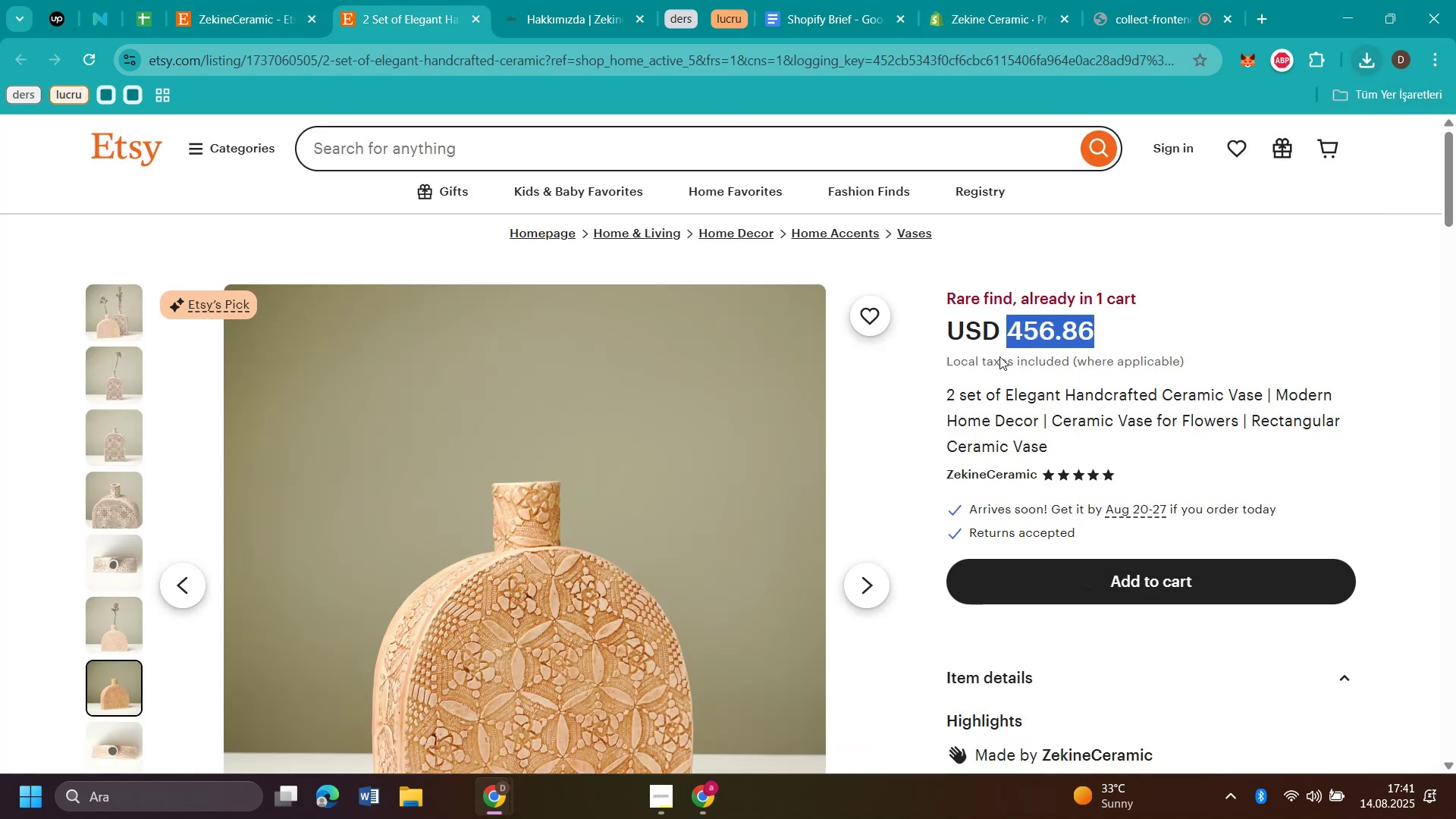 
scroll: coordinate [1295, 520], scroll_direction: down, amount: 5.0
 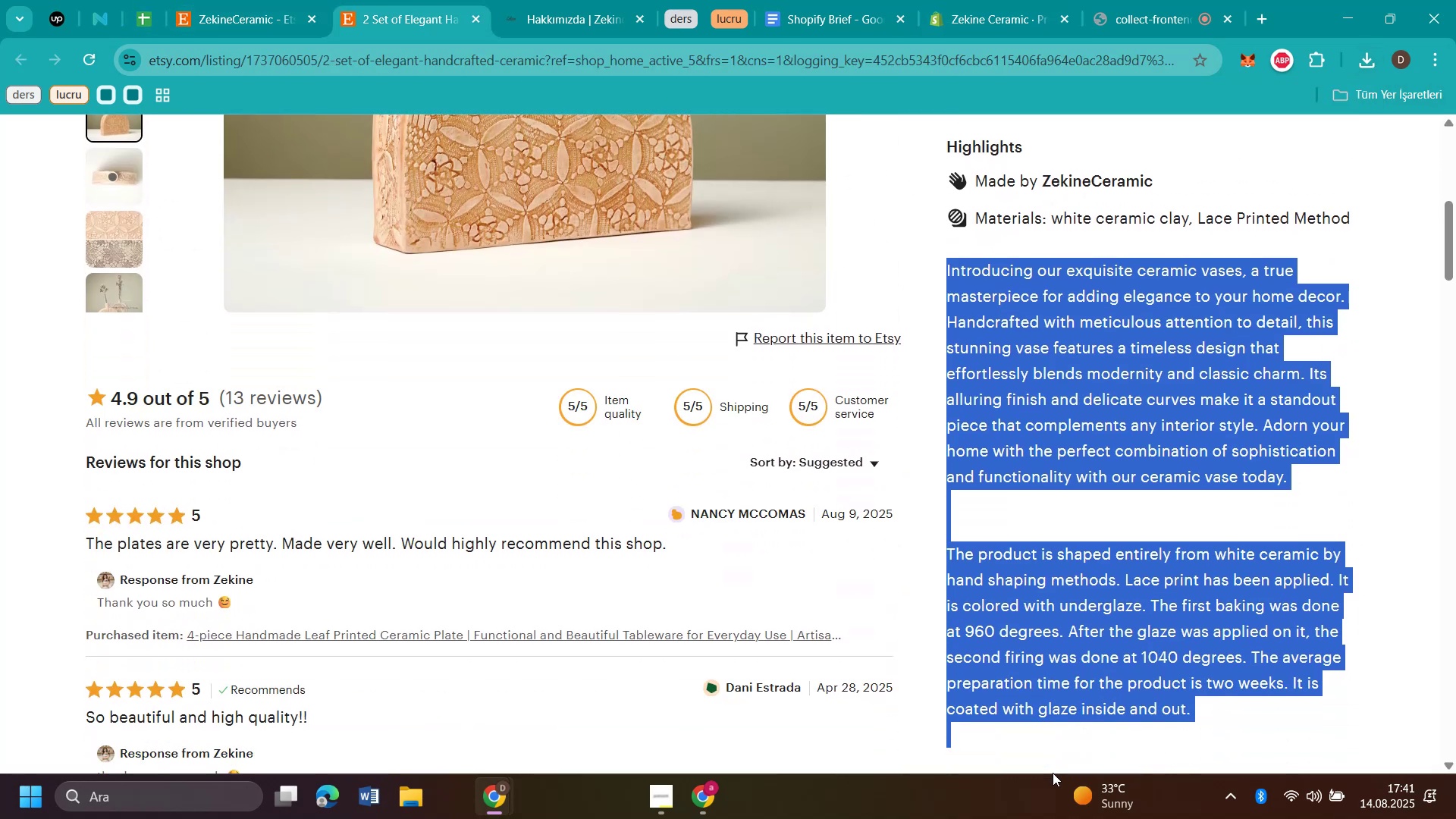 
wait(5.18)
 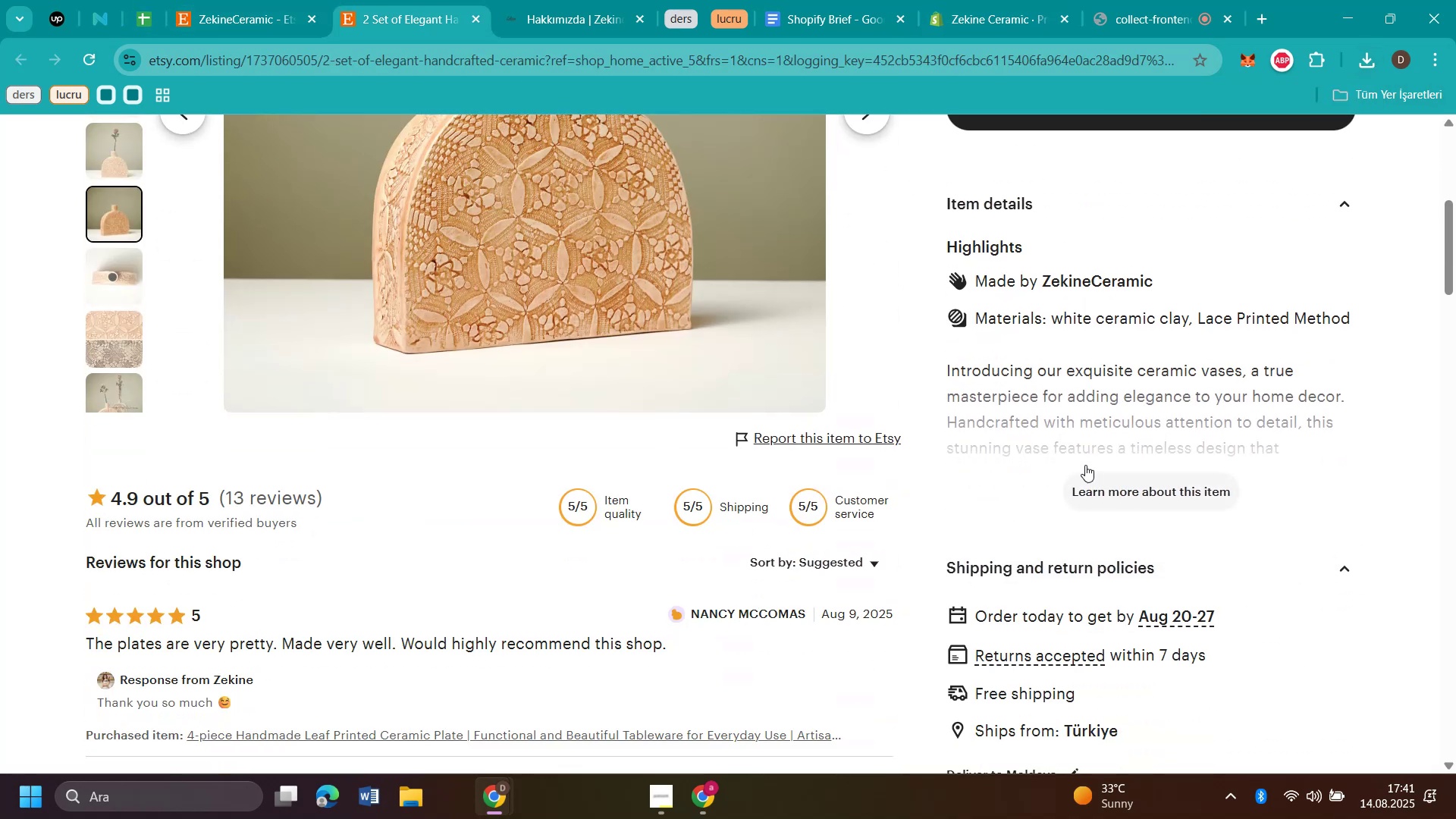 
key(Control+C)
 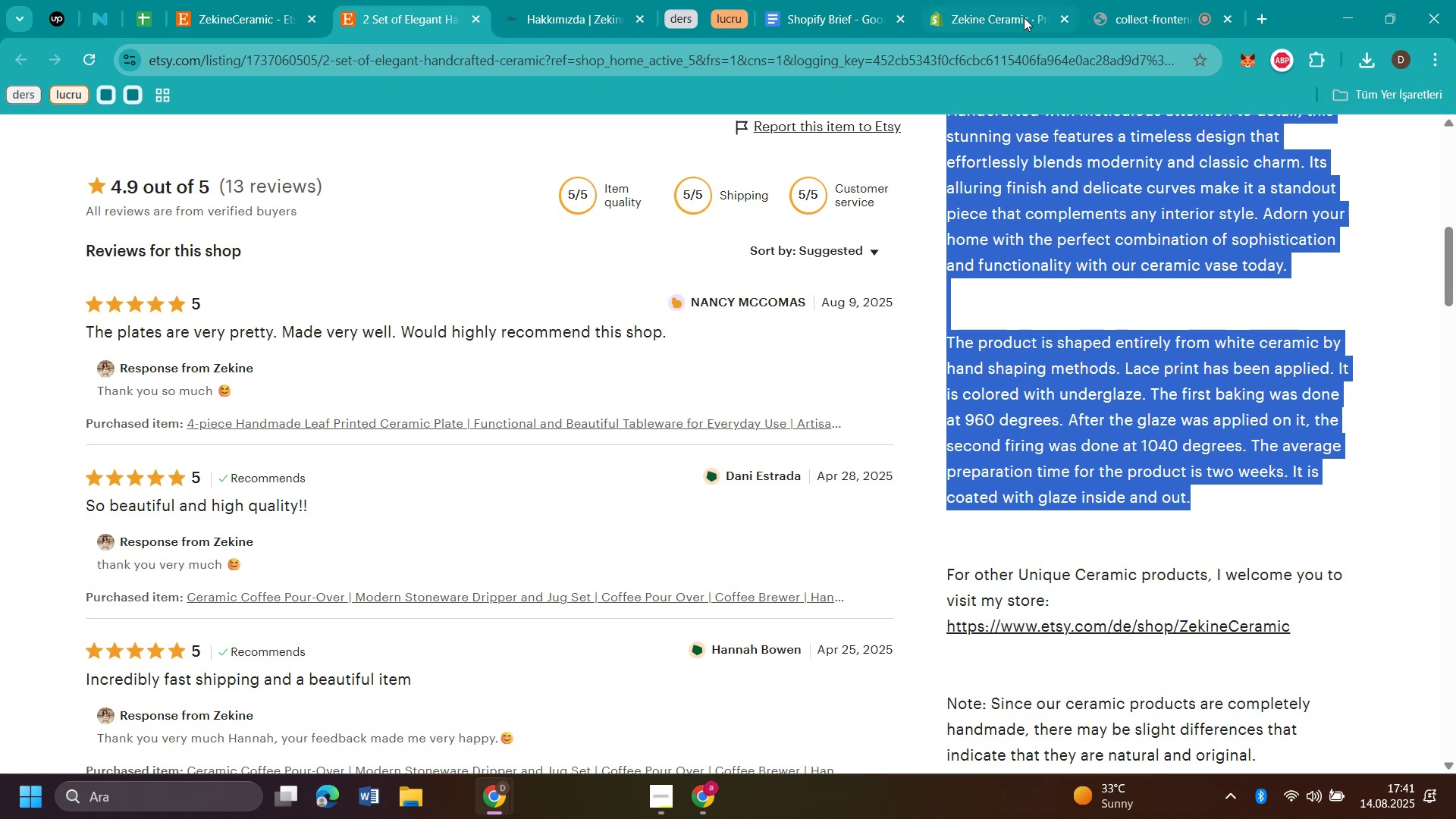 
left_click([1022, 14])
 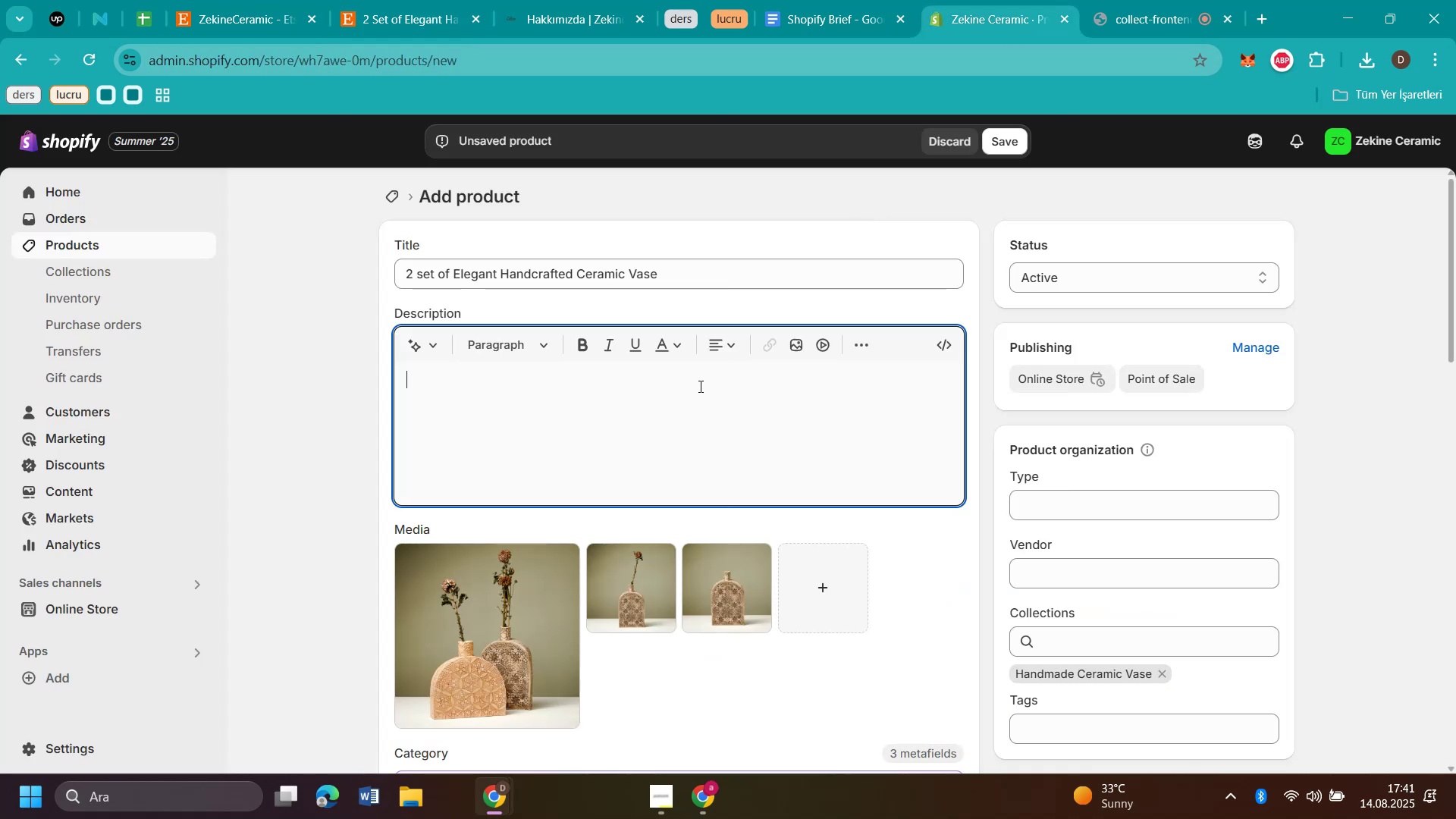 
key(Control+V)
 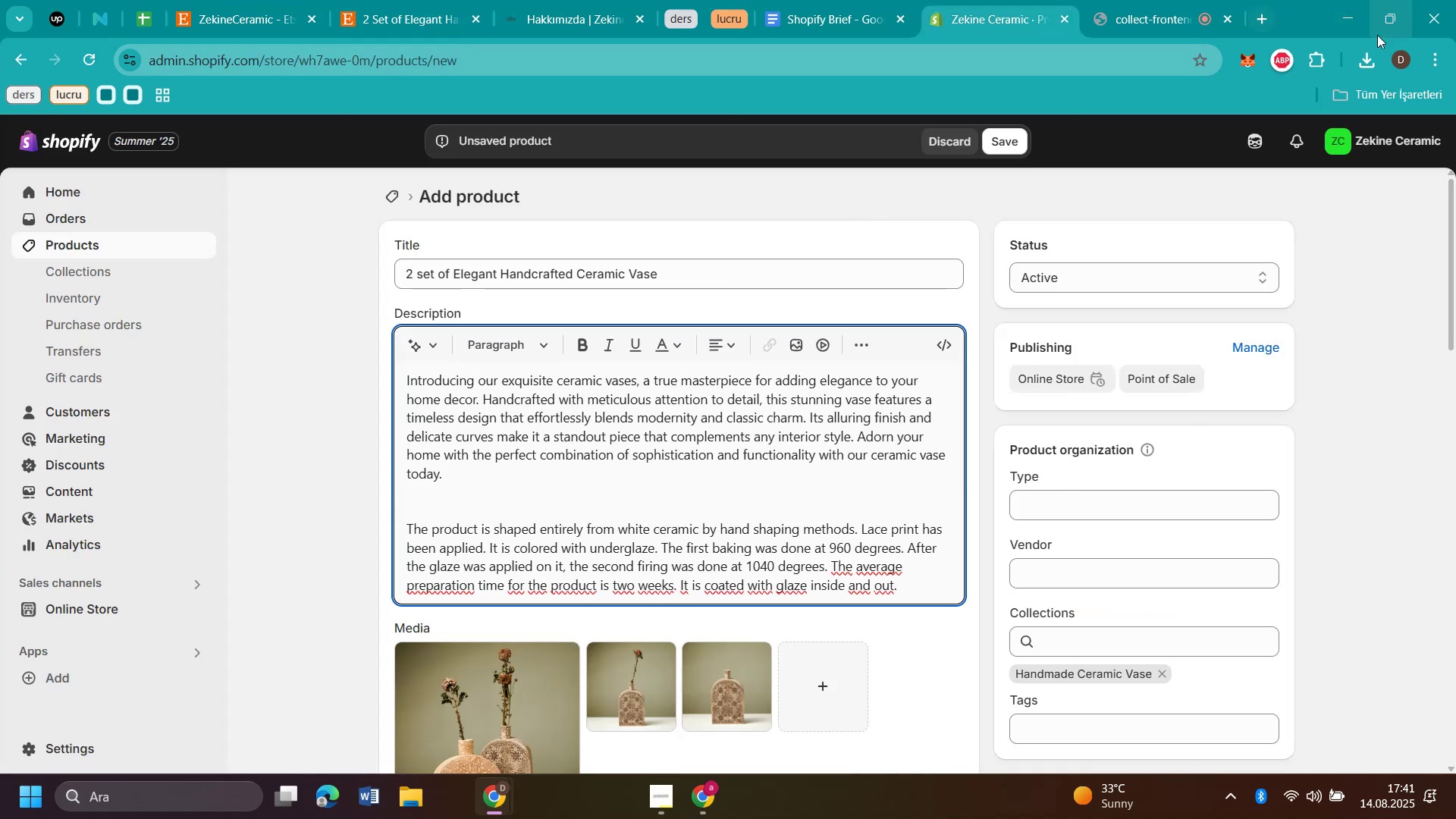 
left_click([1367, 62])
 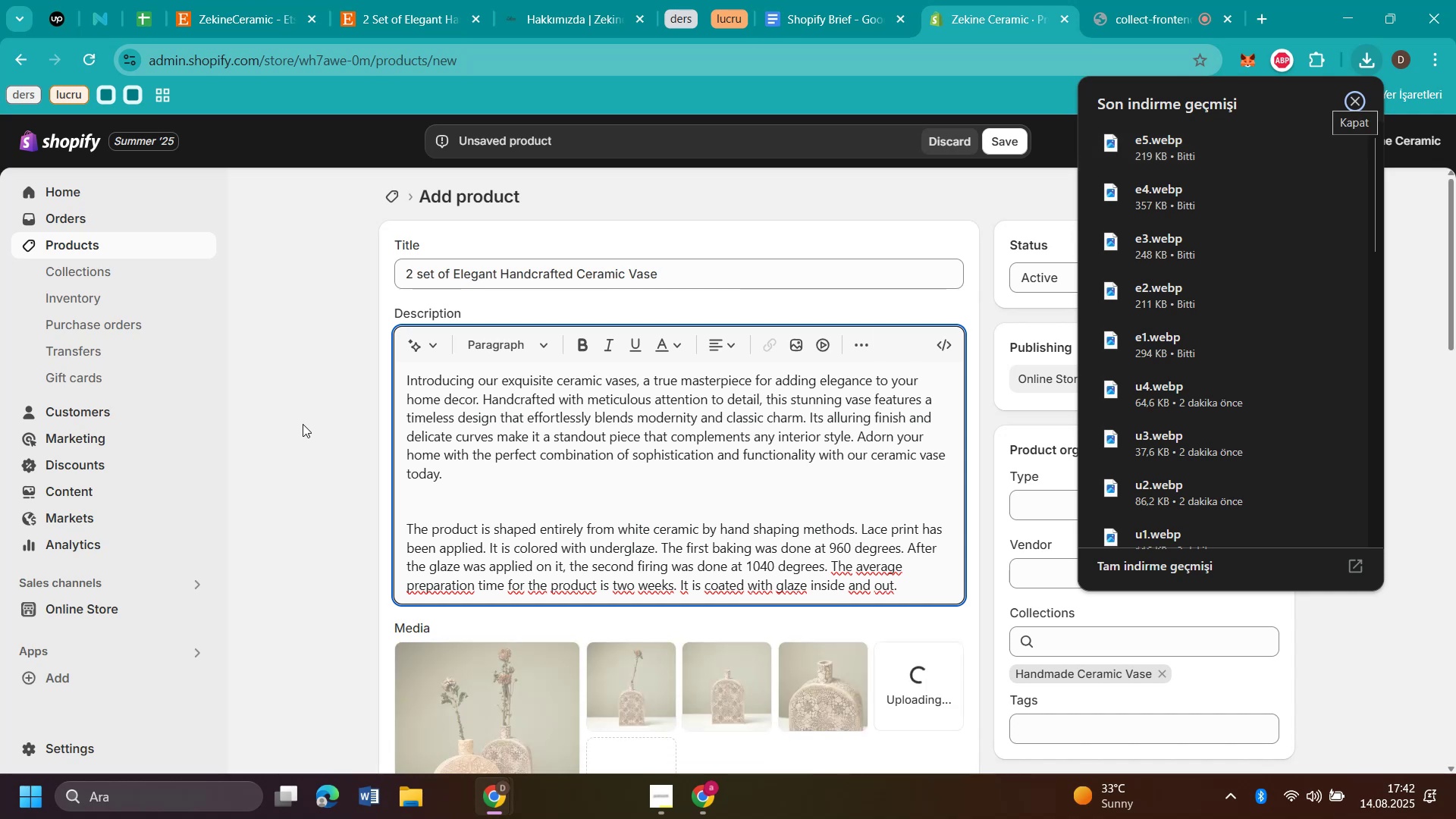 
wait(7.94)
 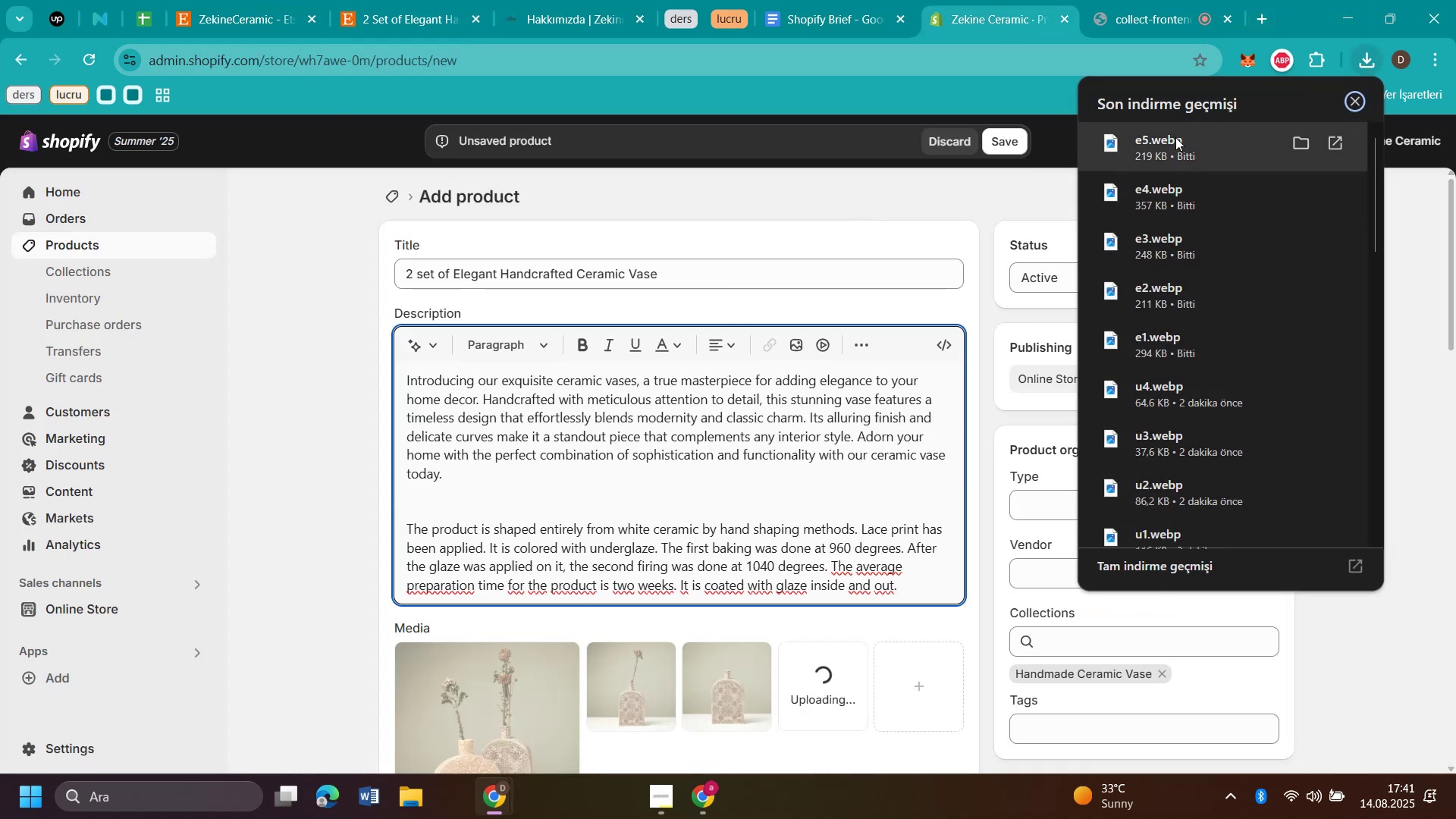 
left_click([303, 424])
 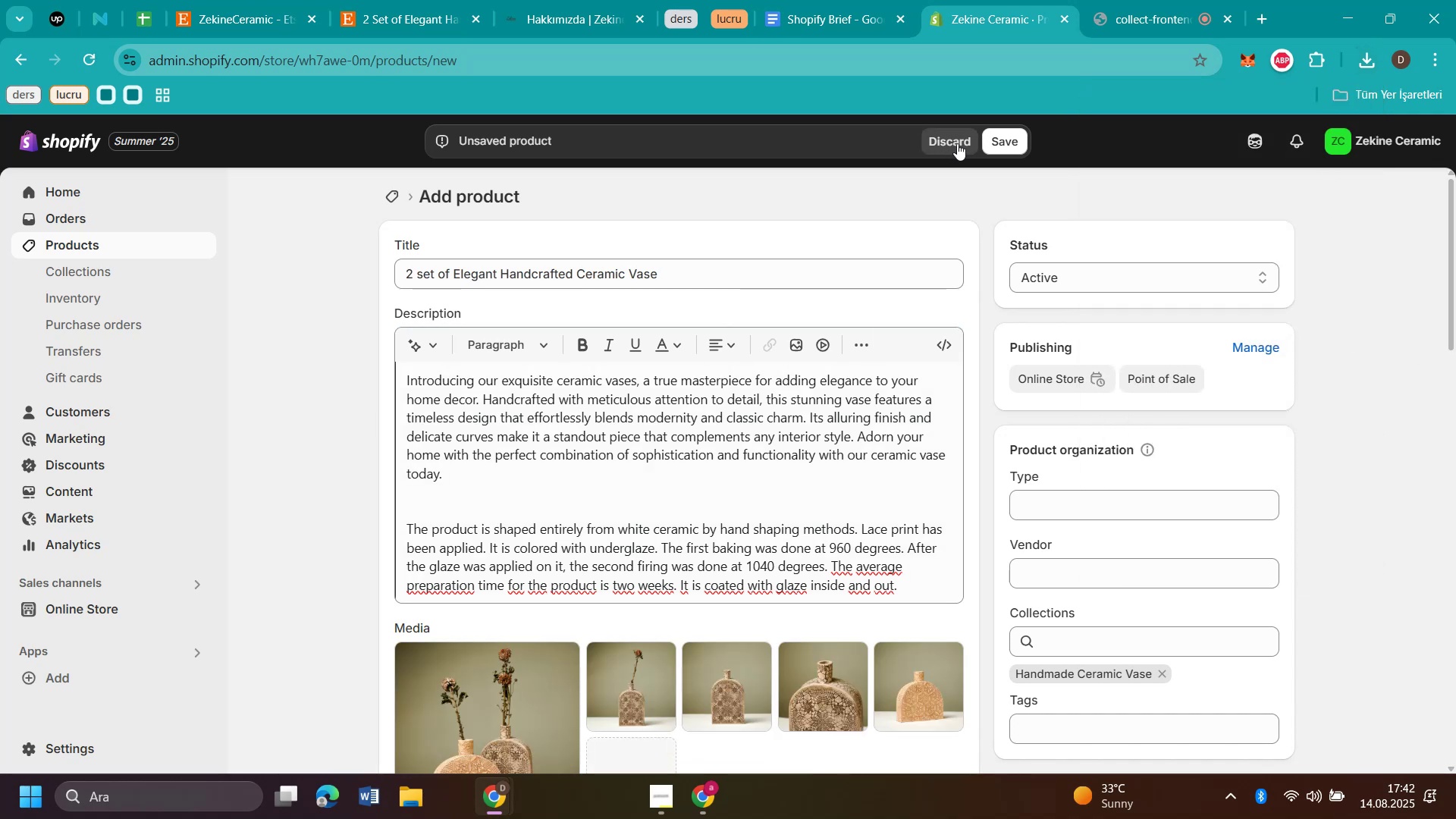 
left_click([1006, 133])
 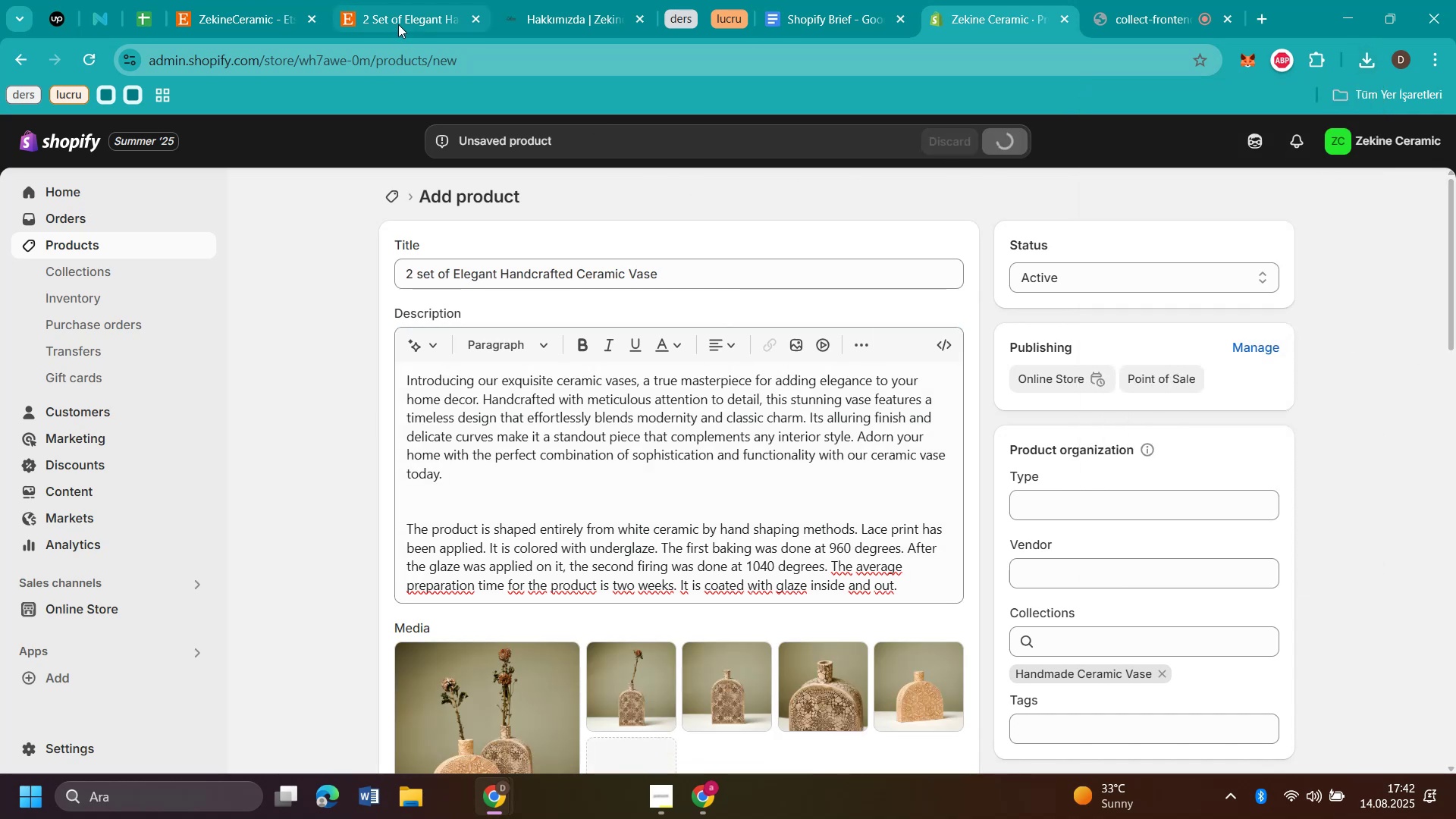 
mouse_move([455, 26])
 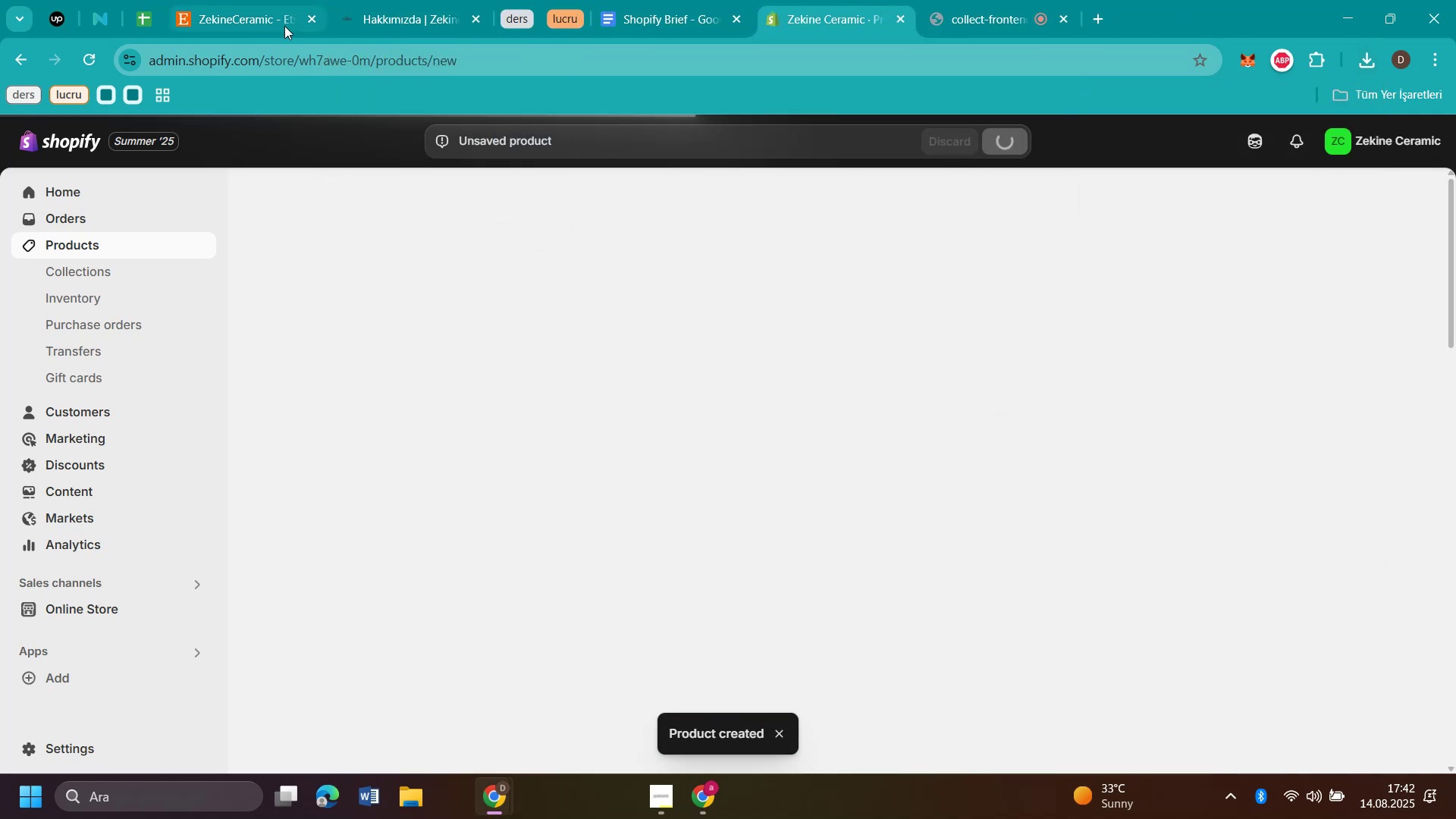 
left_click([281, 24])
 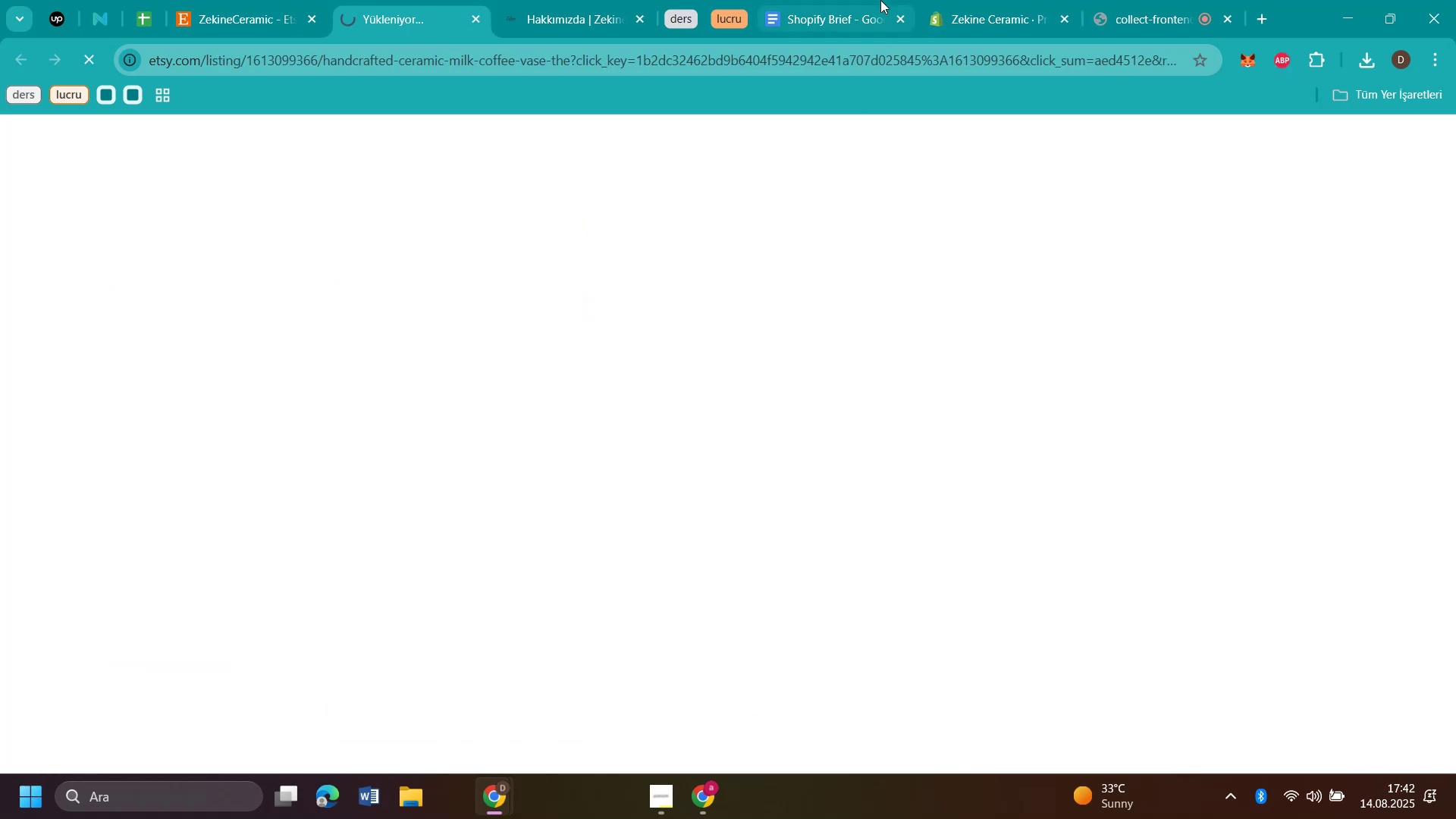 
left_click([1003, 16])
 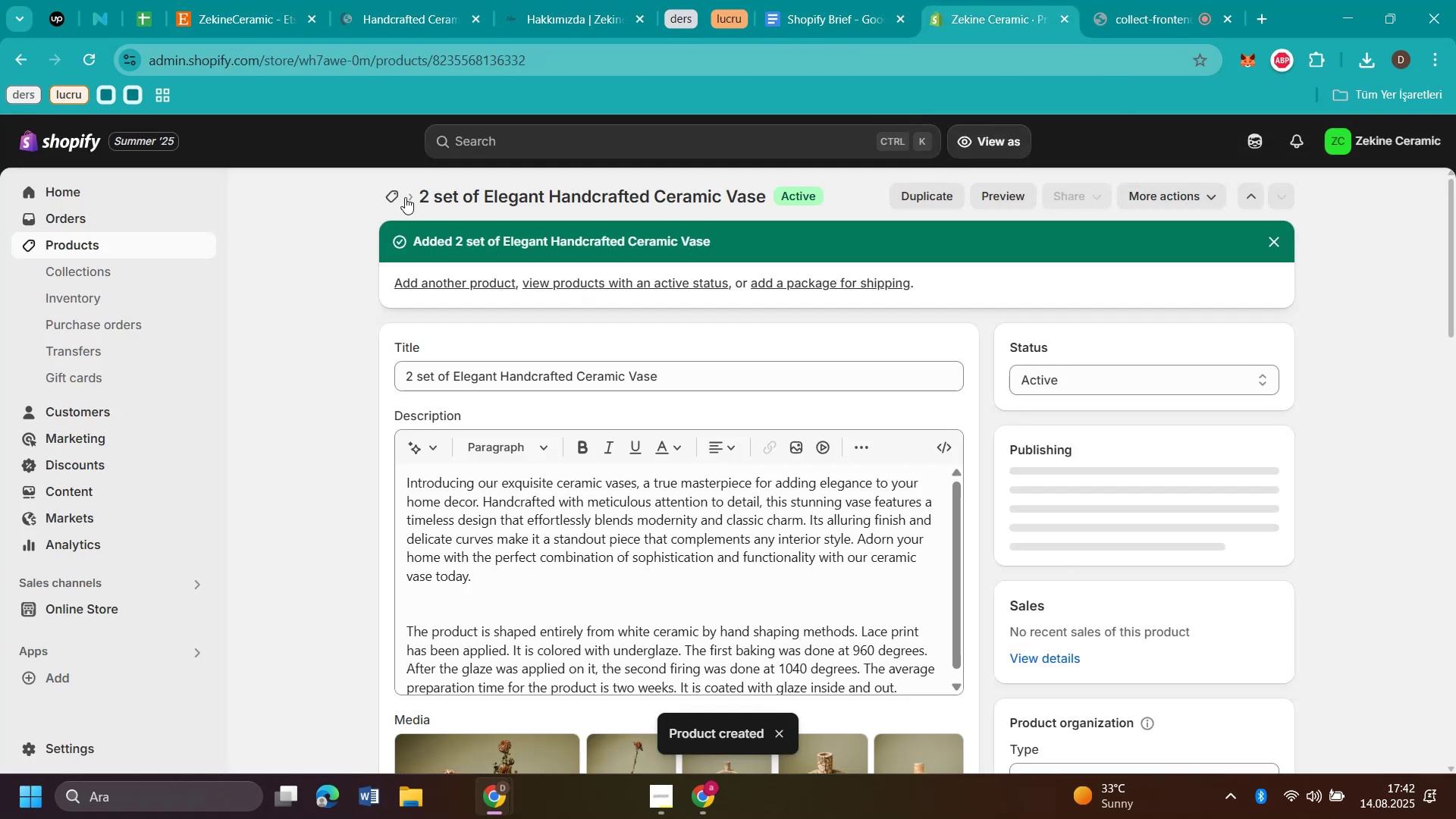 
left_click([400, 196])
 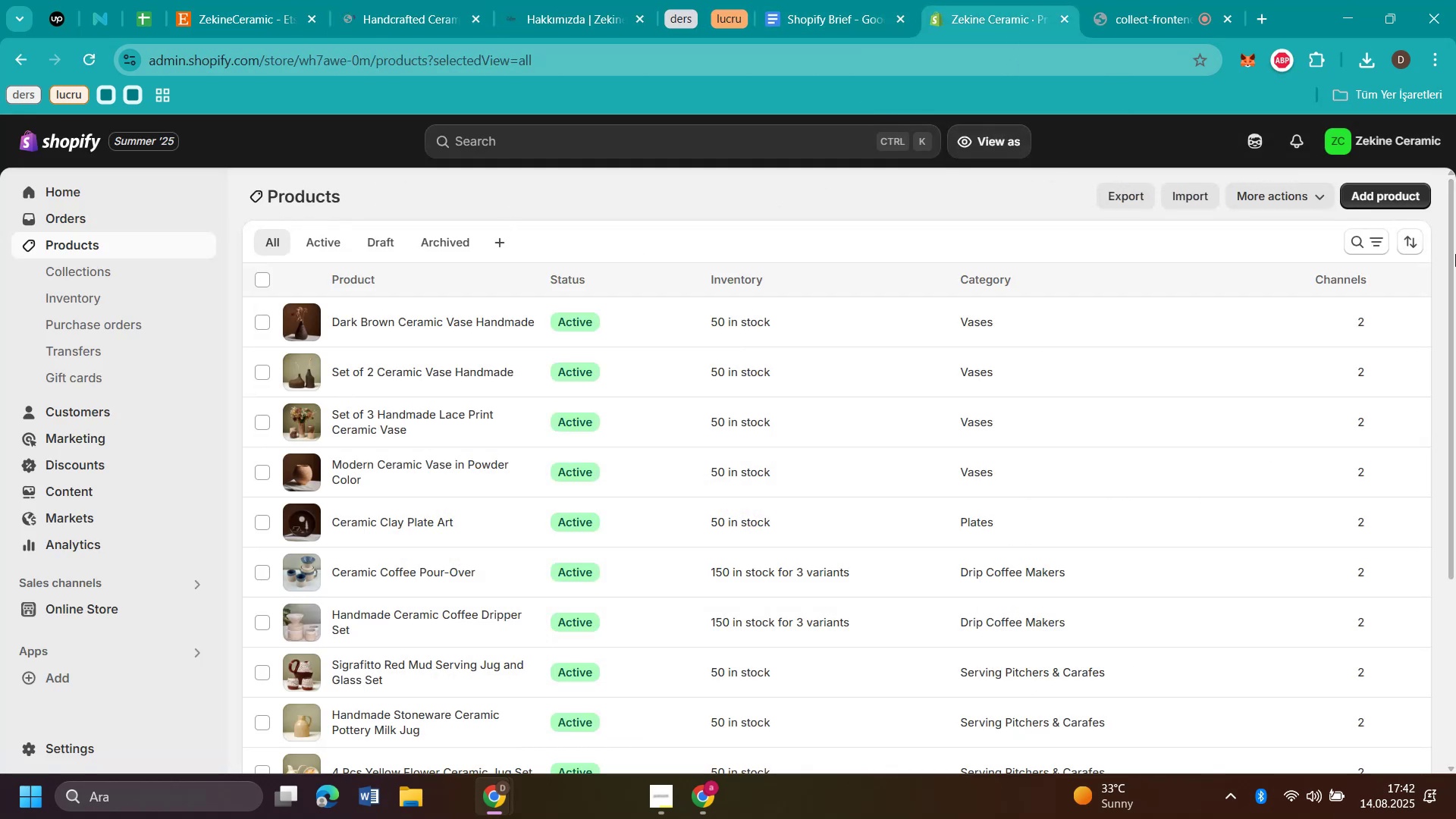 
left_click([1407, 191])
 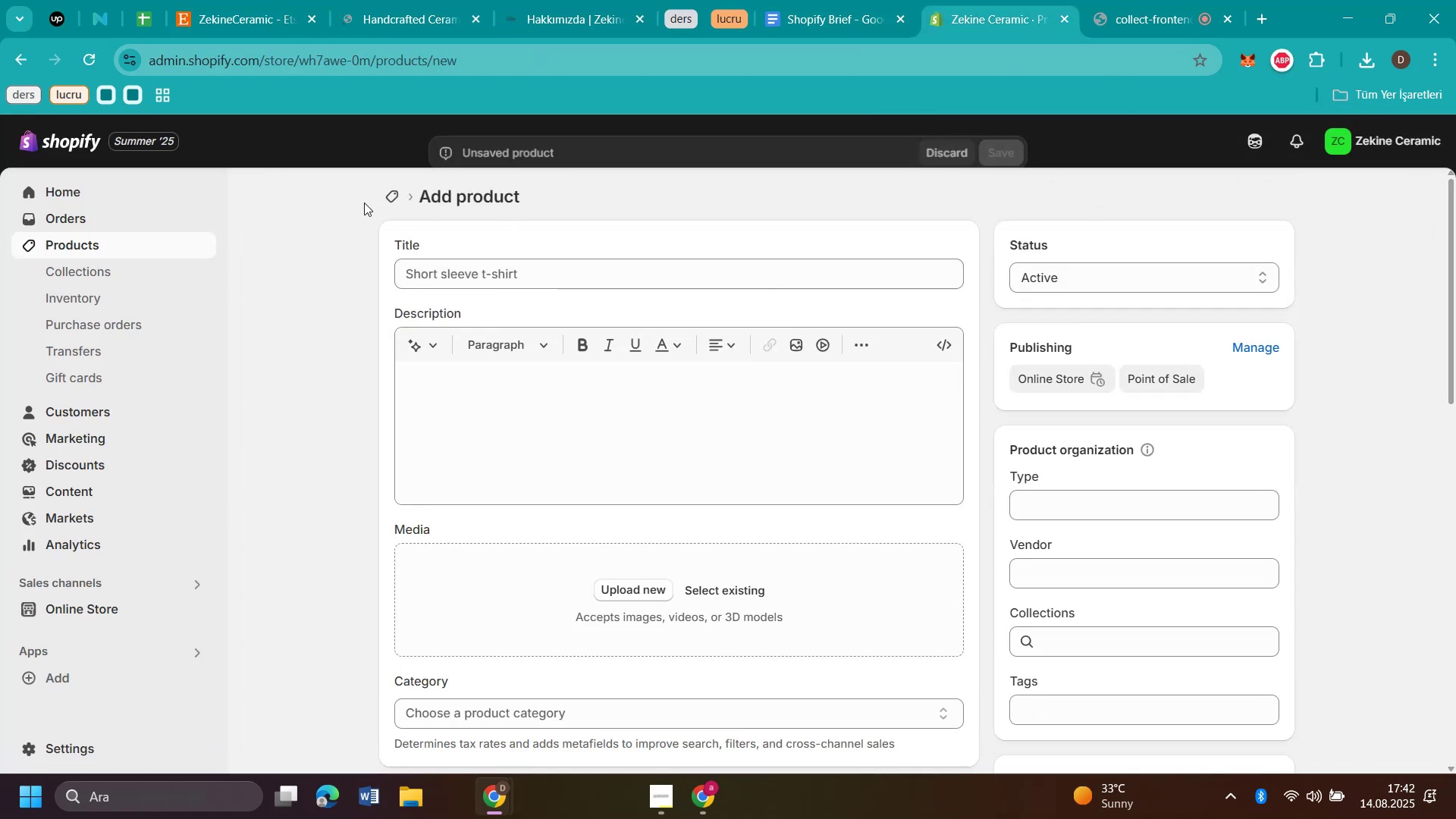 
left_click([397, 15])
 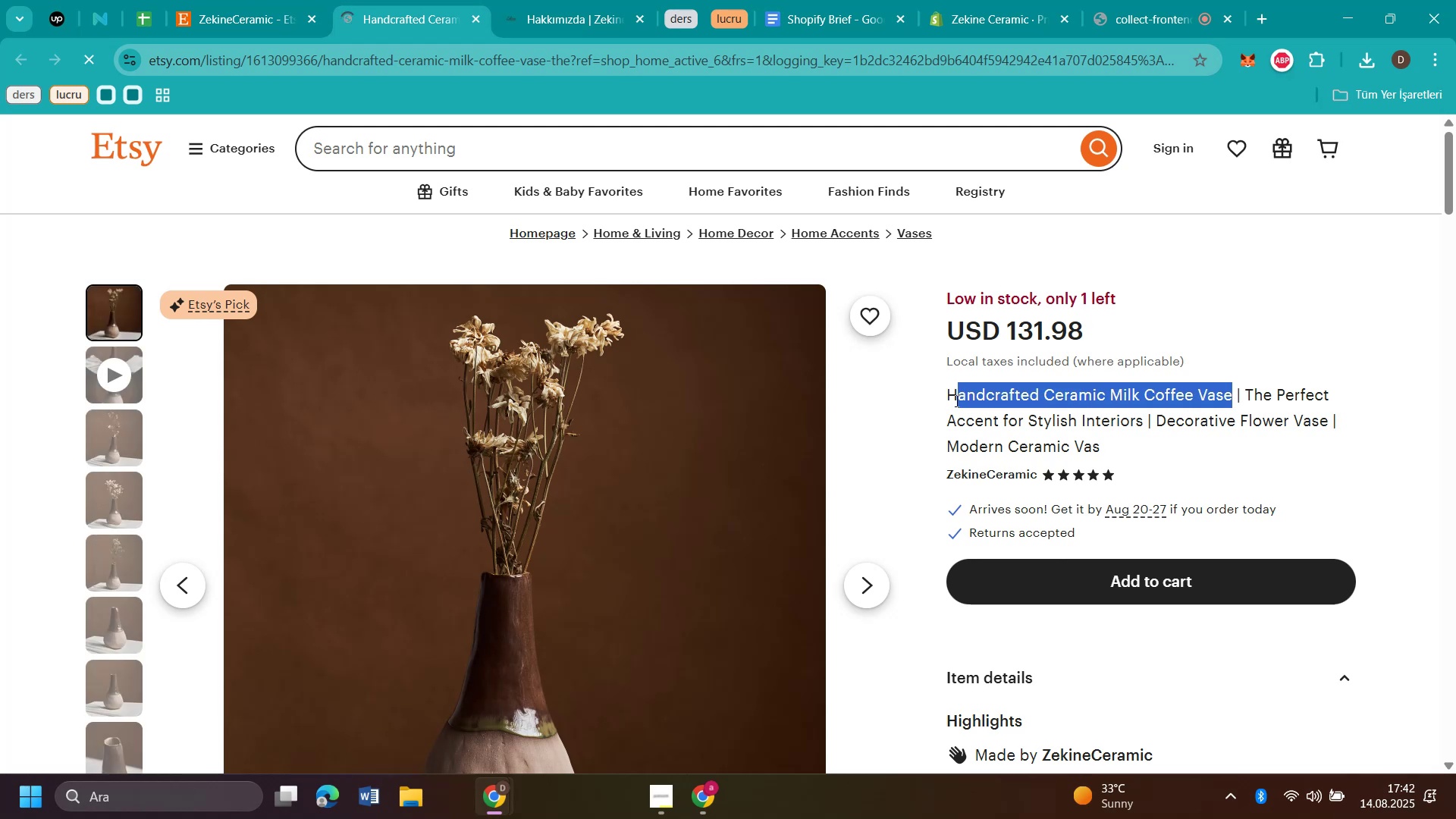 
key(Control+C)
 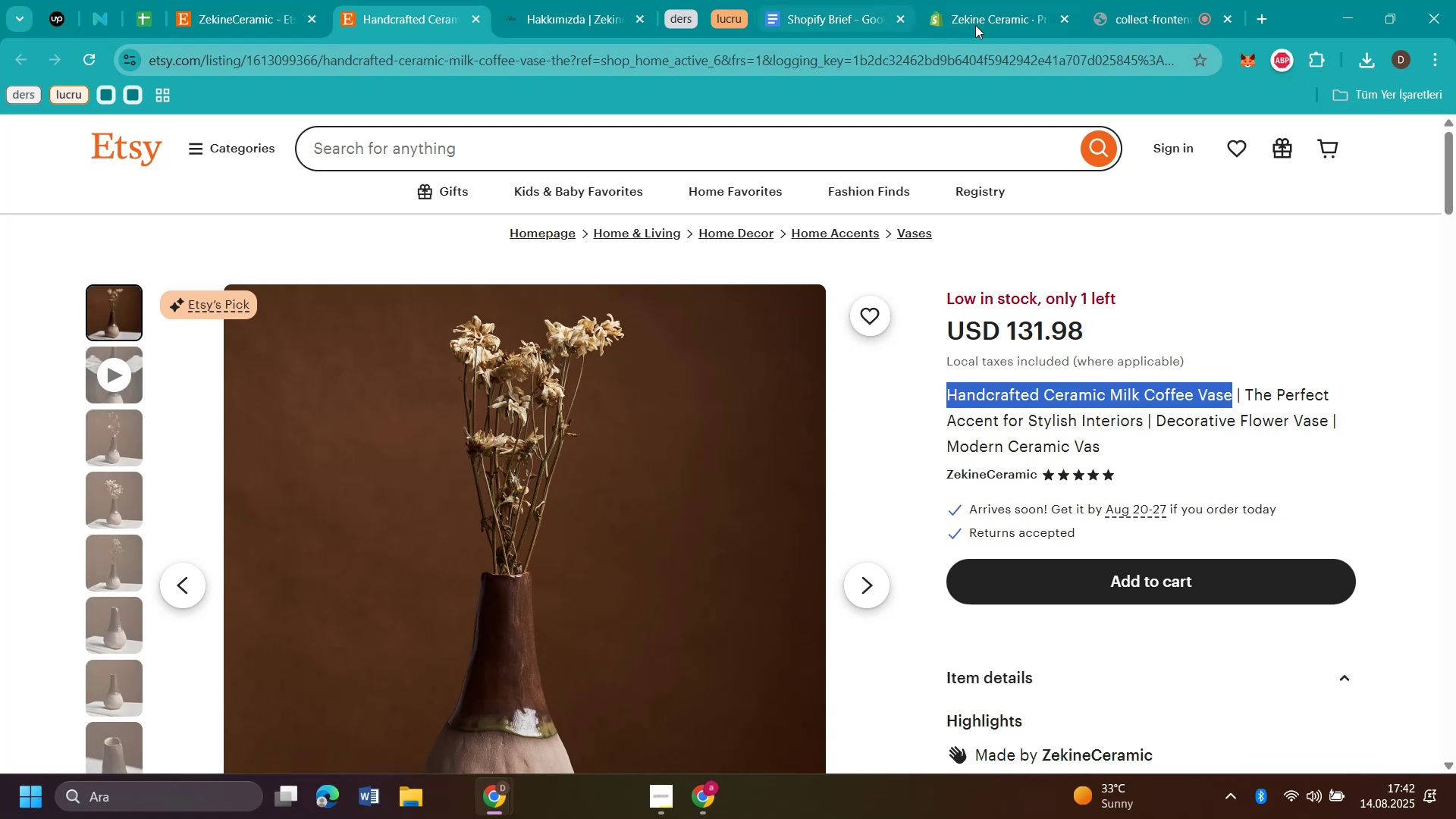 
left_click([1004, 20])
 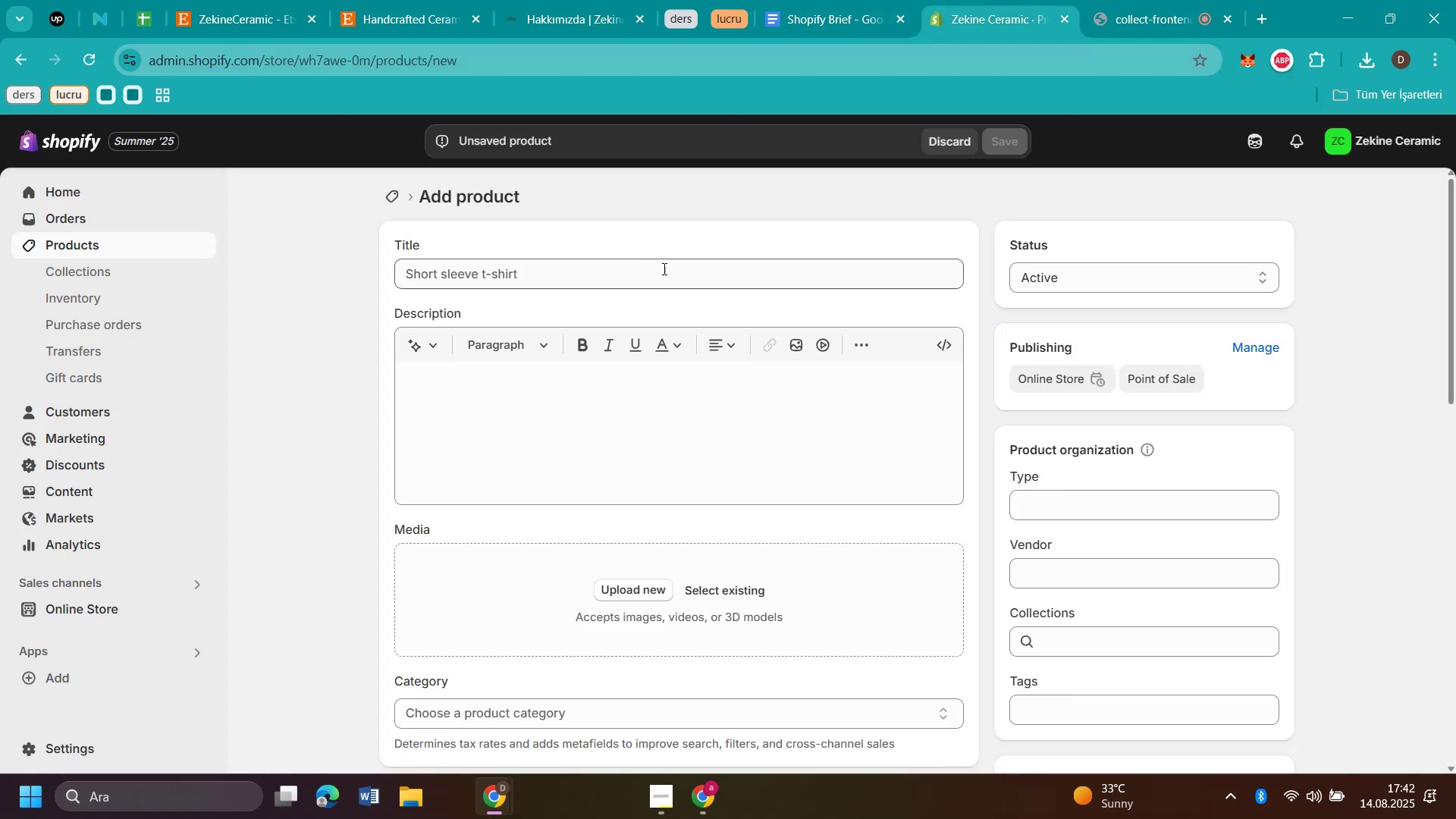 
key(Control+V)
 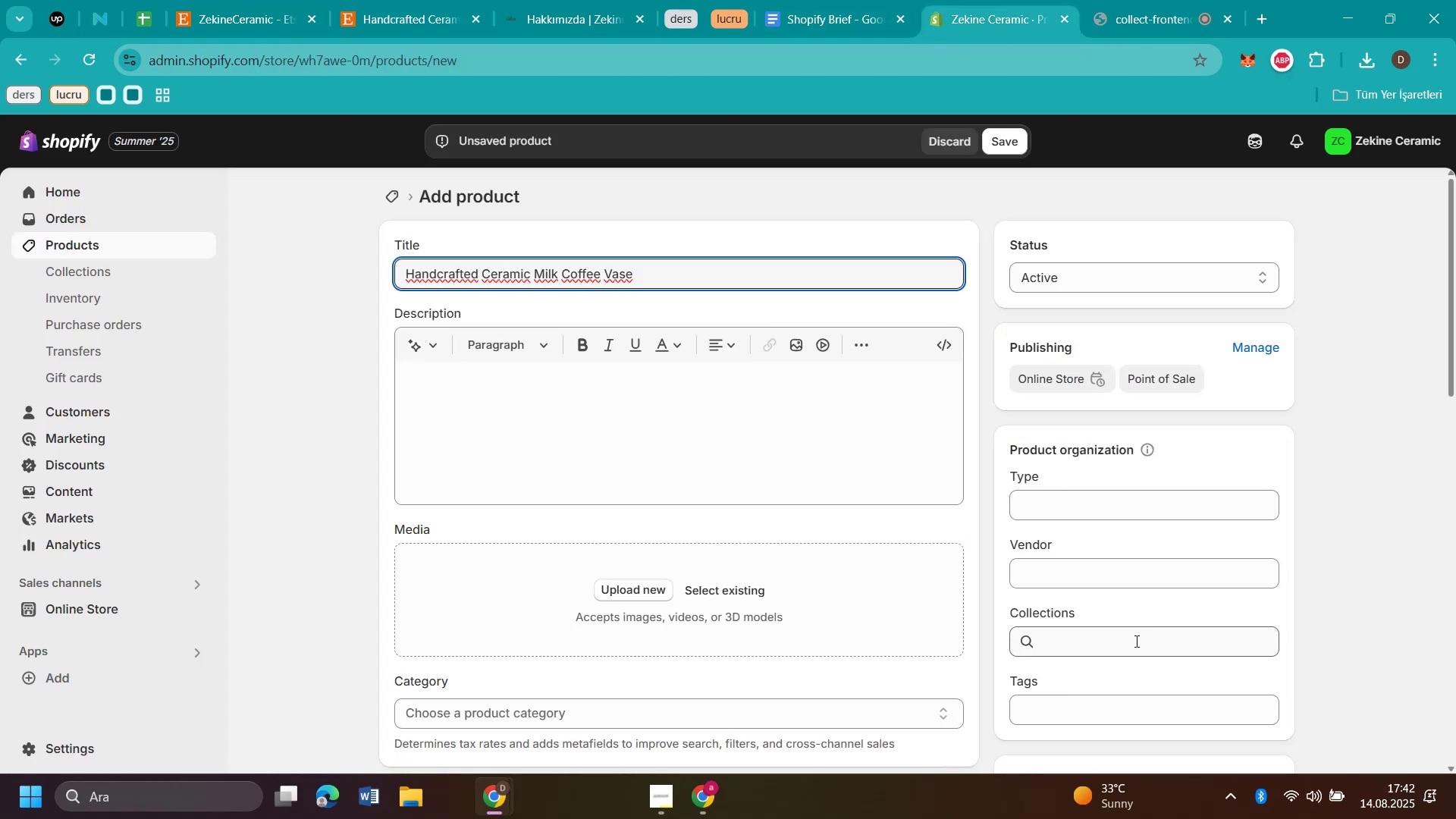 
left_click([1135, 642])
 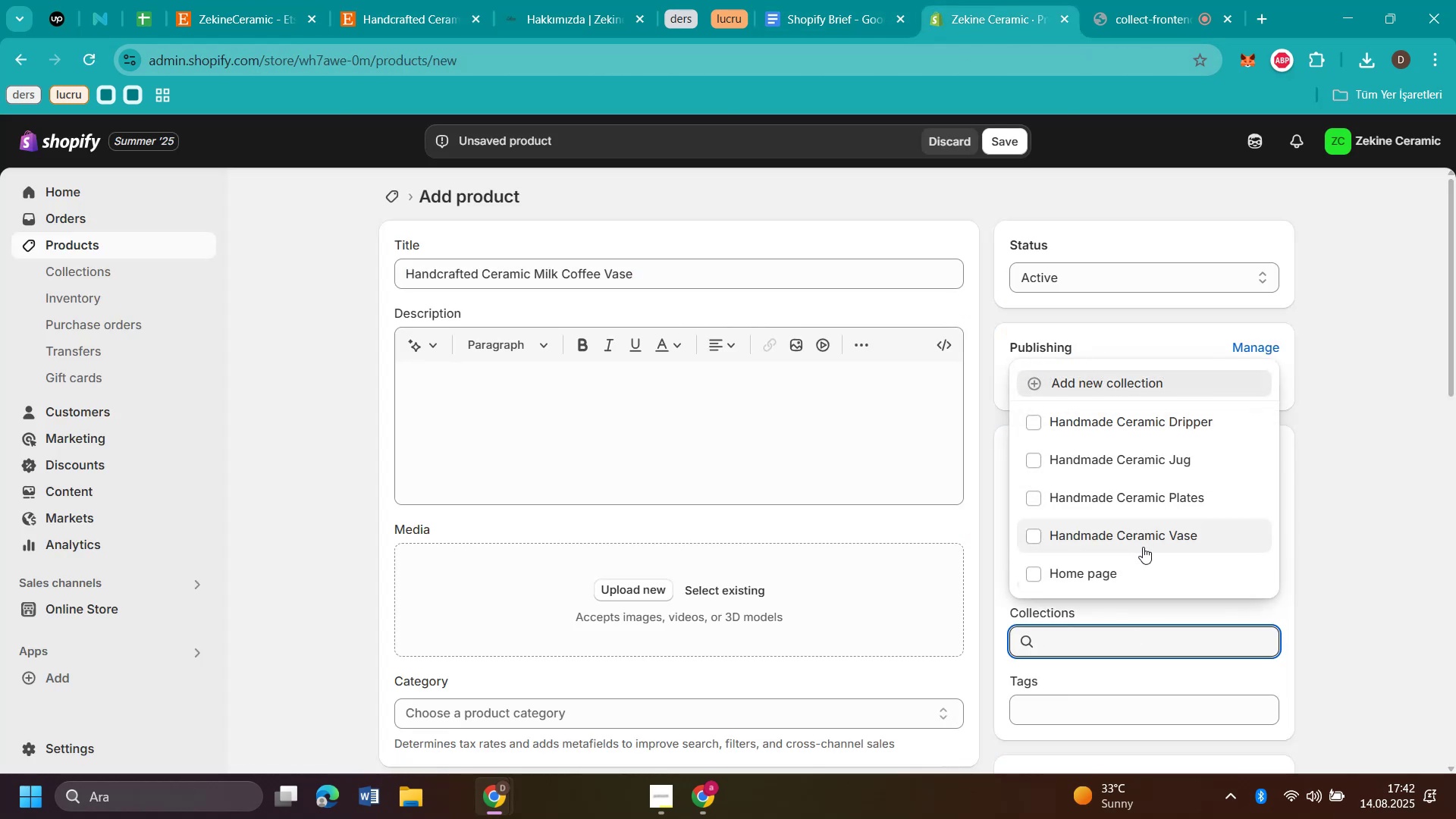 
left_click([1143, 547])
 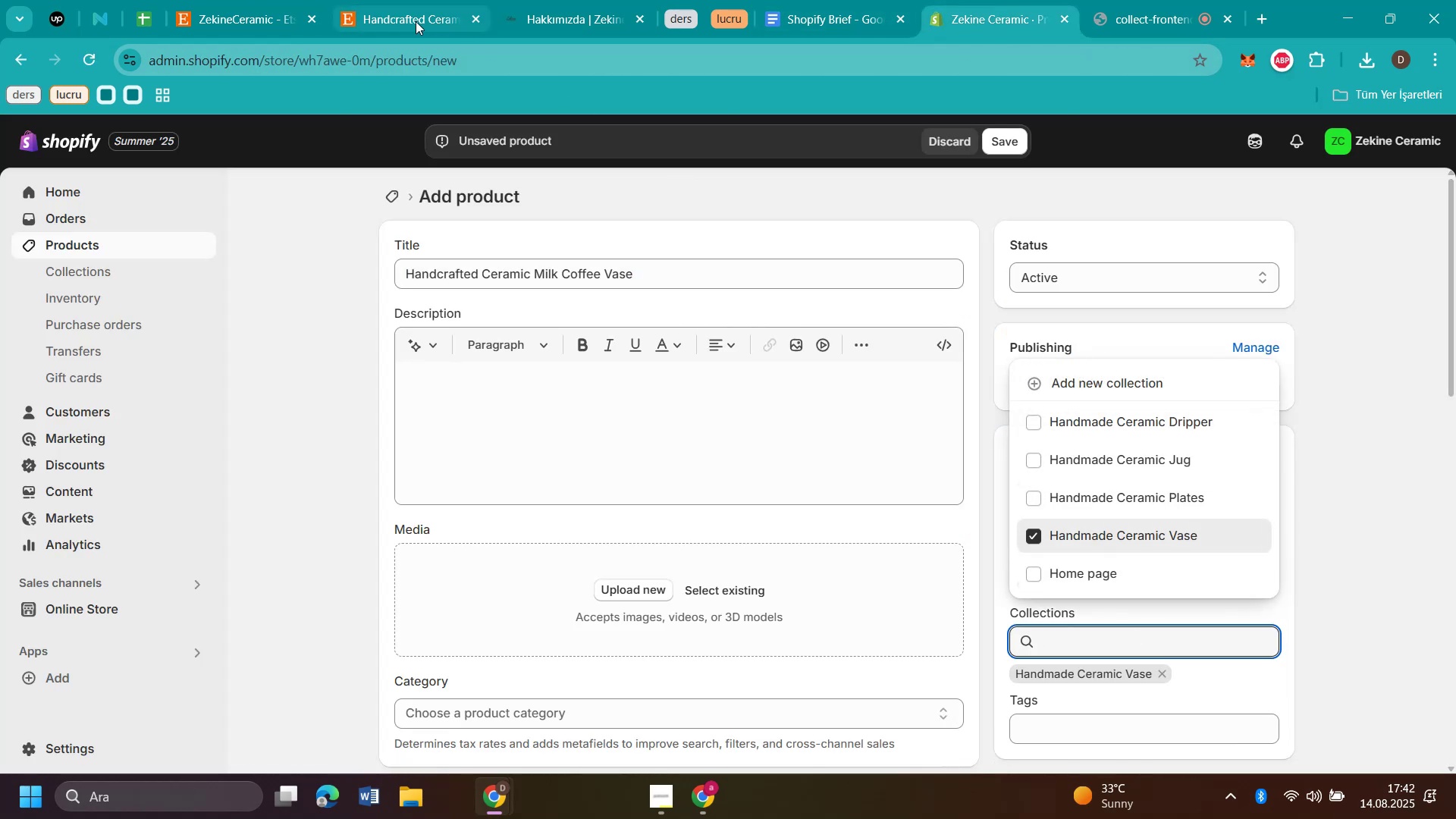 
left_click([403, 20])
 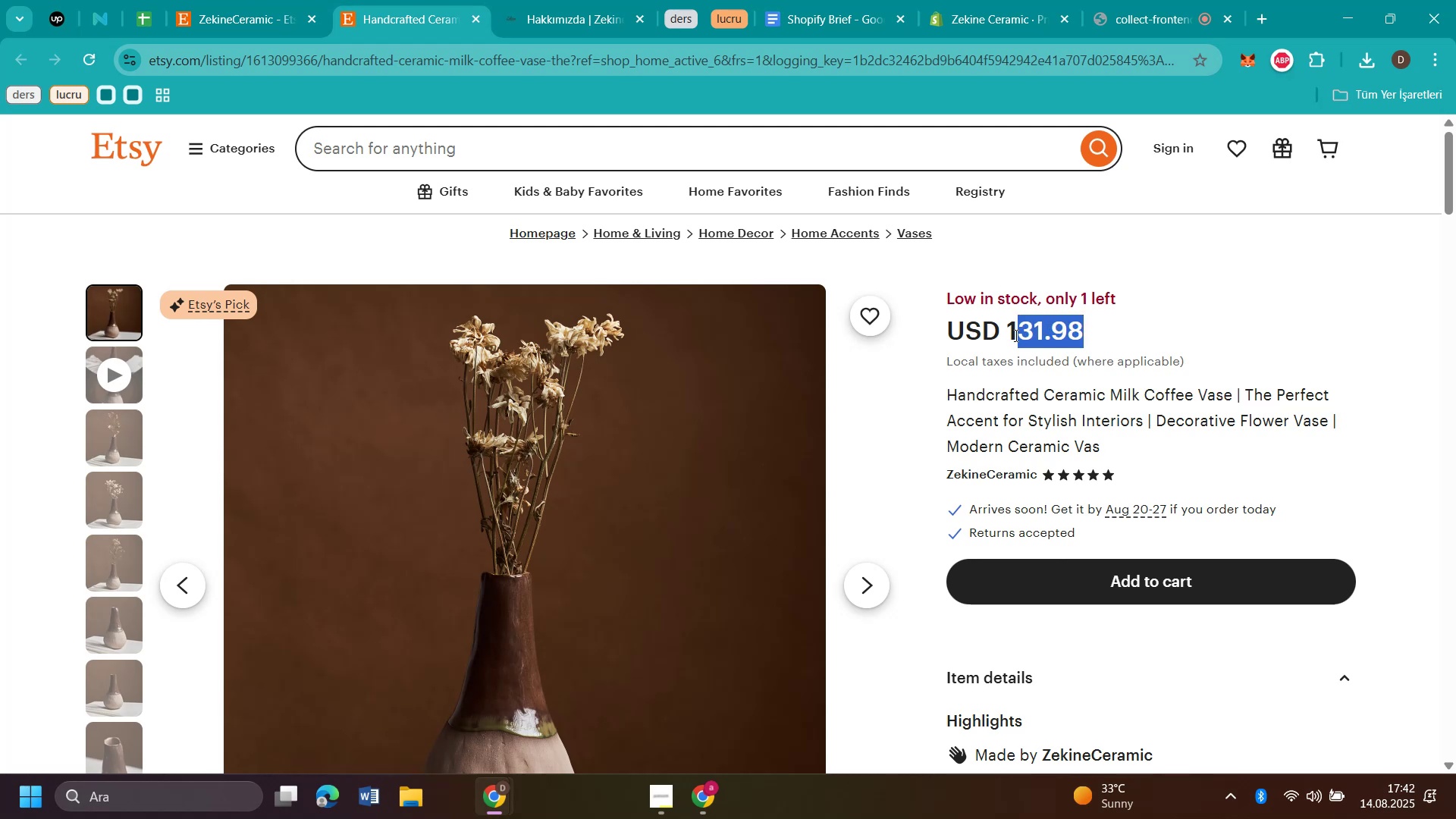 
key(Control+C)
 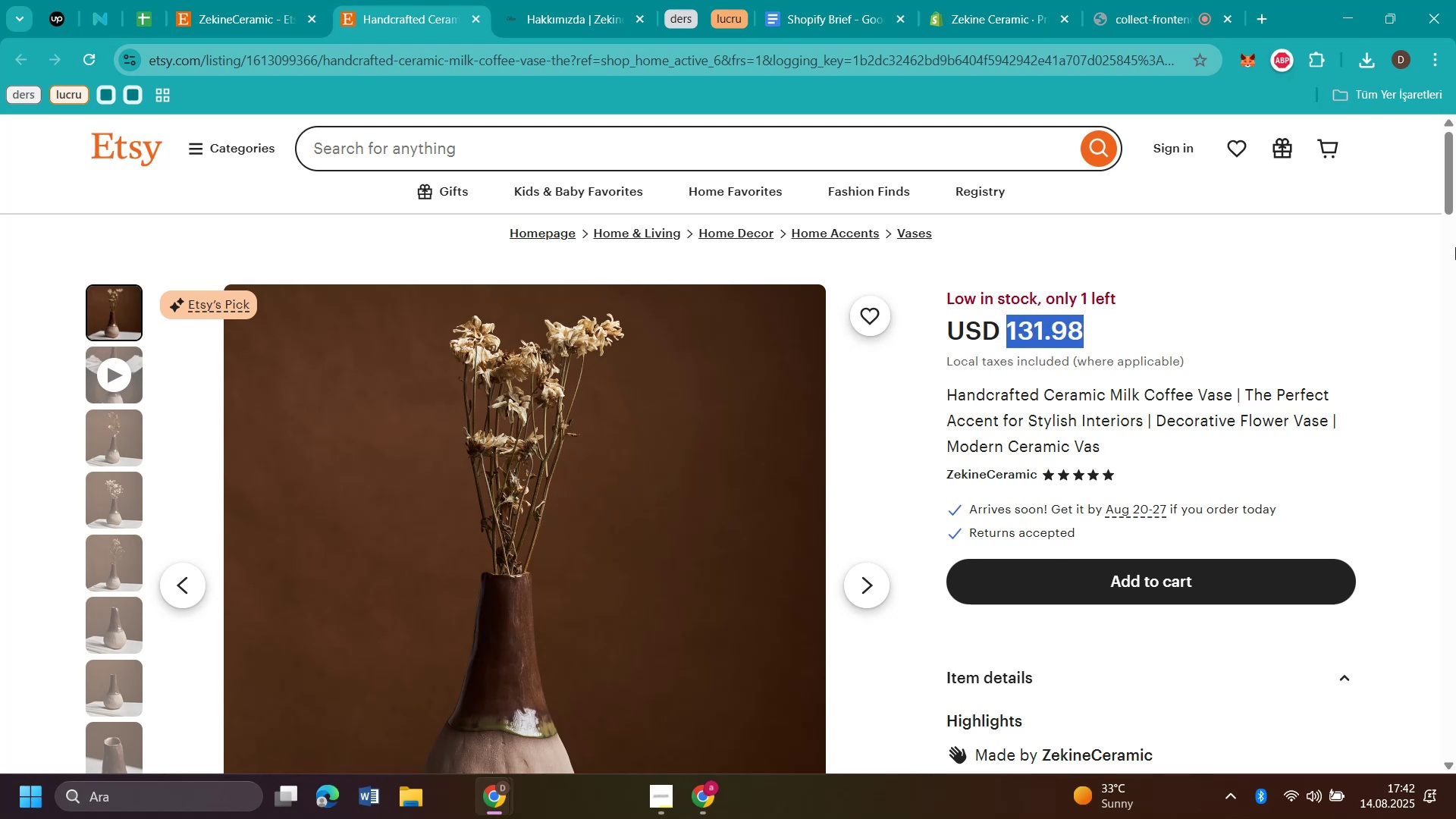 
left_click([1312, 328])
 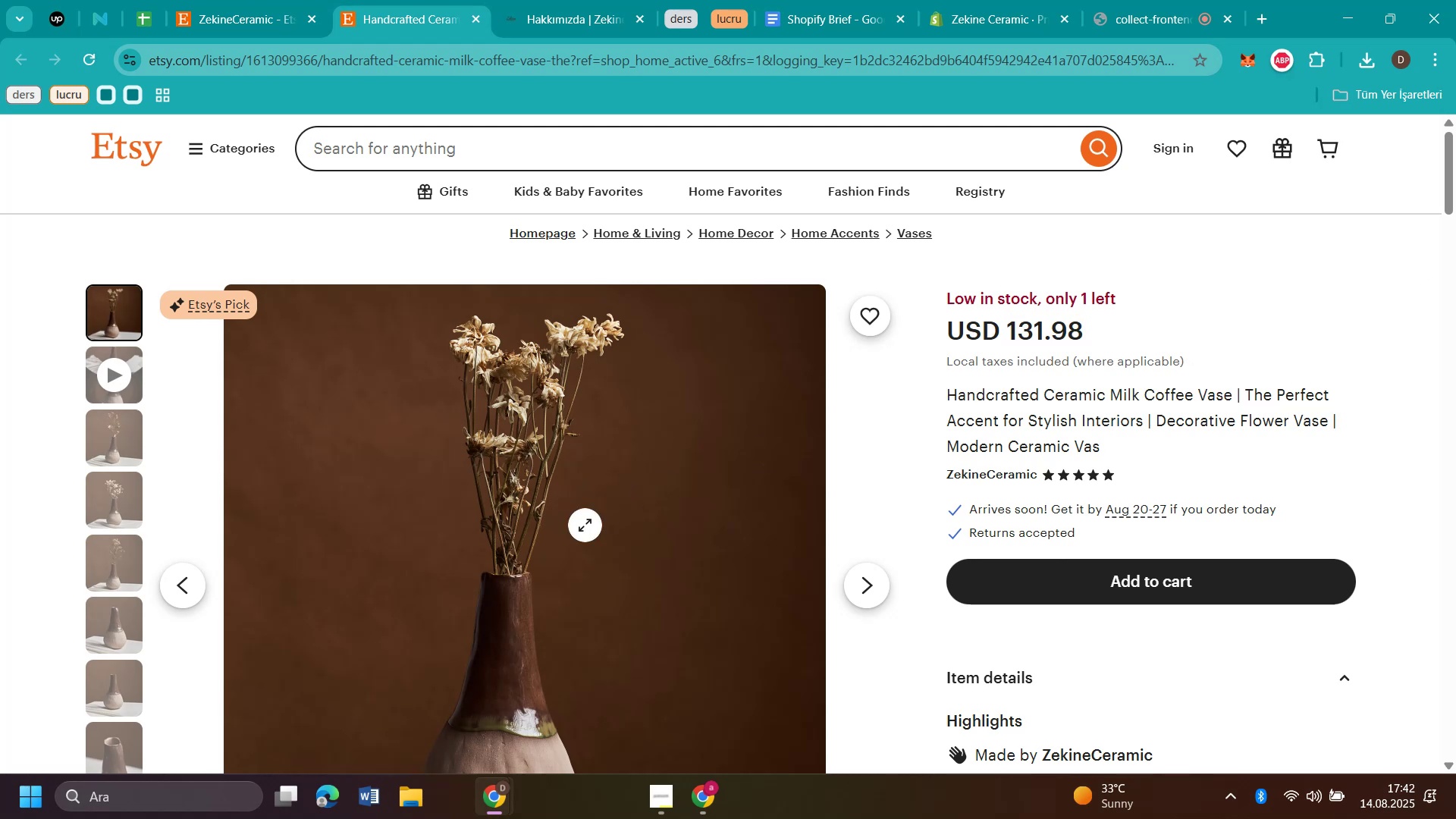 
right_click([583, 525])
 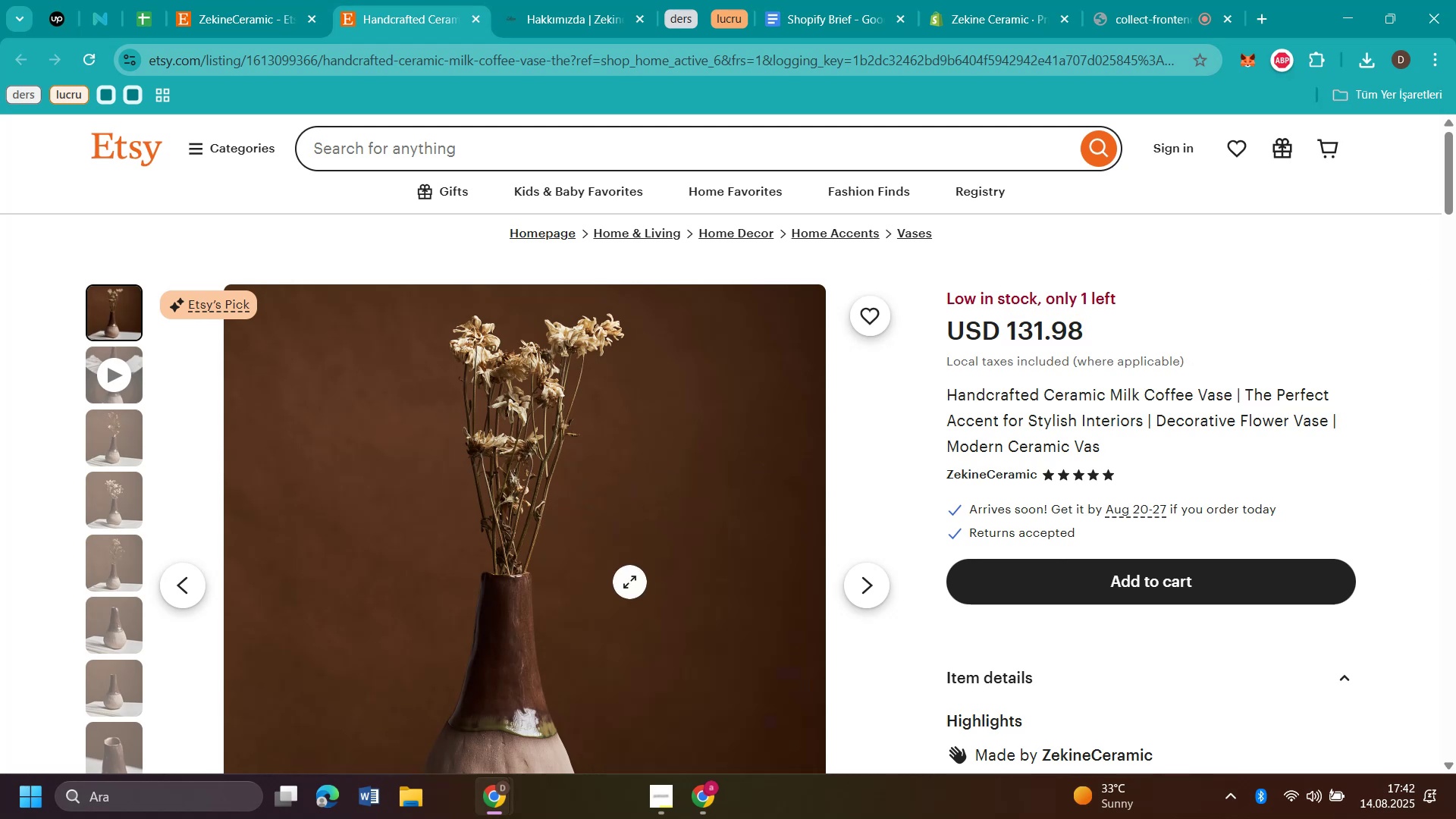 
key(S)
 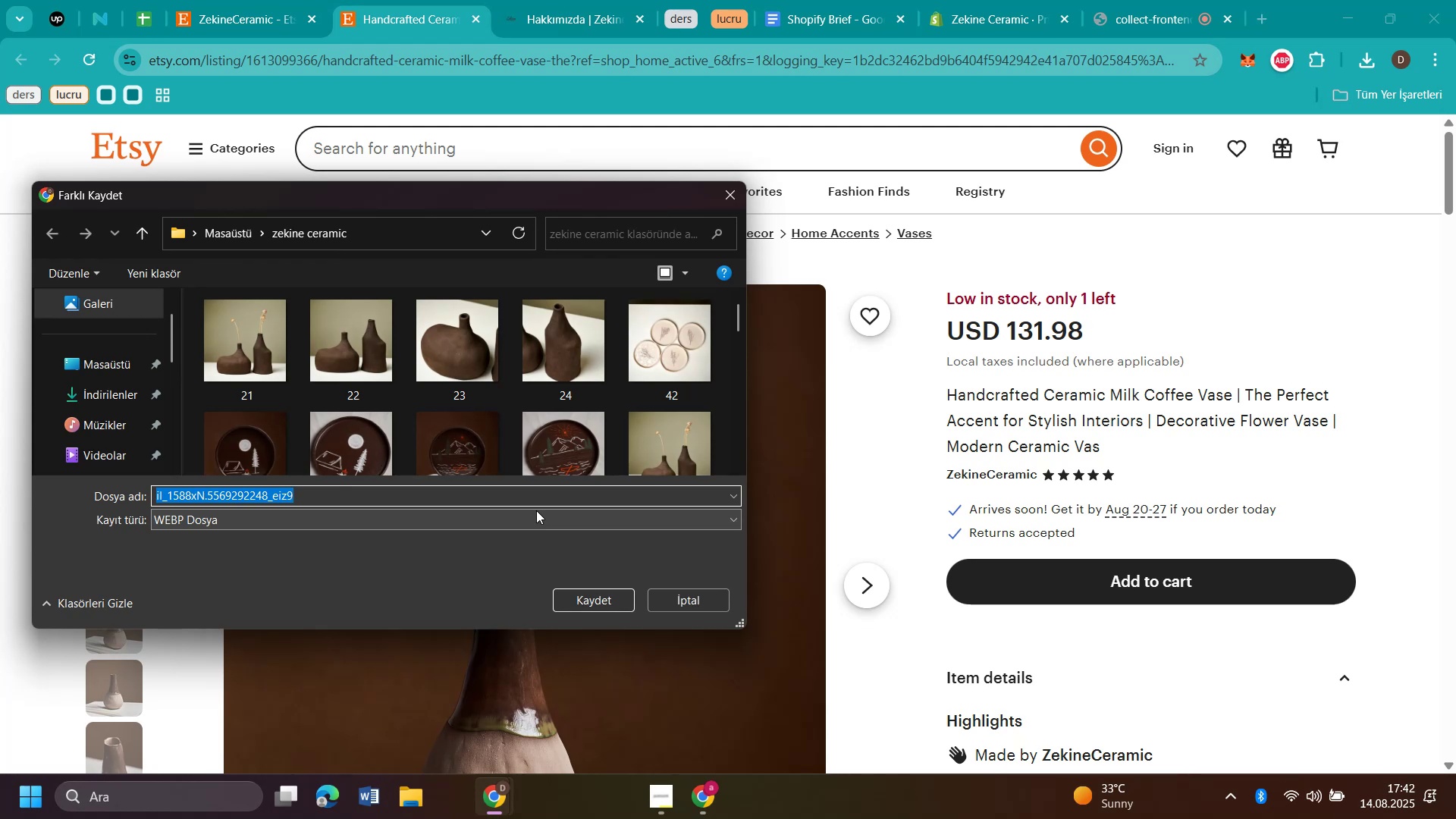 
wait(5.75)
 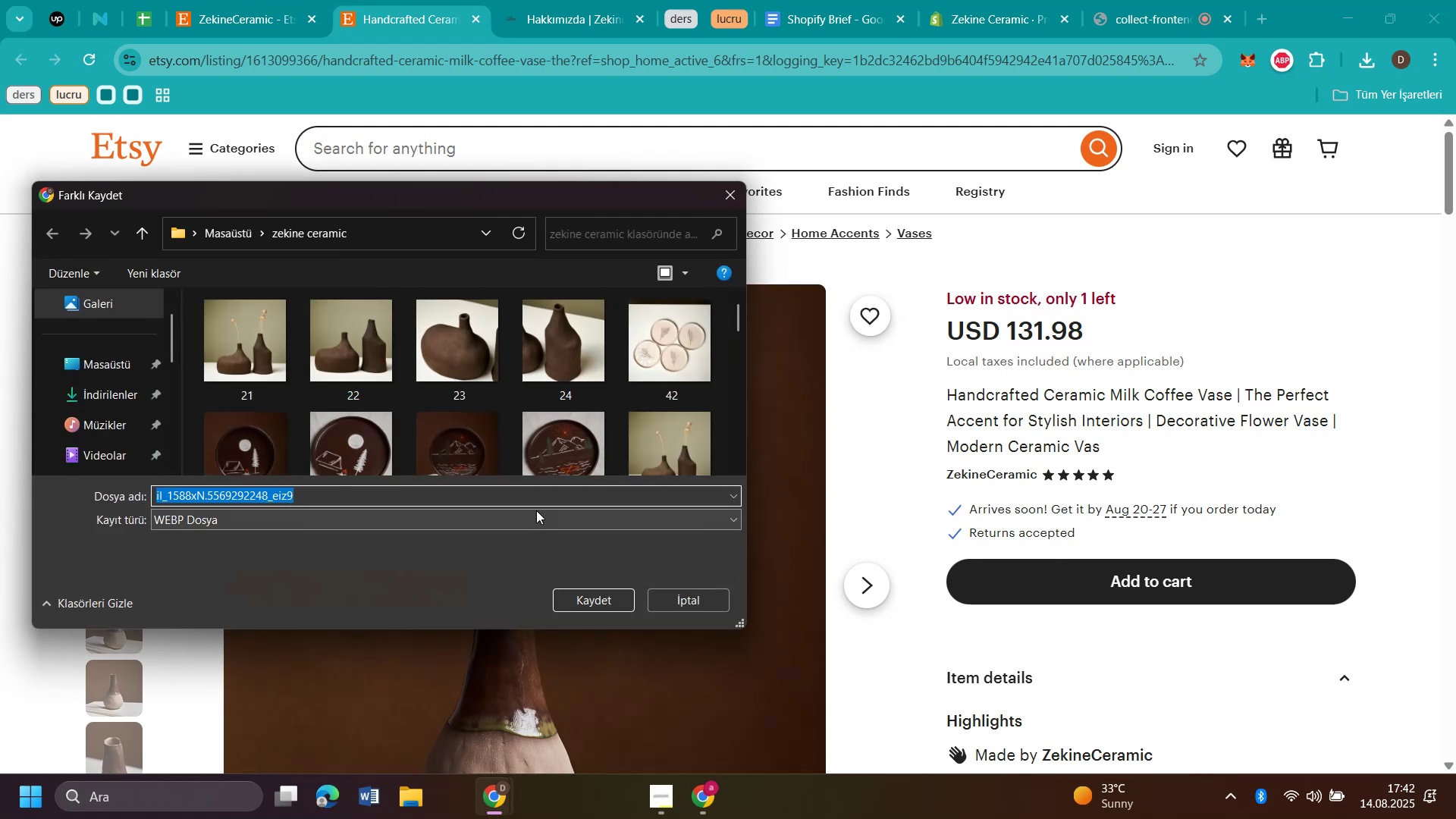 
type(vas1)
 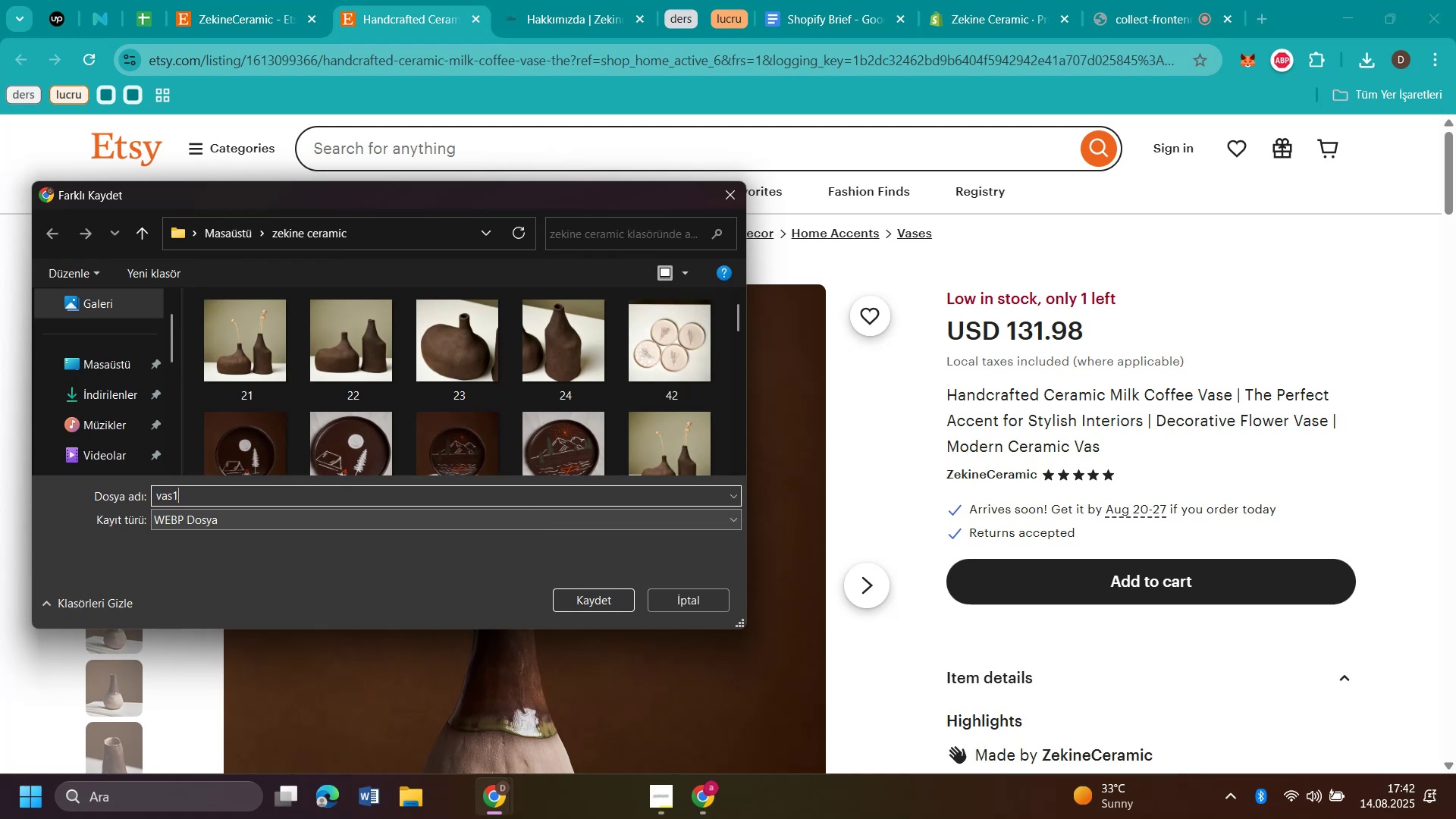 
key(Enter)
 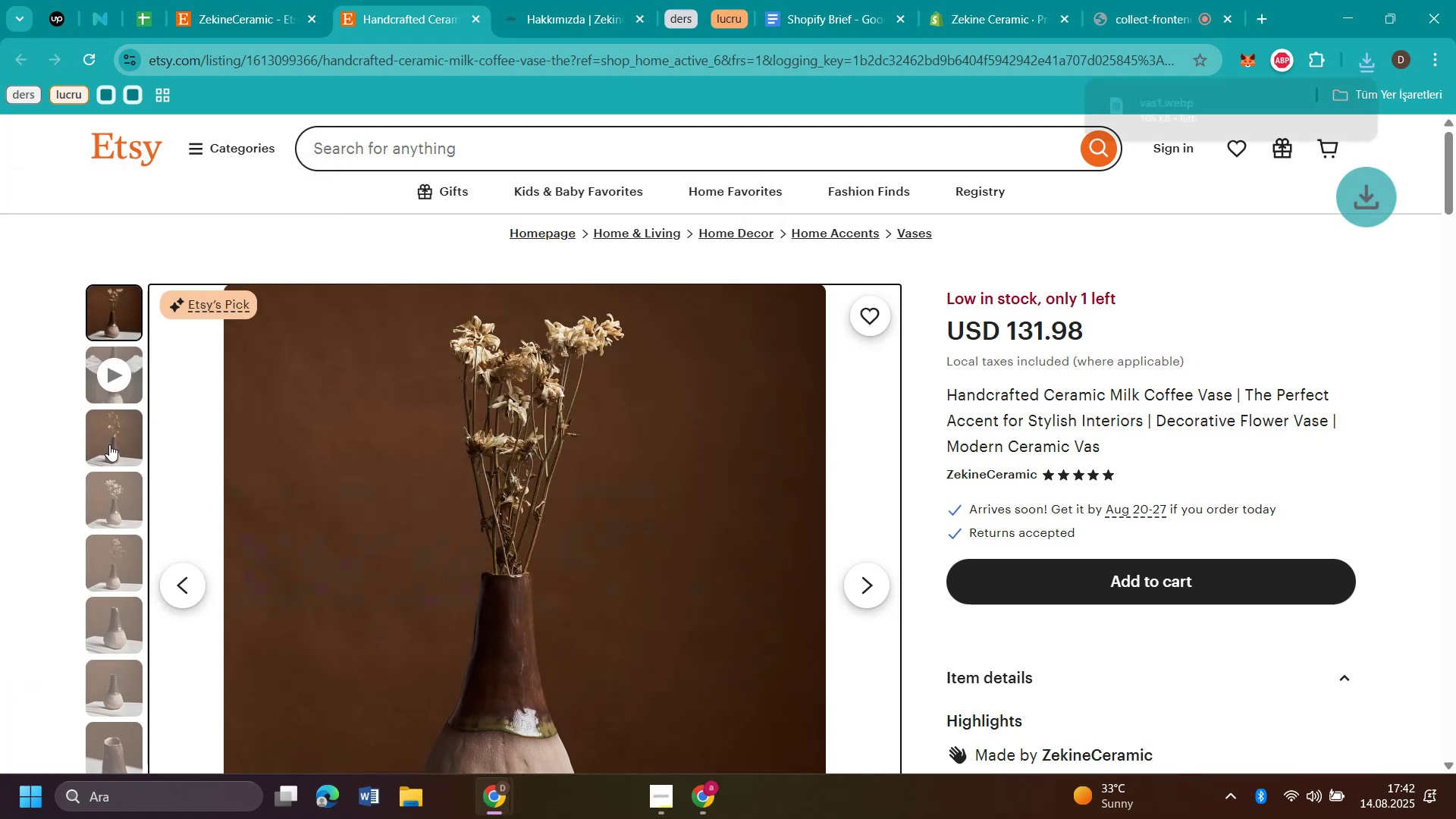 
left_click([111, 444])
 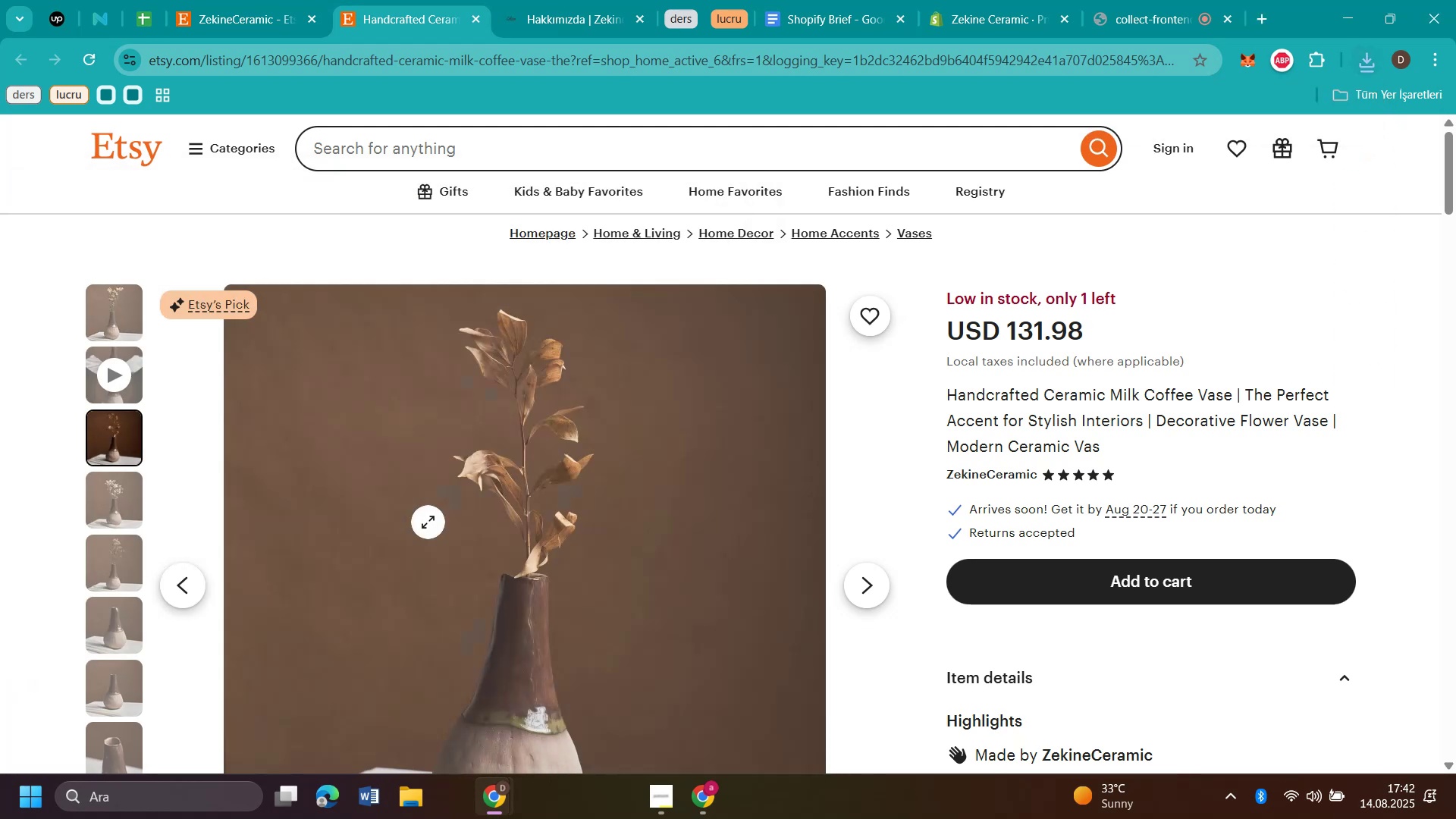 
right_click([428, 522])
 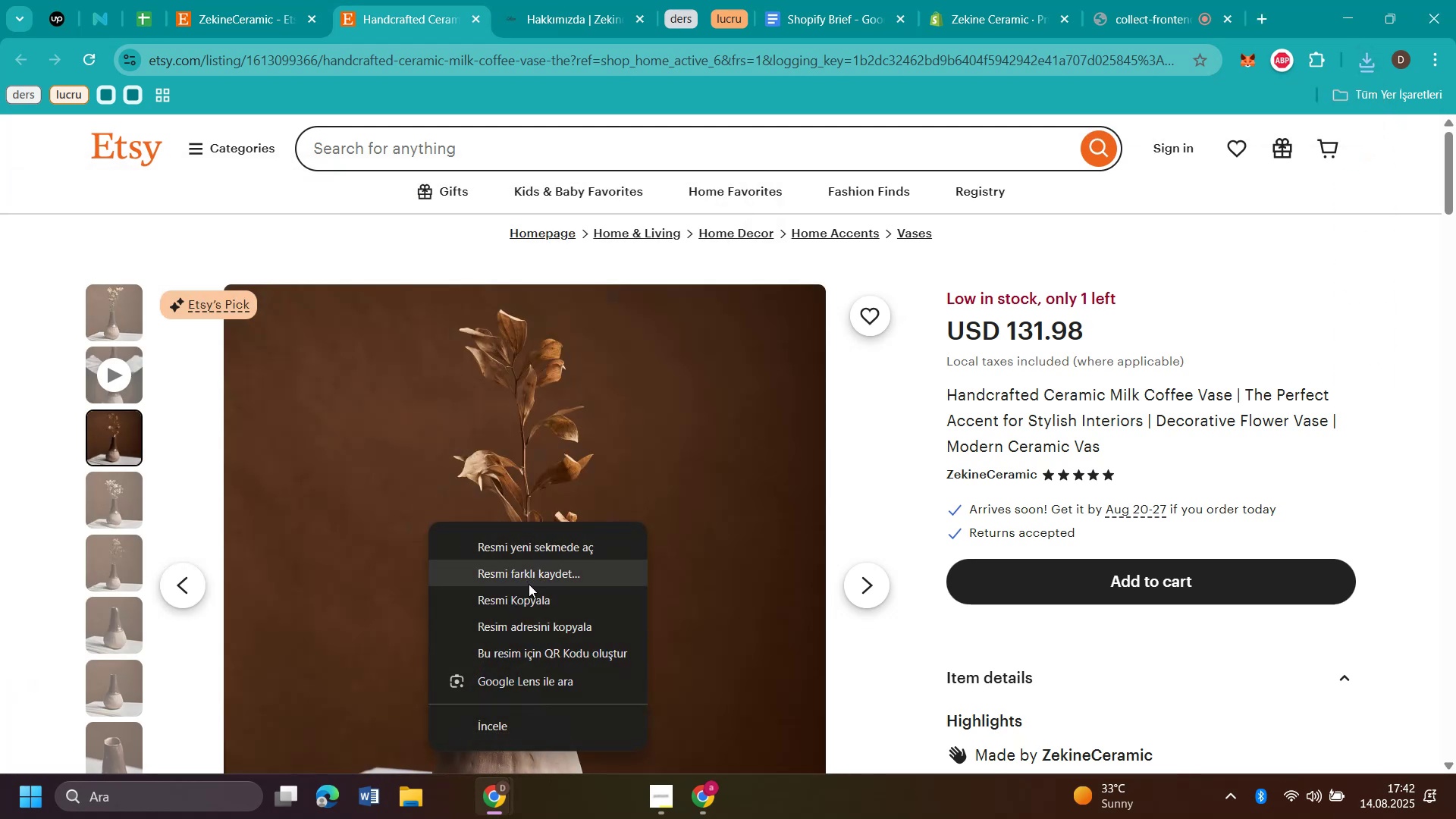 
left_click([529, 584])
 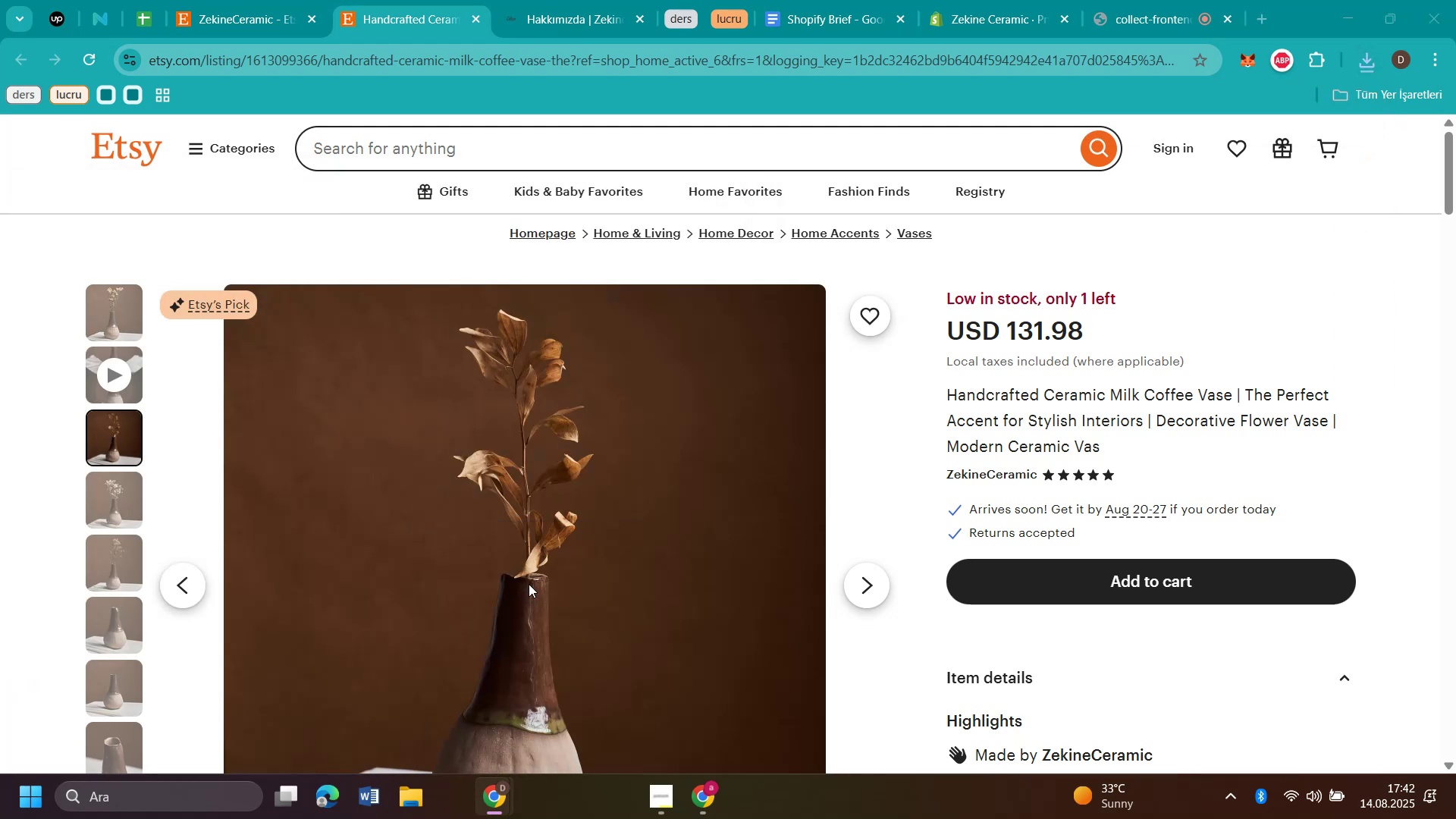 
type(vas2)
 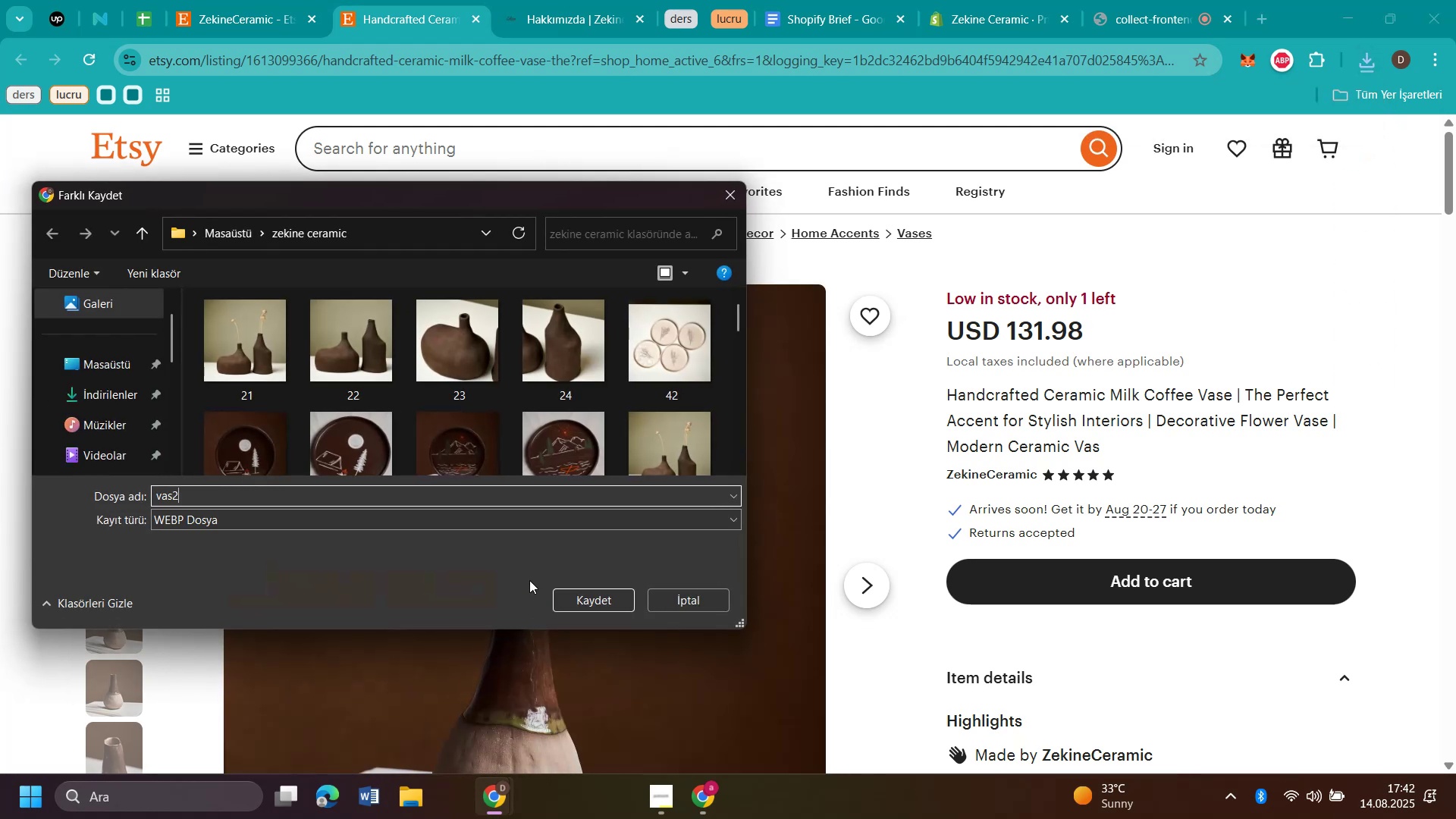 
key(Enter)
 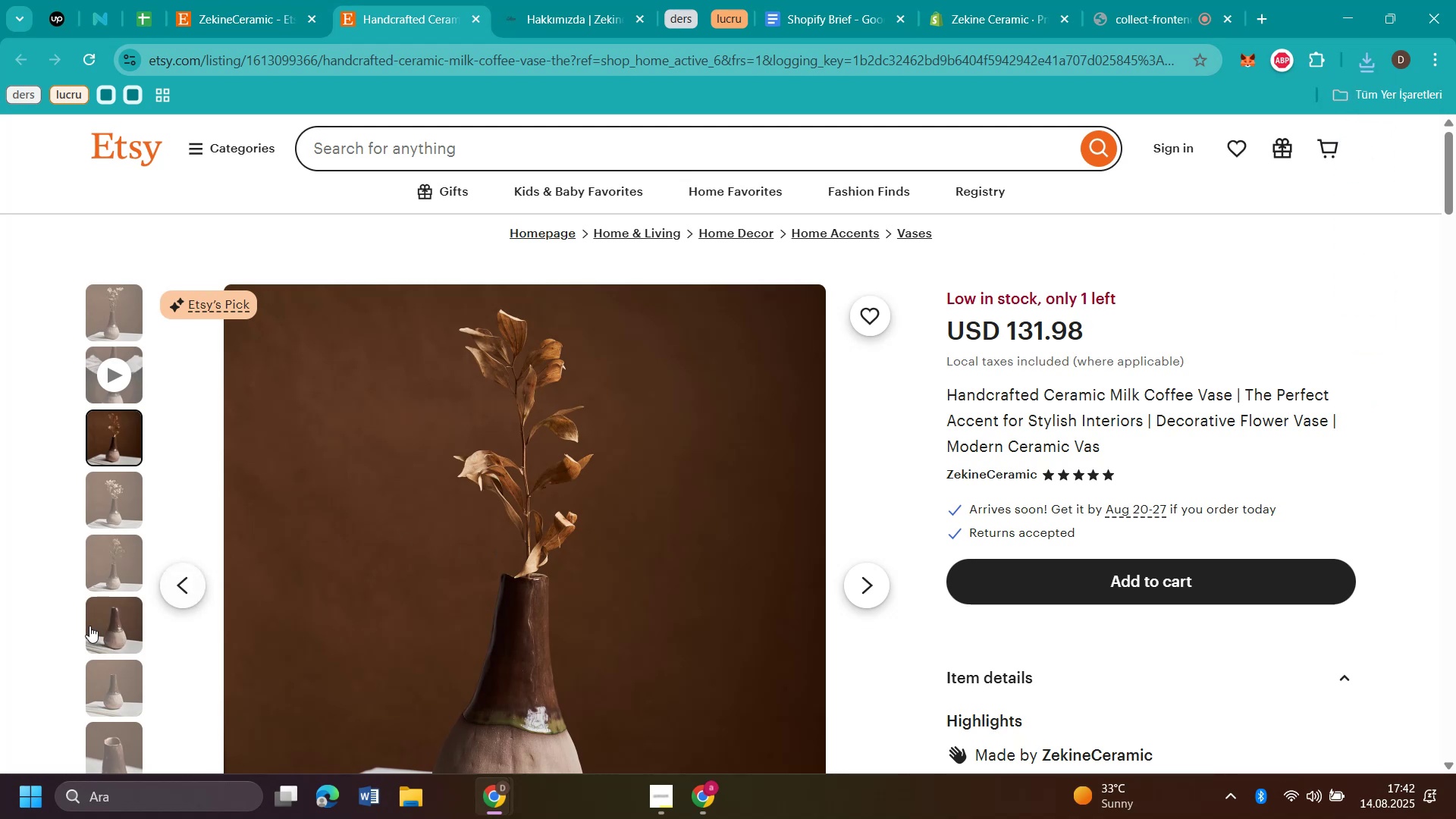 
left_click([107, 616])
 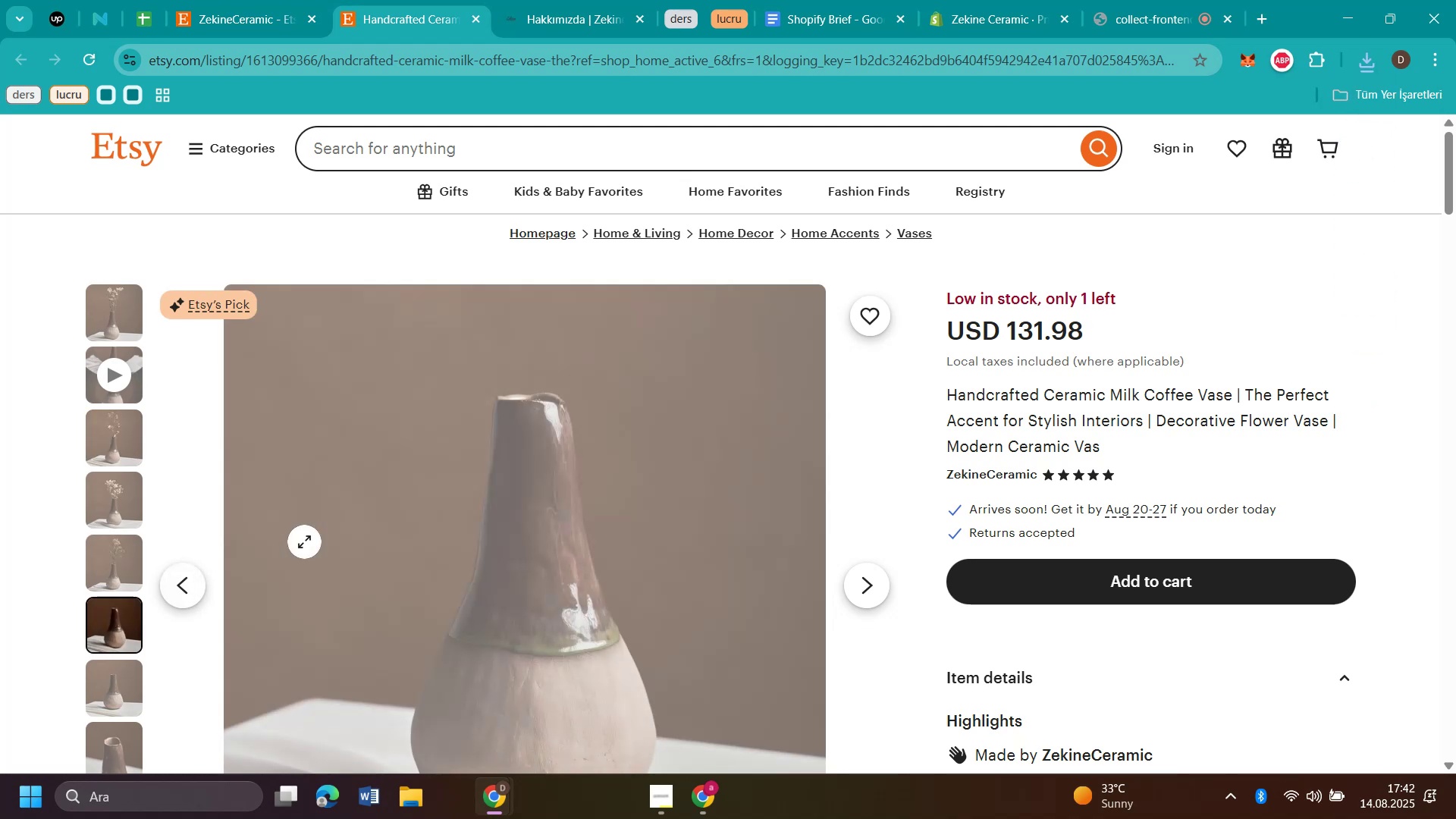 
right_click([306, 541])
 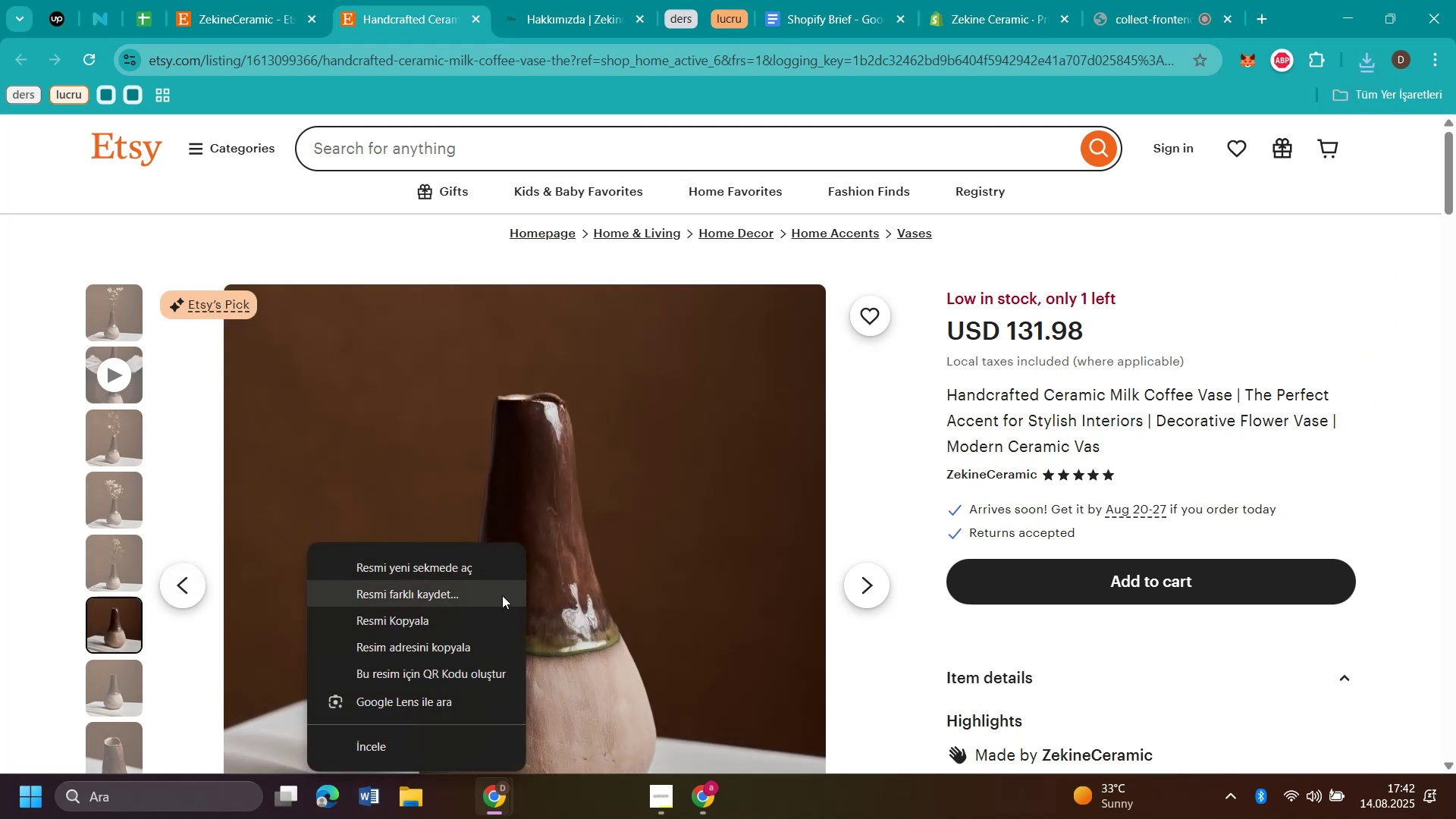 
left_click([501, 595])
 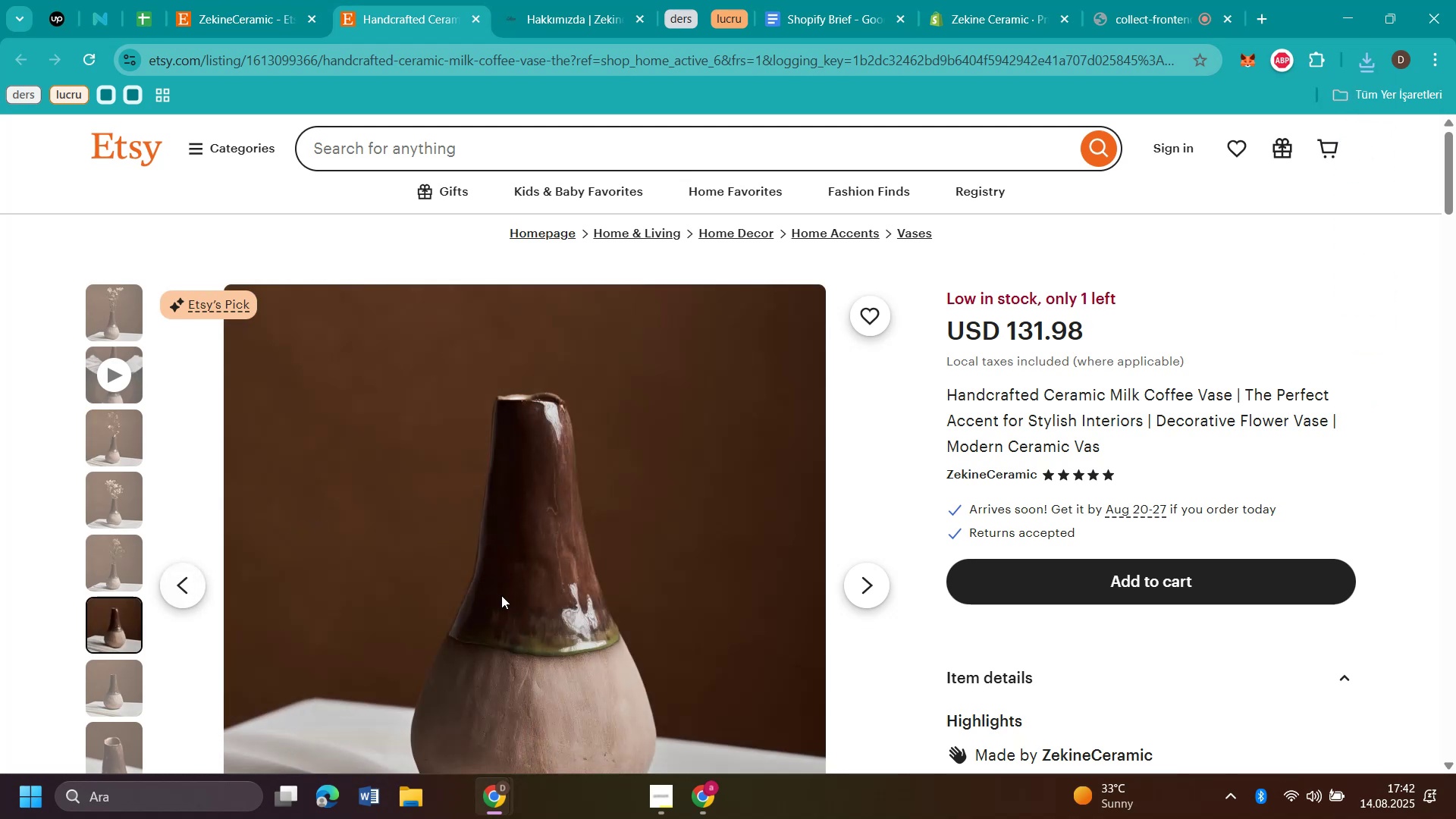 
type(vas3)
 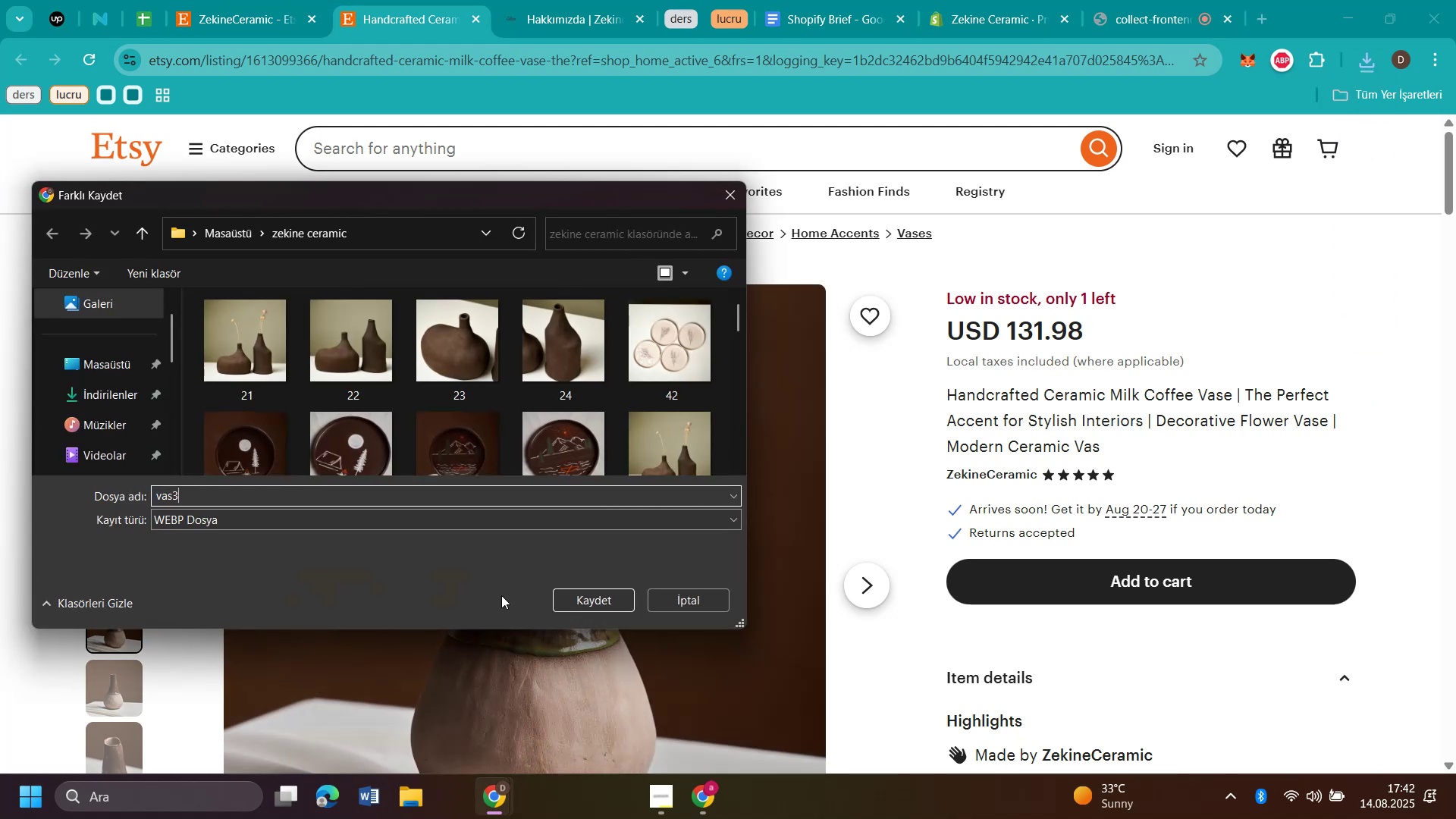 
key(Enter)
 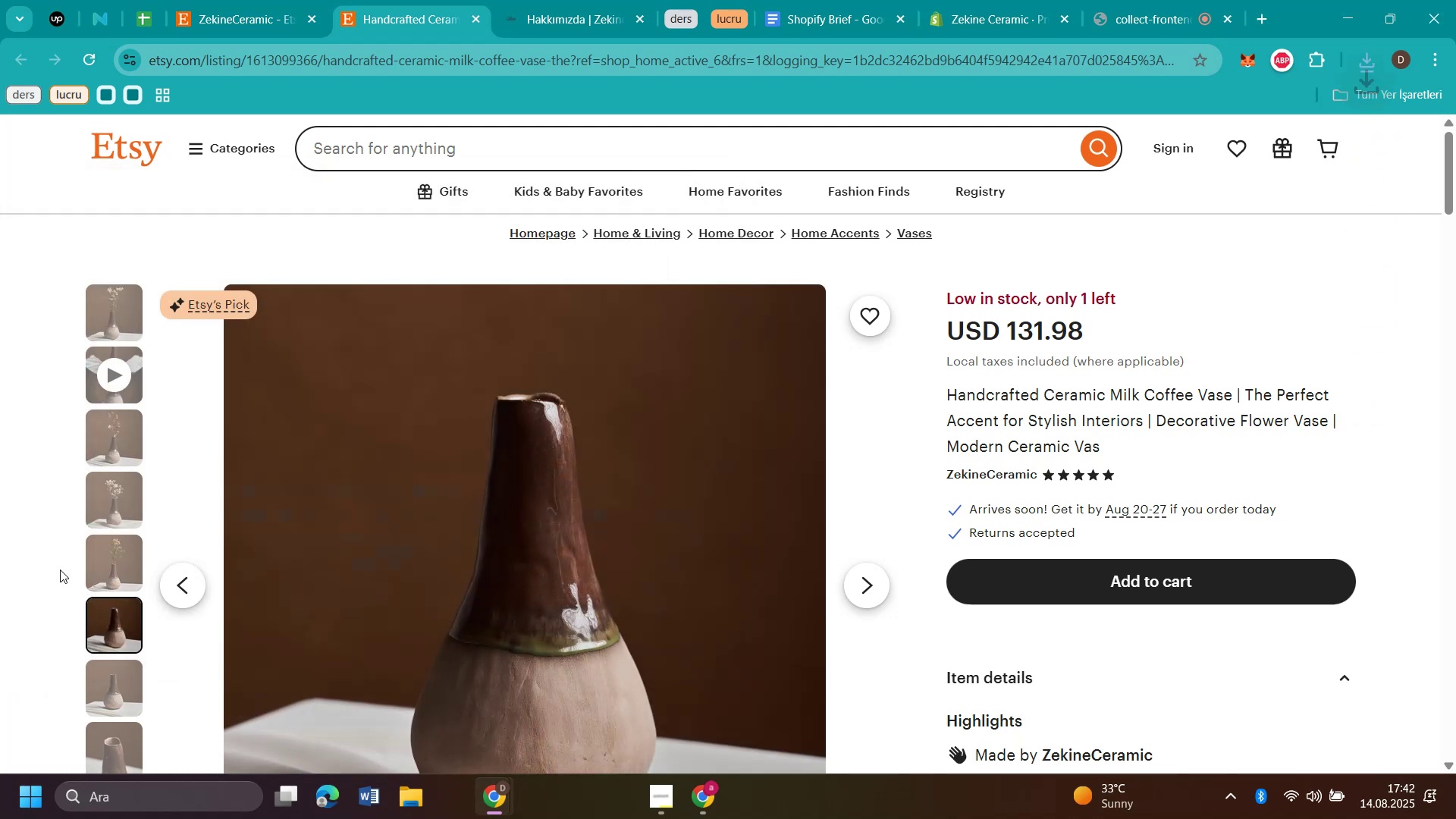 
left_click([21, 582])
 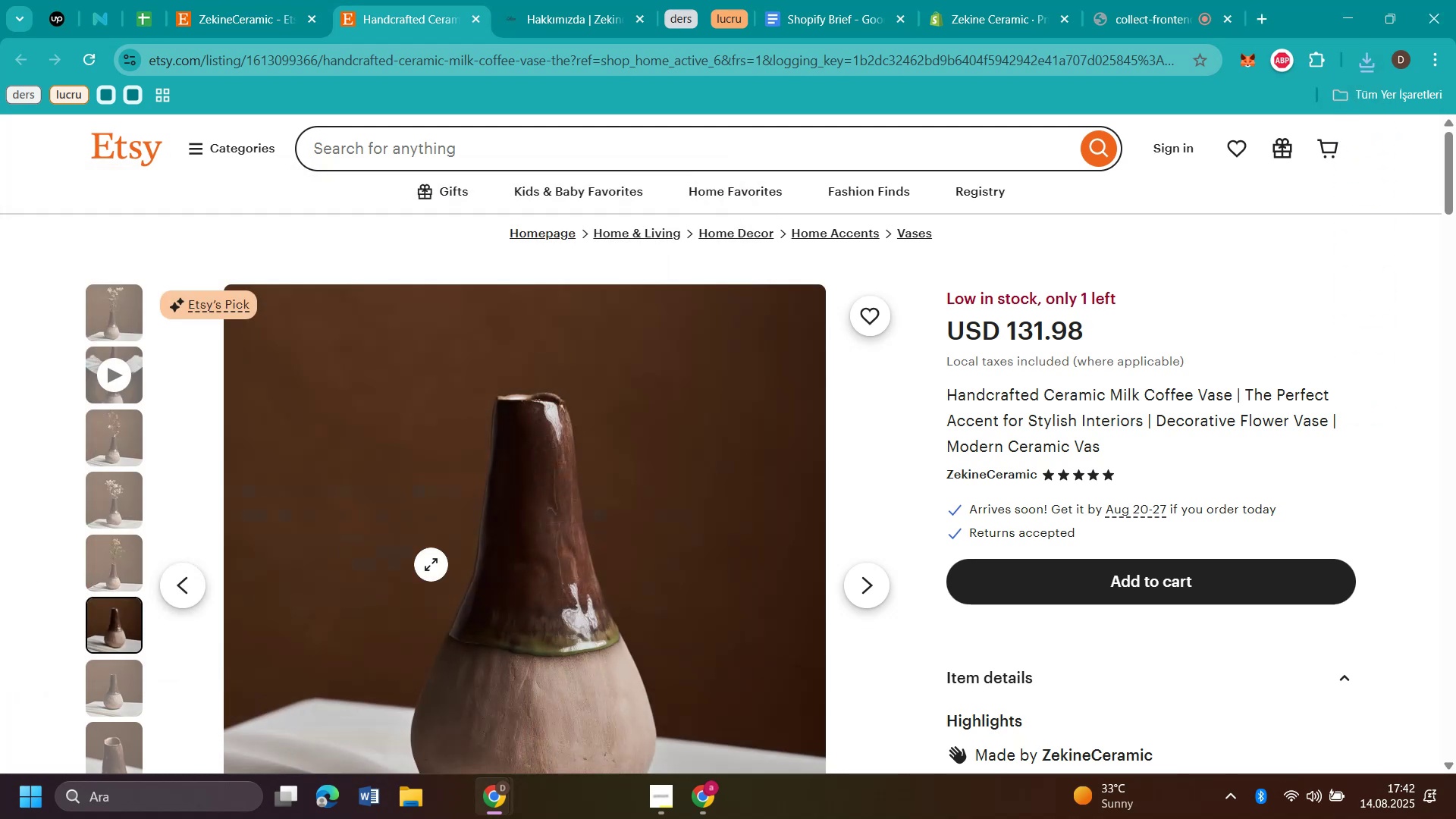 
scroll: coordinate [432, 564], scroll_direction: down, amount: 2.0
 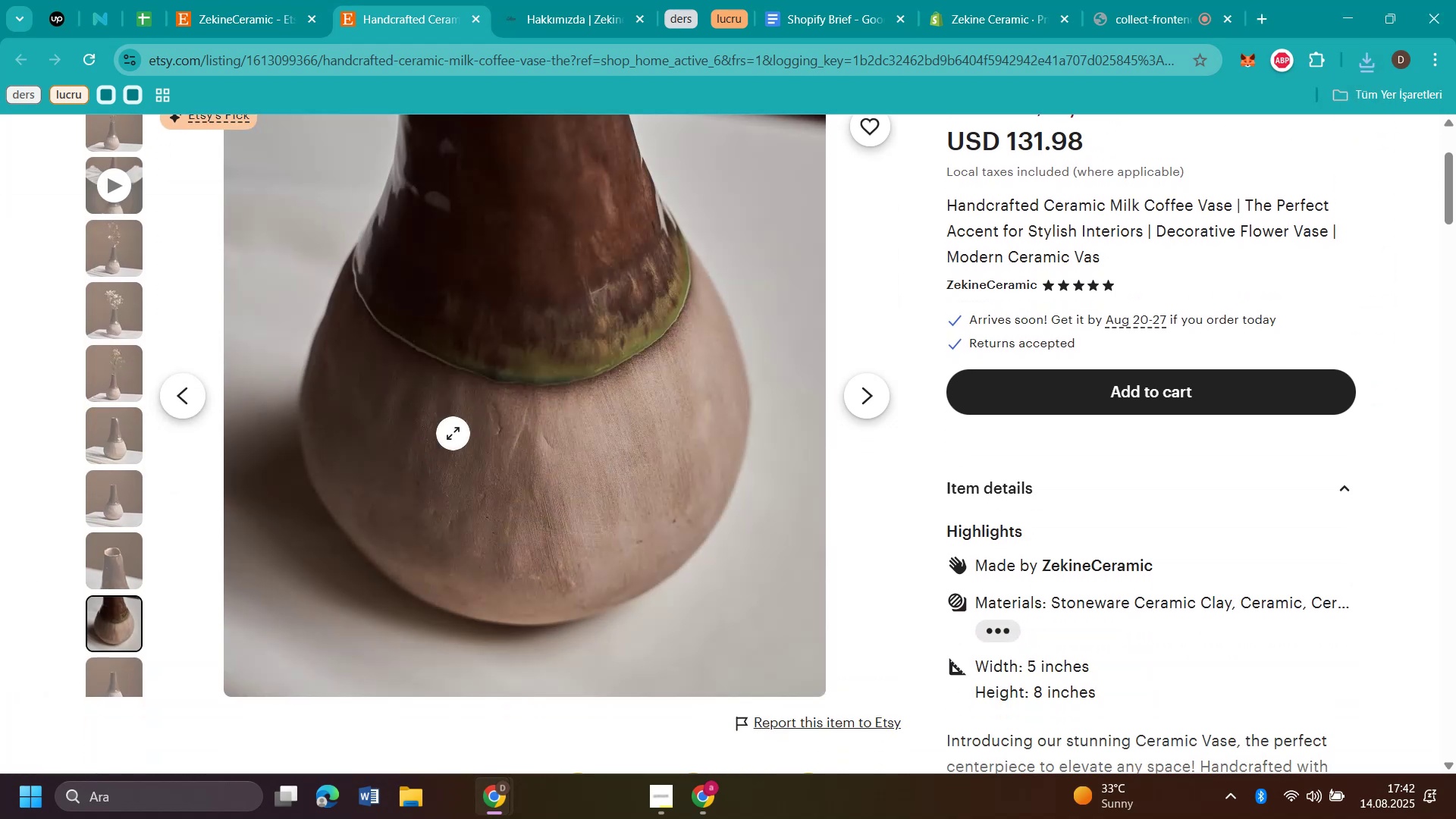 
left_click([510, 485])
 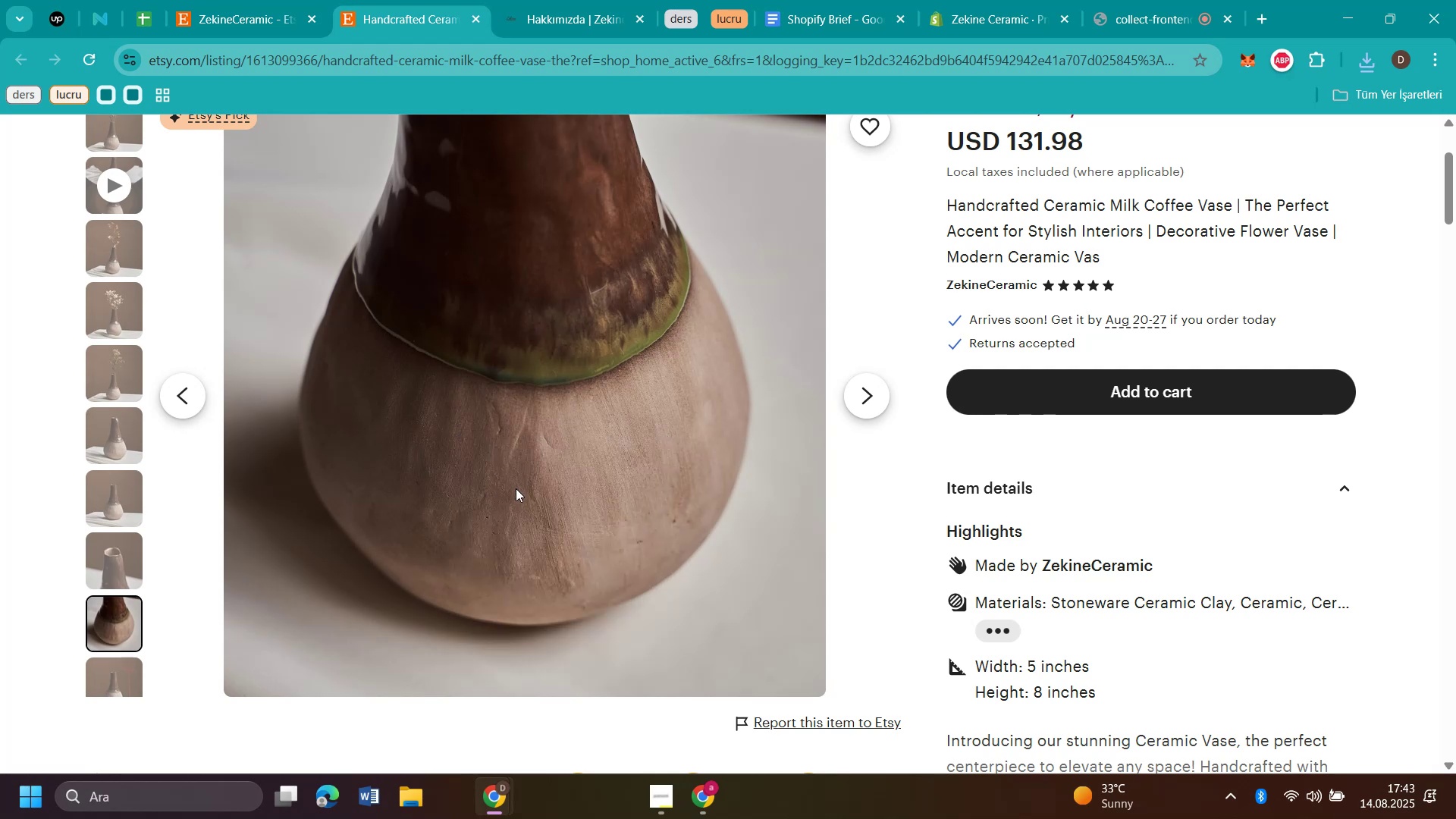 
type(vas4)
 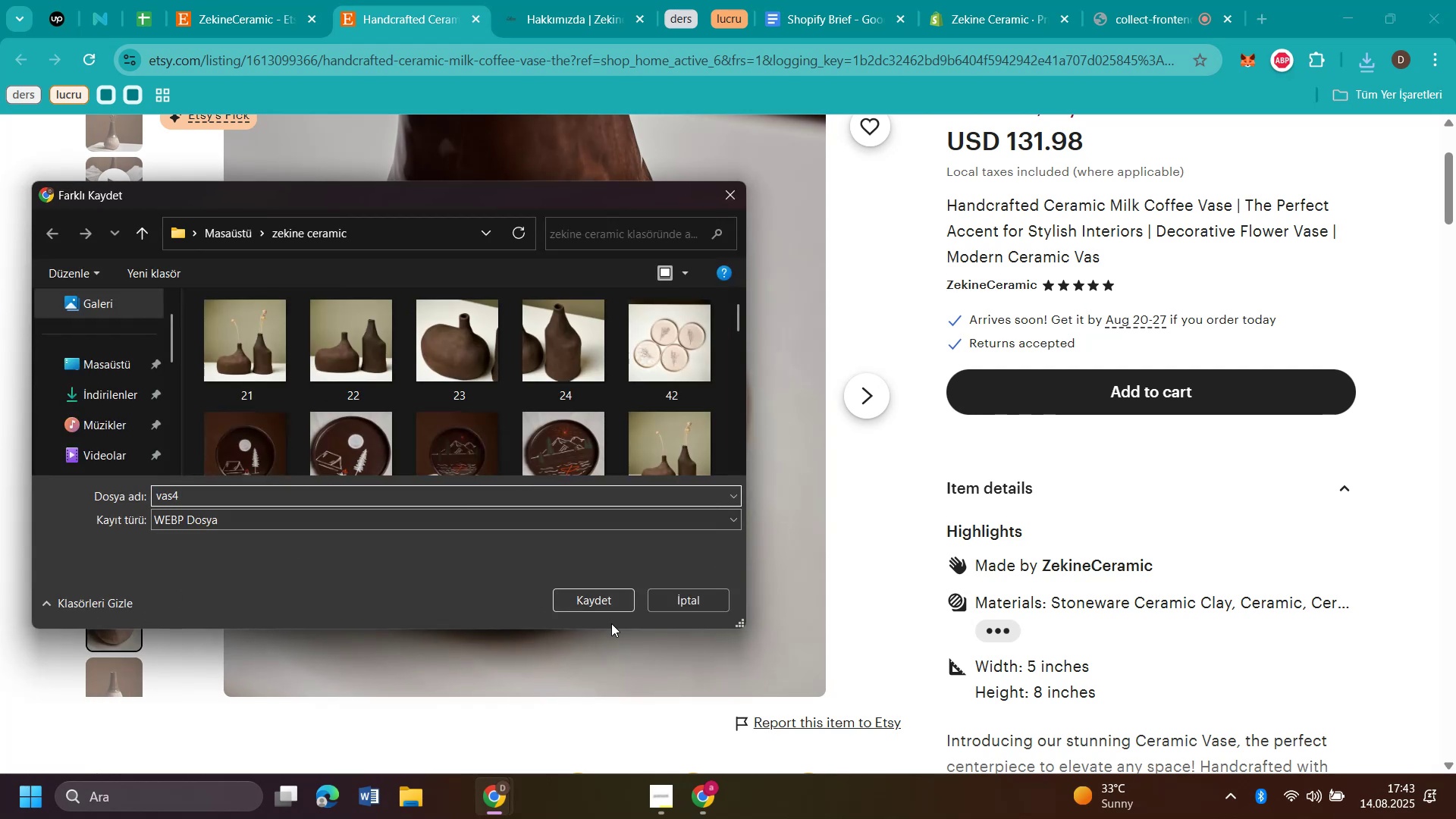 
left_click([594, 598])
 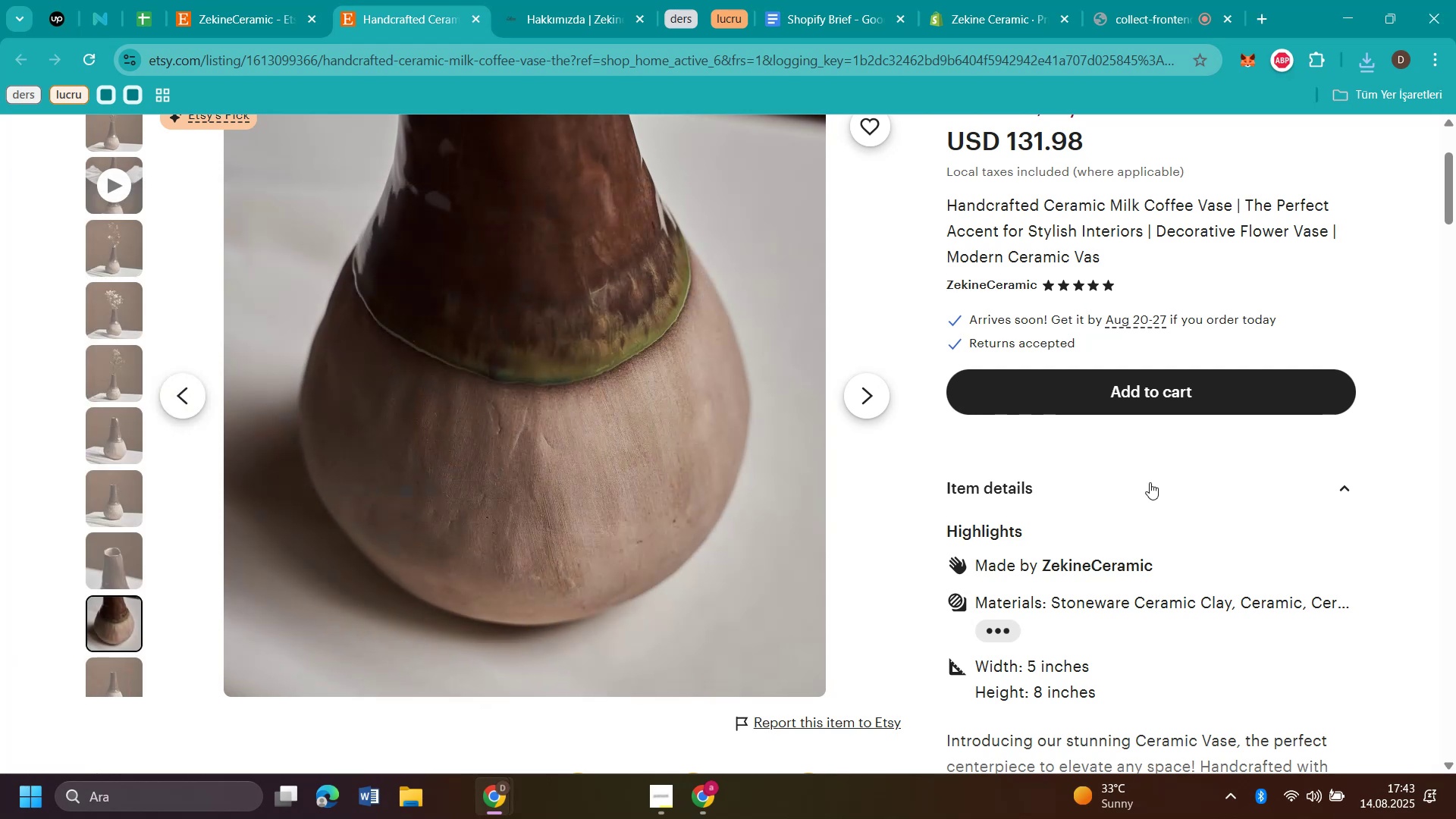 
scroll: coordinate [1212, 403], scroll_direction: down, amount: 2.0
 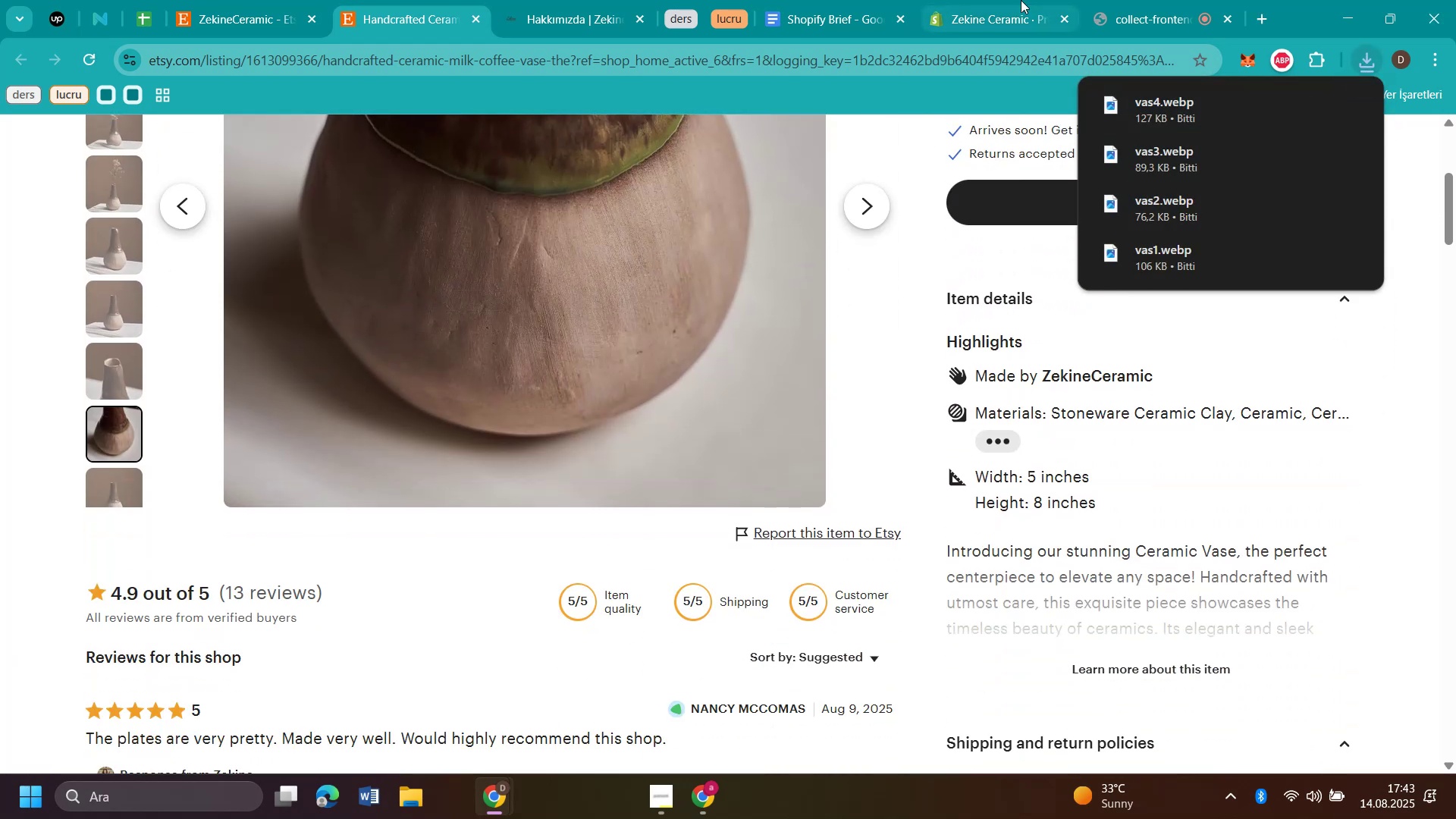 
left_click([996, 18])
 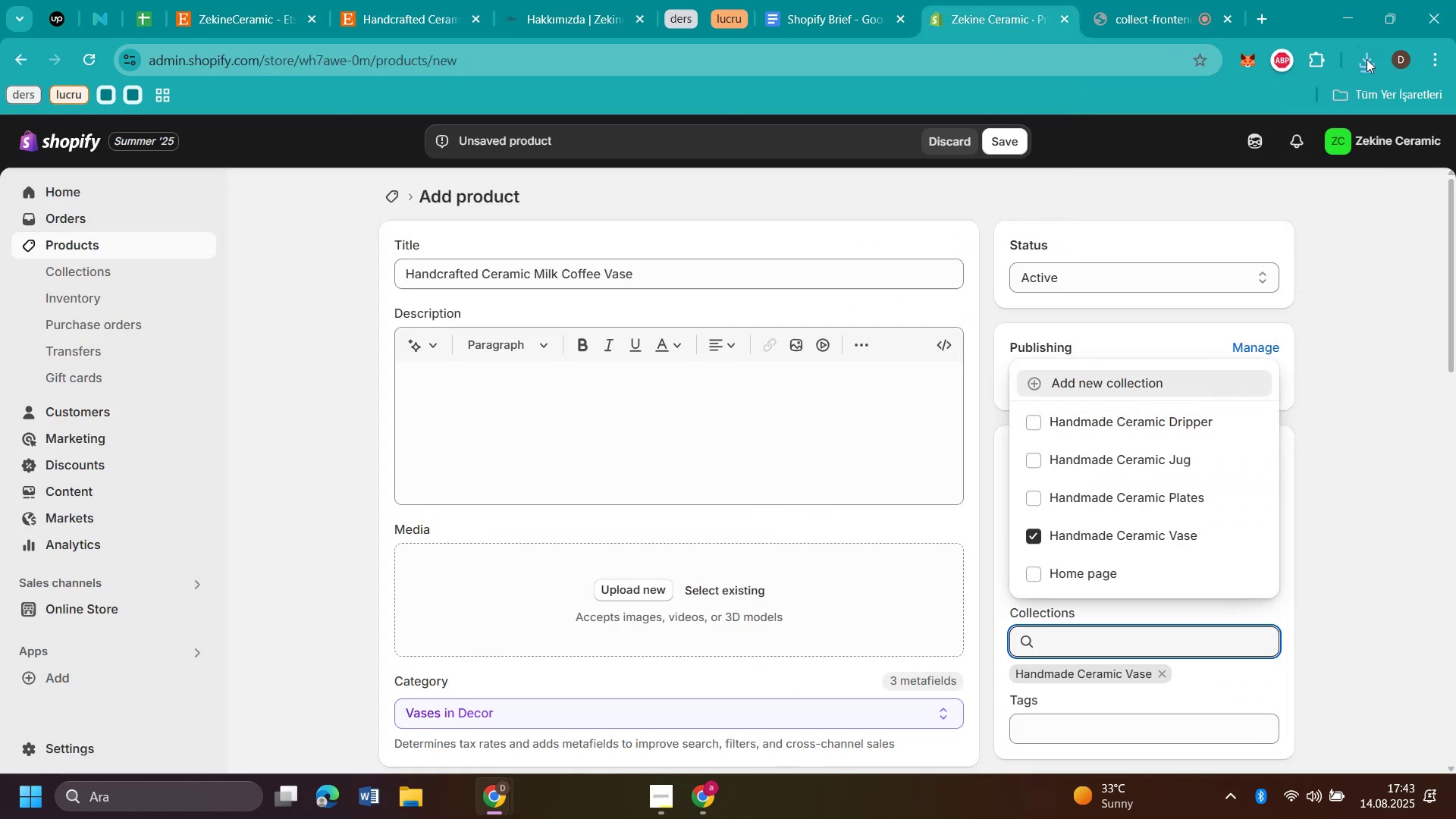 
left_click([1367, 59])
 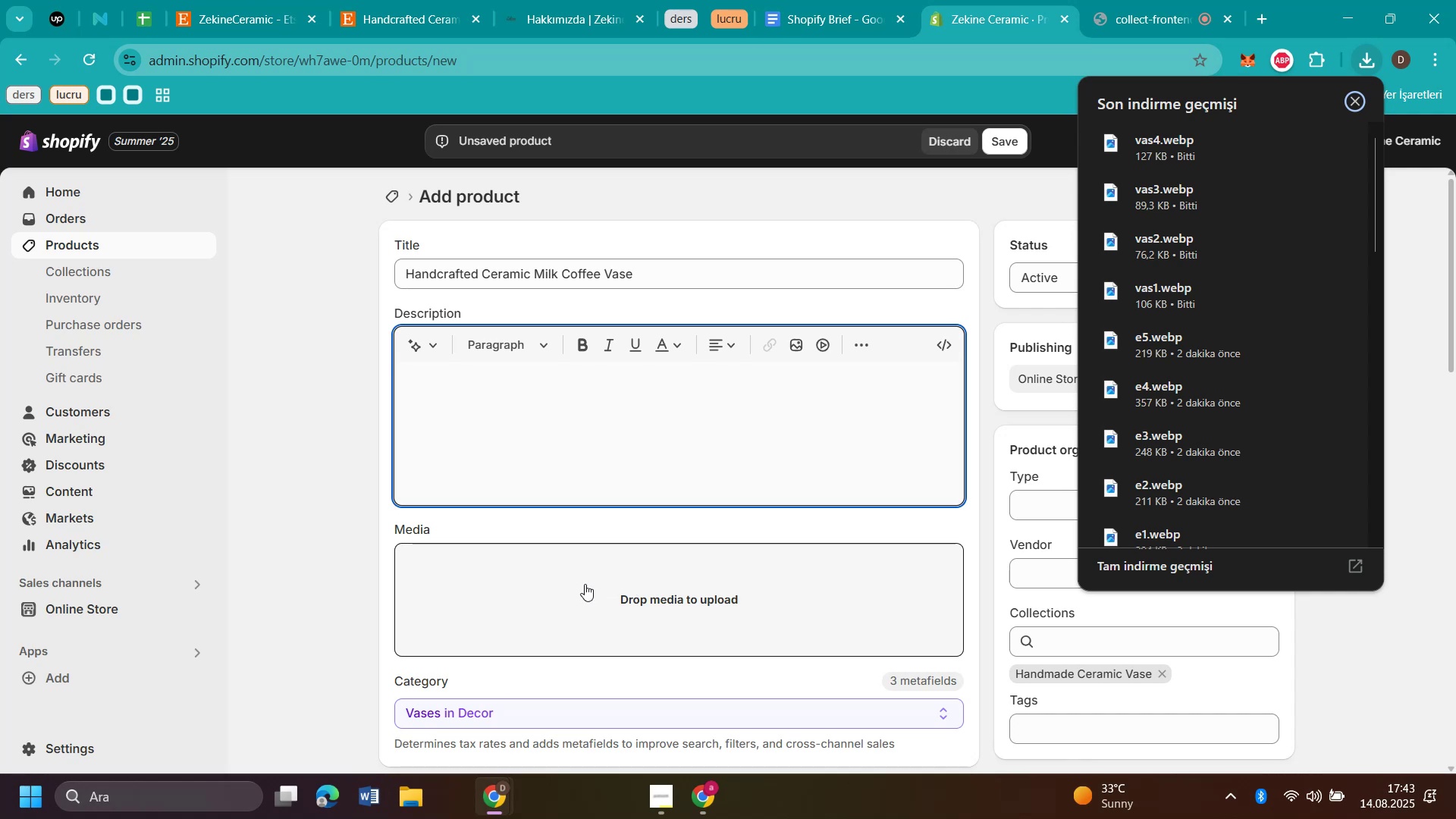 
left_click([345, 497])
 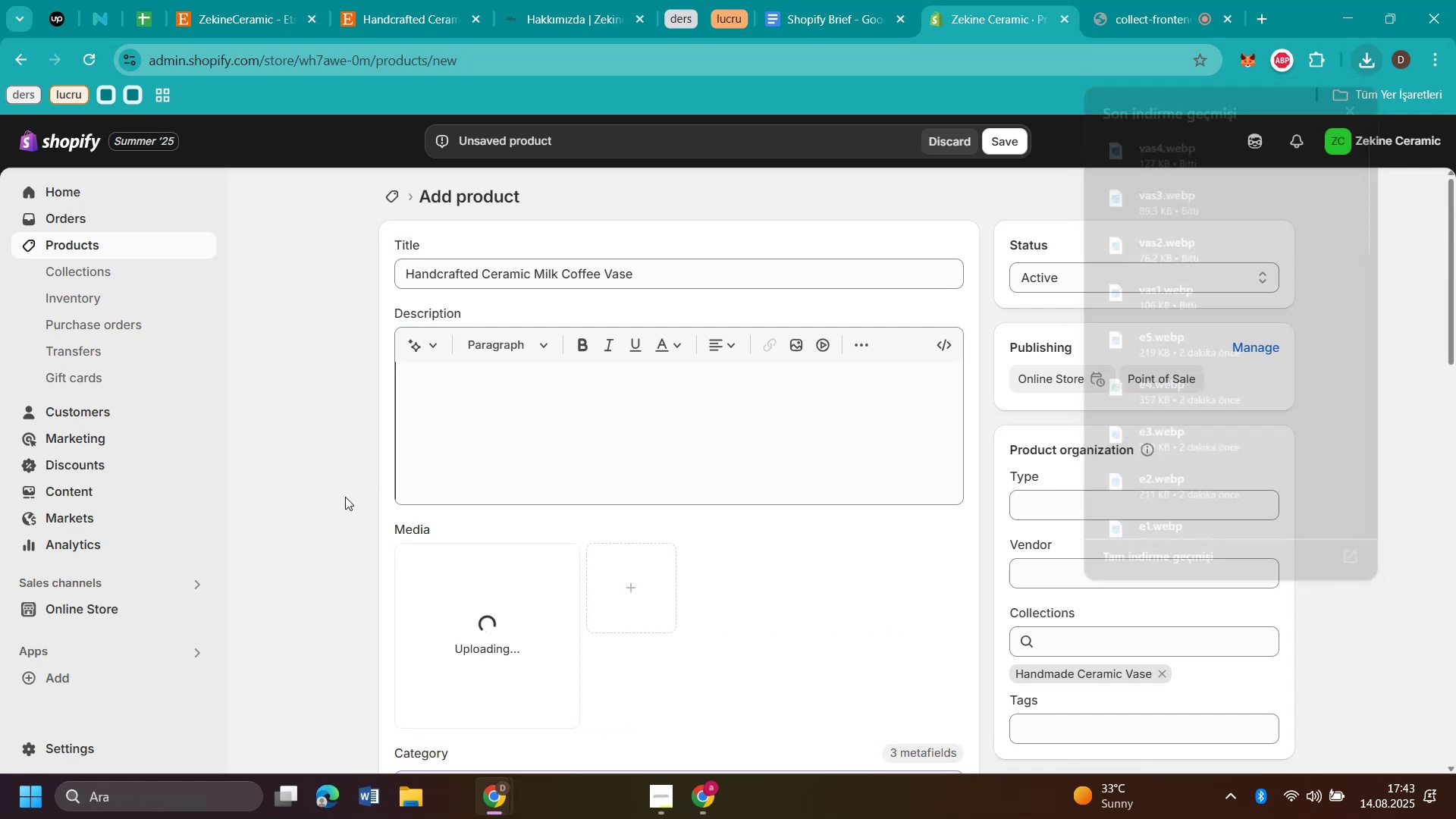 
scroll: coordinate [345, 497], scroll_direction: down, amount: 4.0
 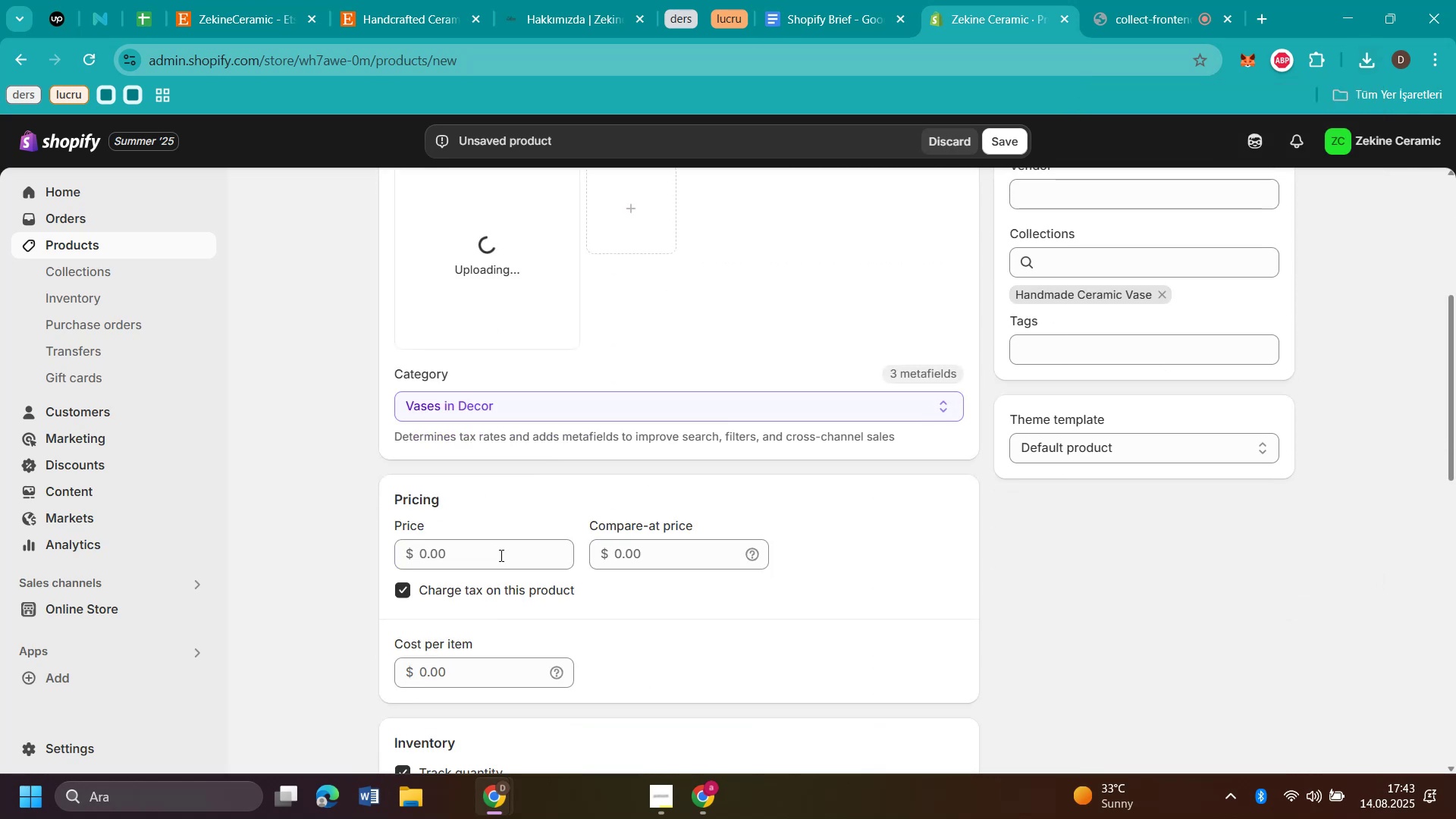 
left_click([500, 558])
 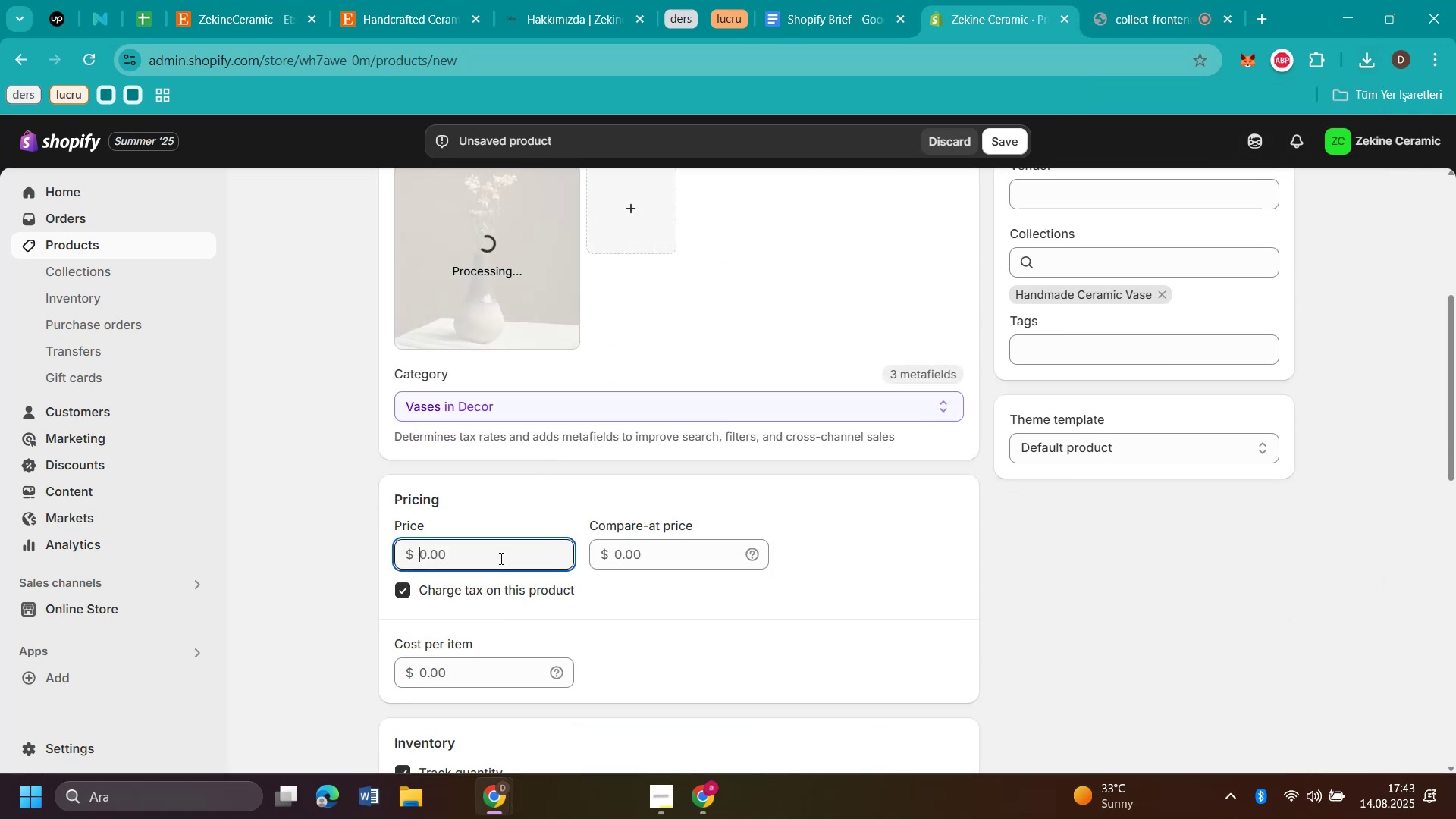 
key(Control+V)
 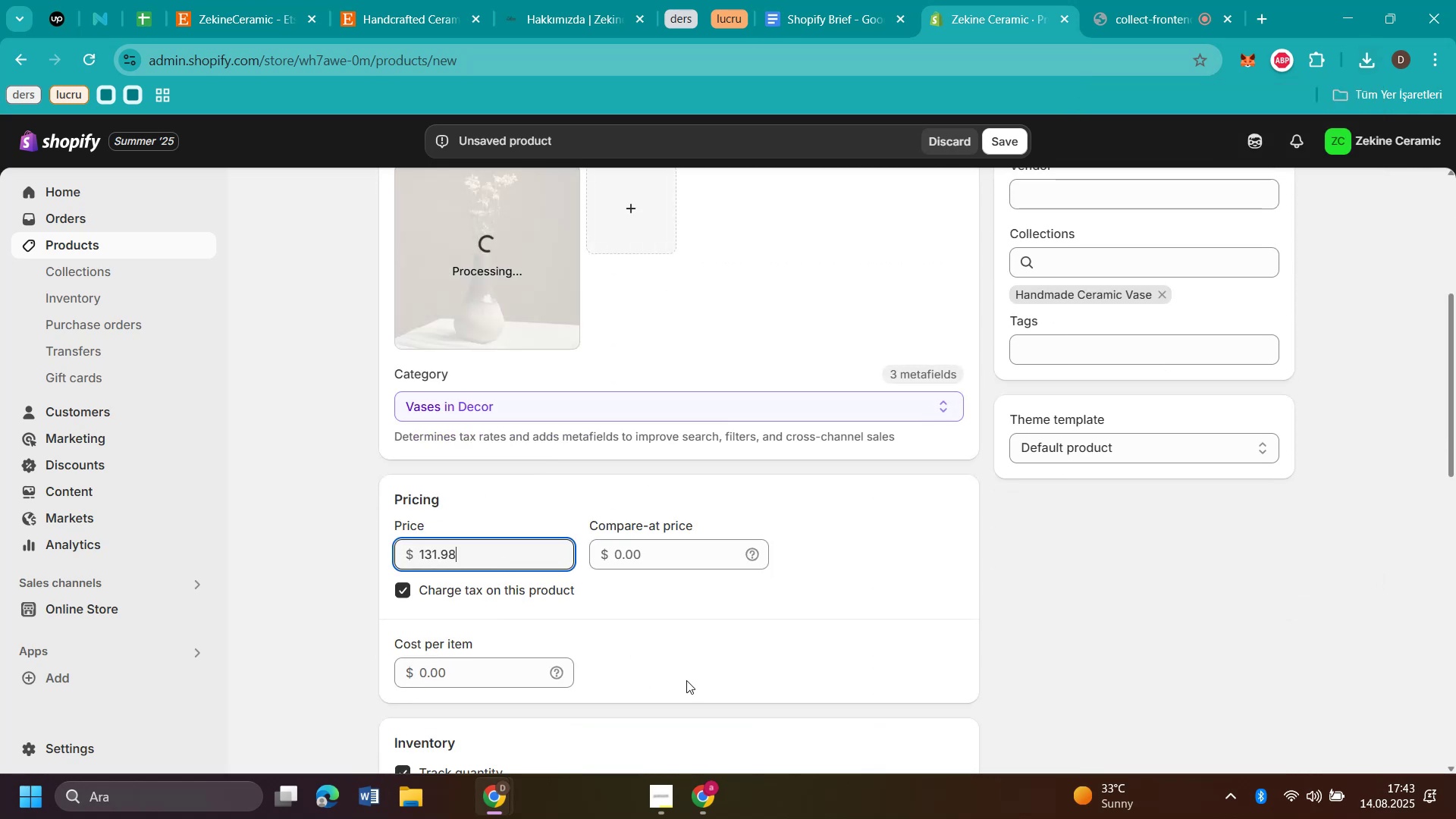 
scroll: coordinate [759, 634], scroll_direction: down, amount: 3.0
 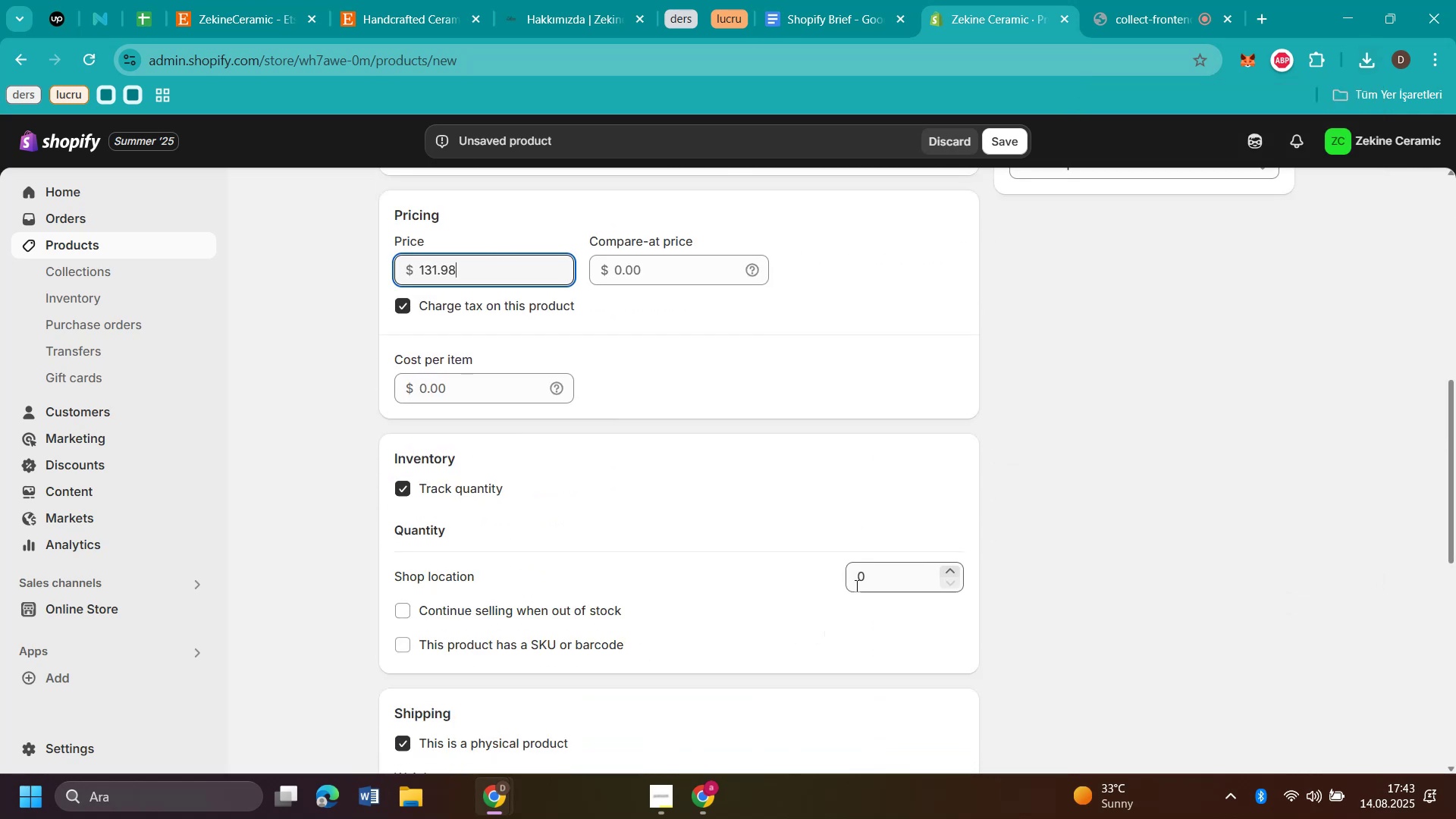 
left_click([874, 580])
 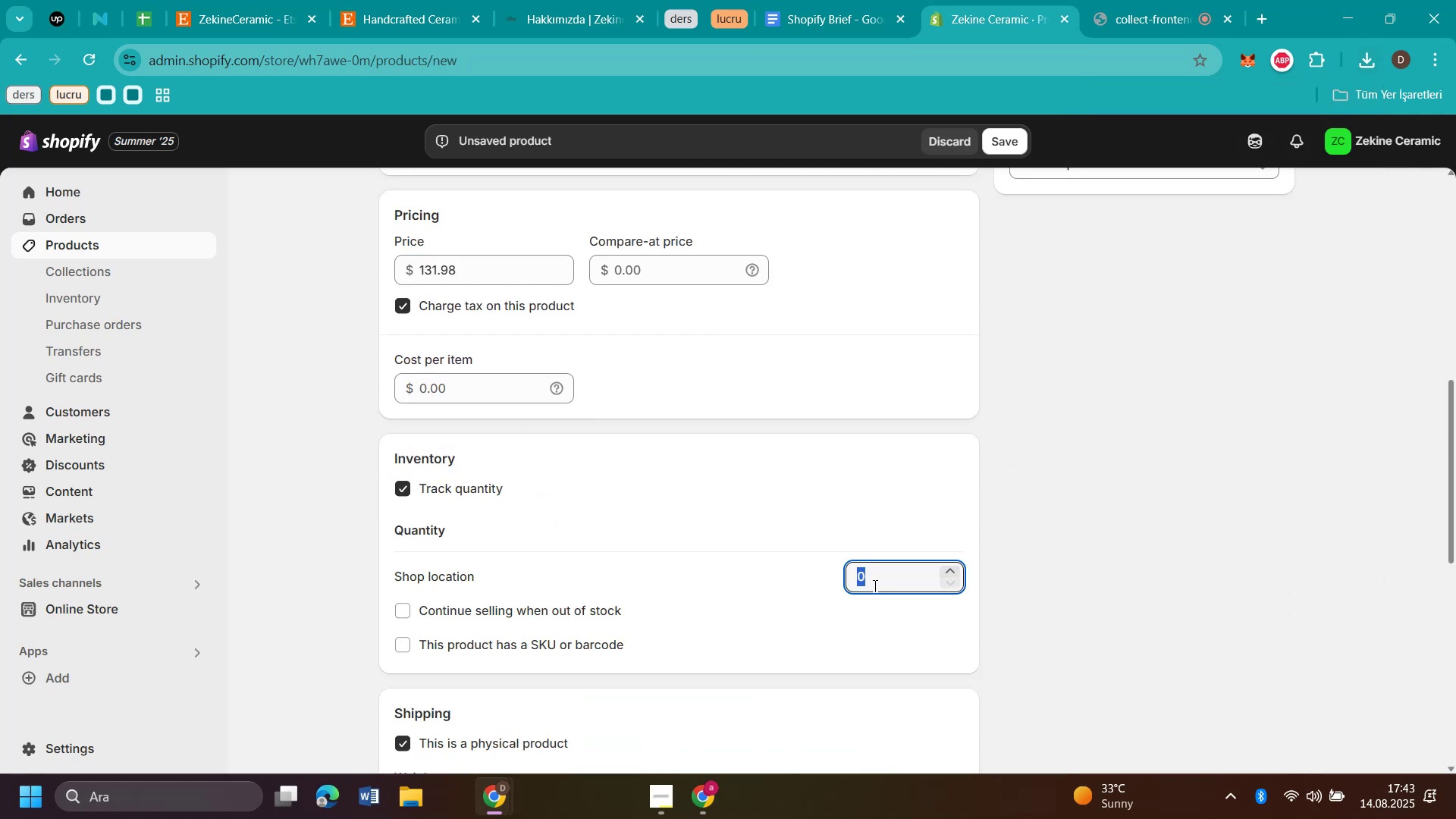 
type(50)
 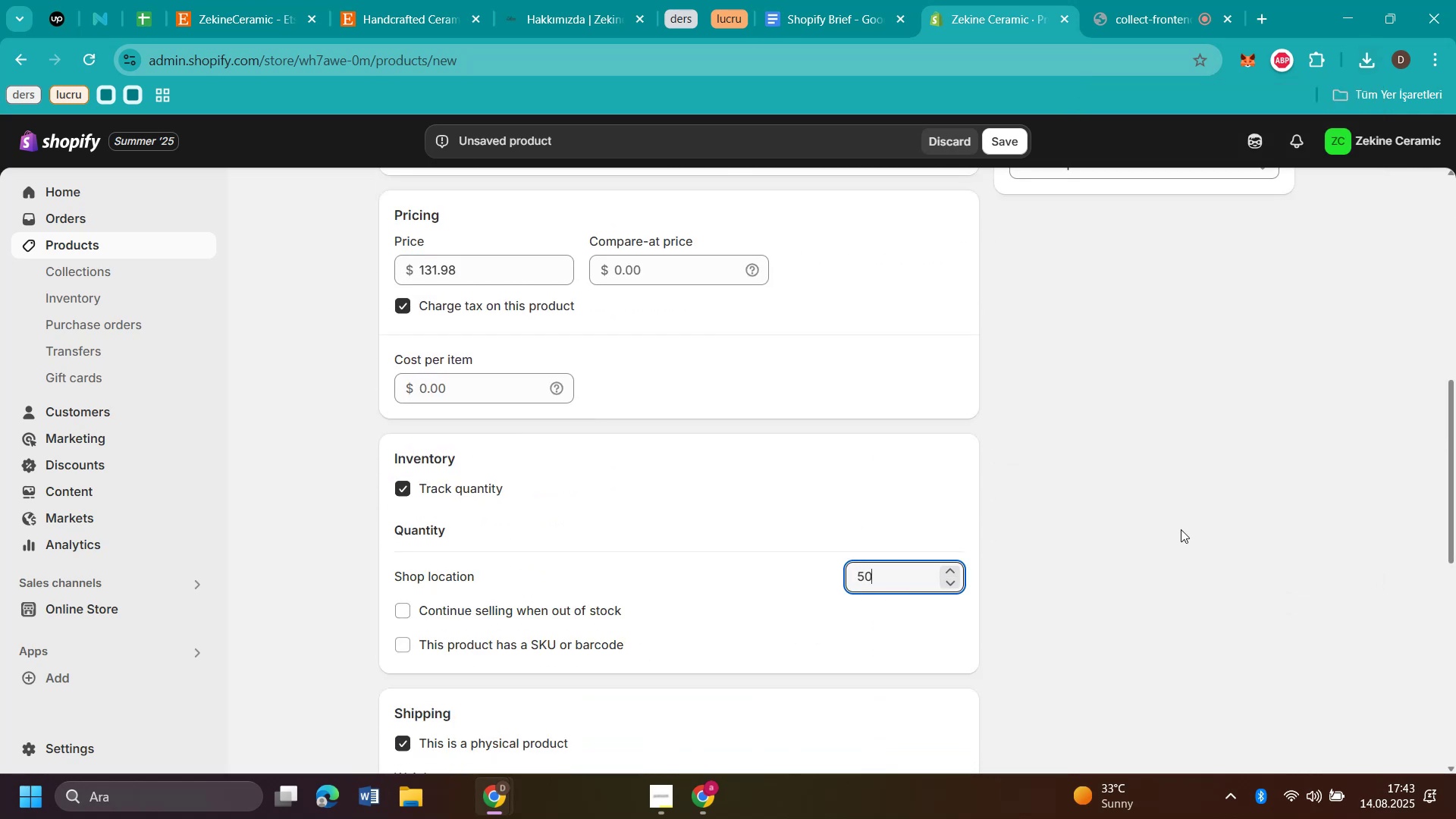 
left_click([1185, 529])
 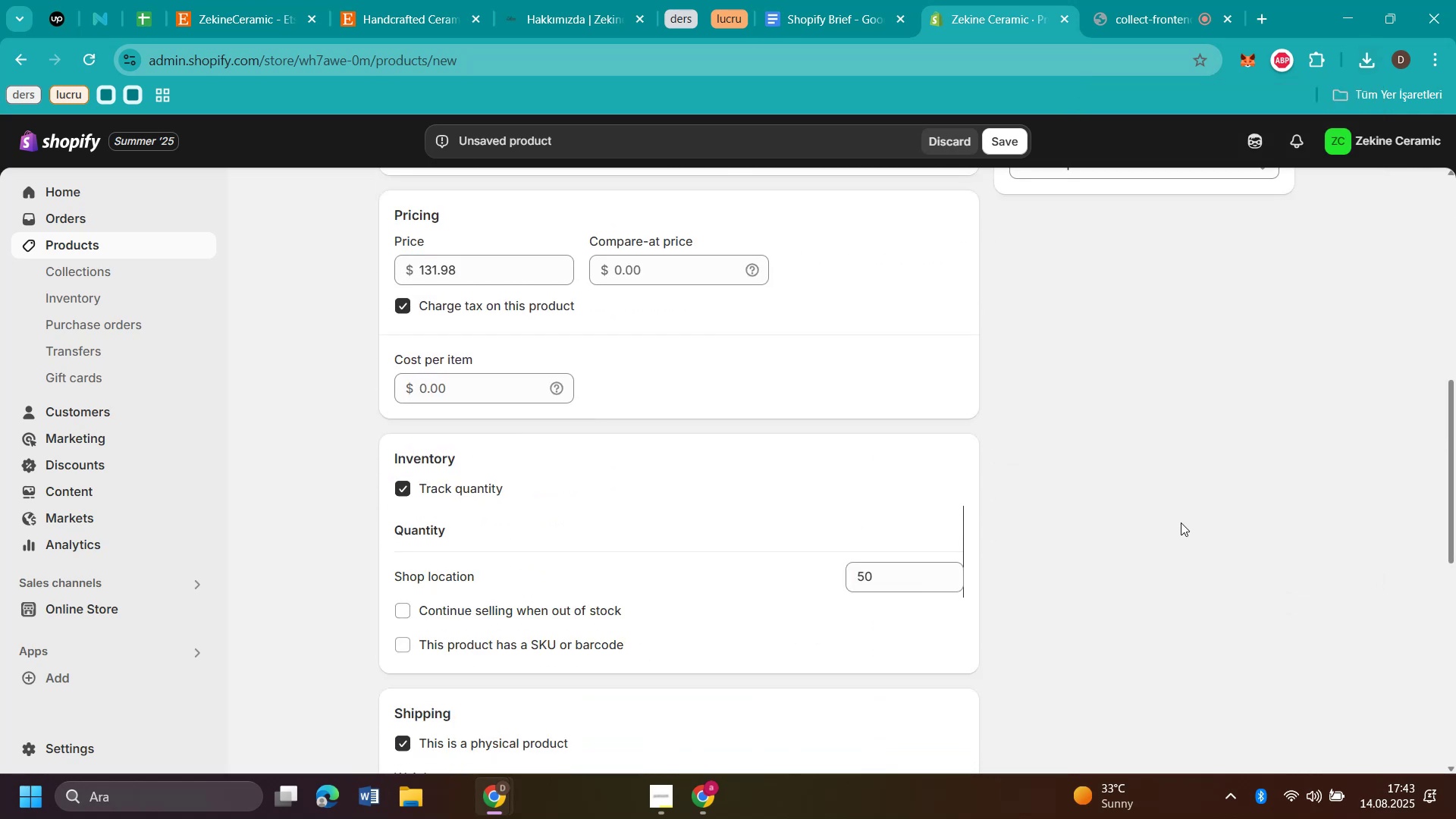 
scroll: coordinate [1136, 413], scroll_direction: up, amount: 5.0
 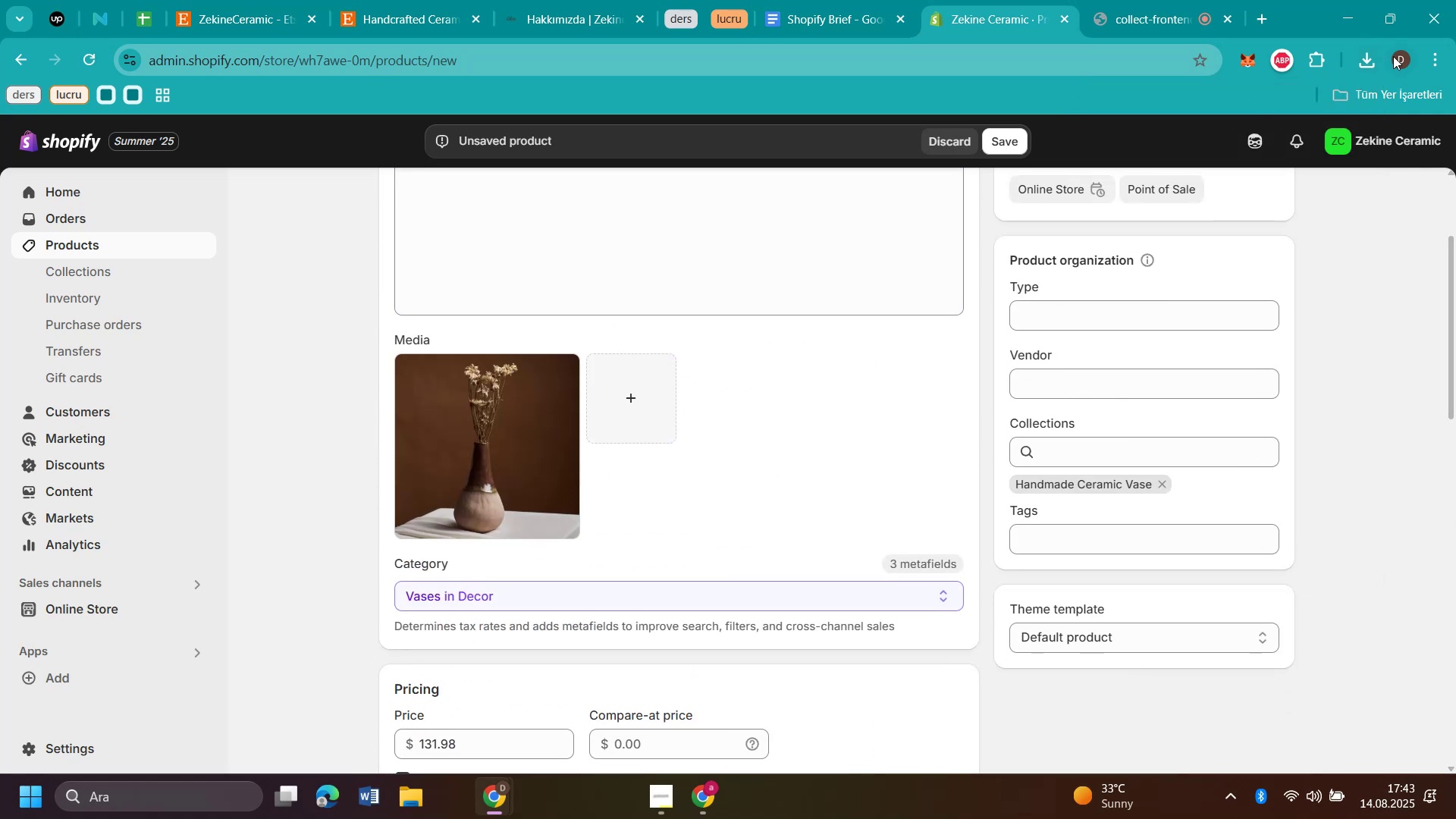 
left_click([1373, 58])
 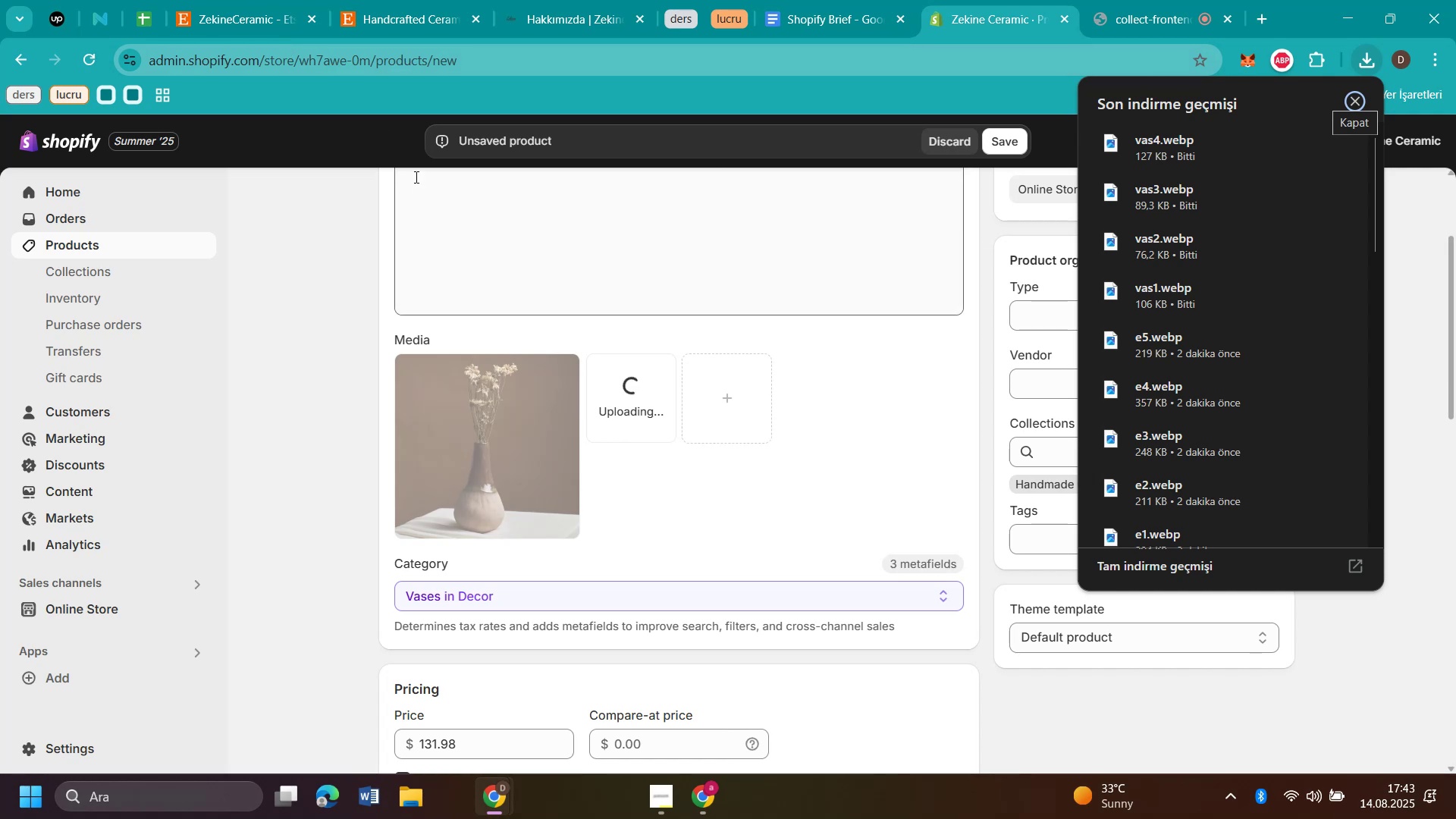 
scroll: coordinate [1232, 491], scroll_direction: down, amount: 3.0
 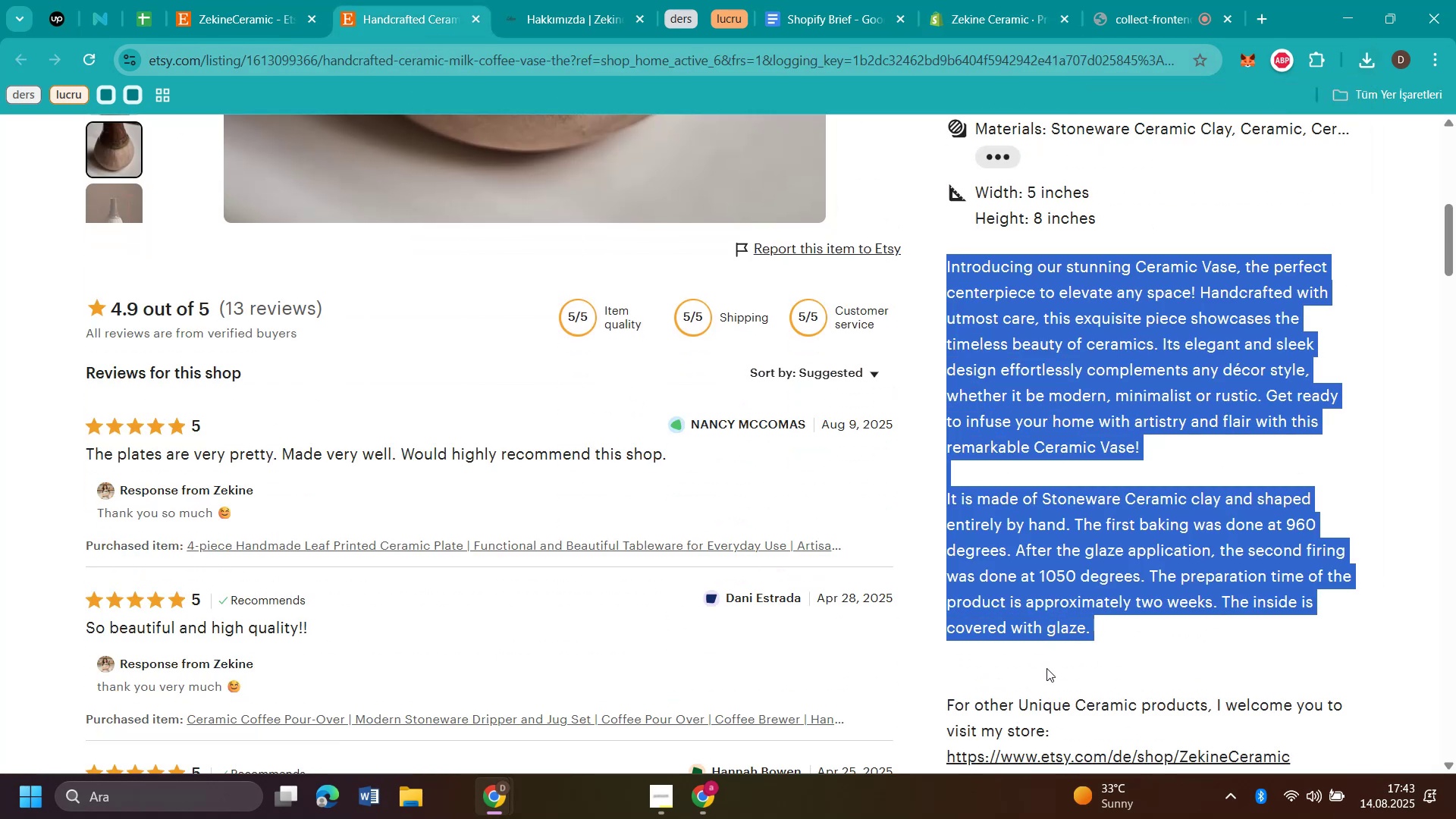 
key(Control+C)
 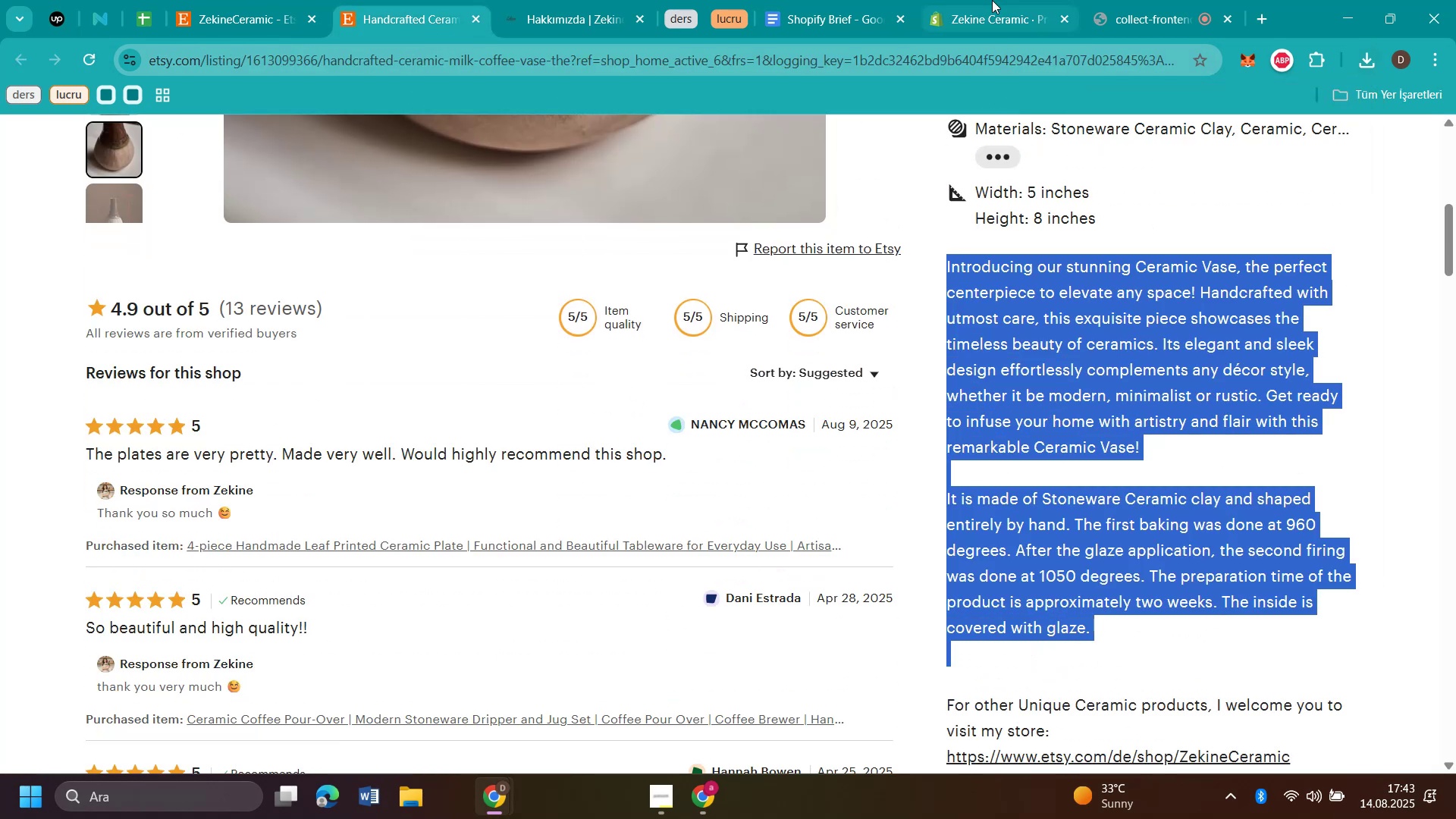 
left_click([992, 0])
 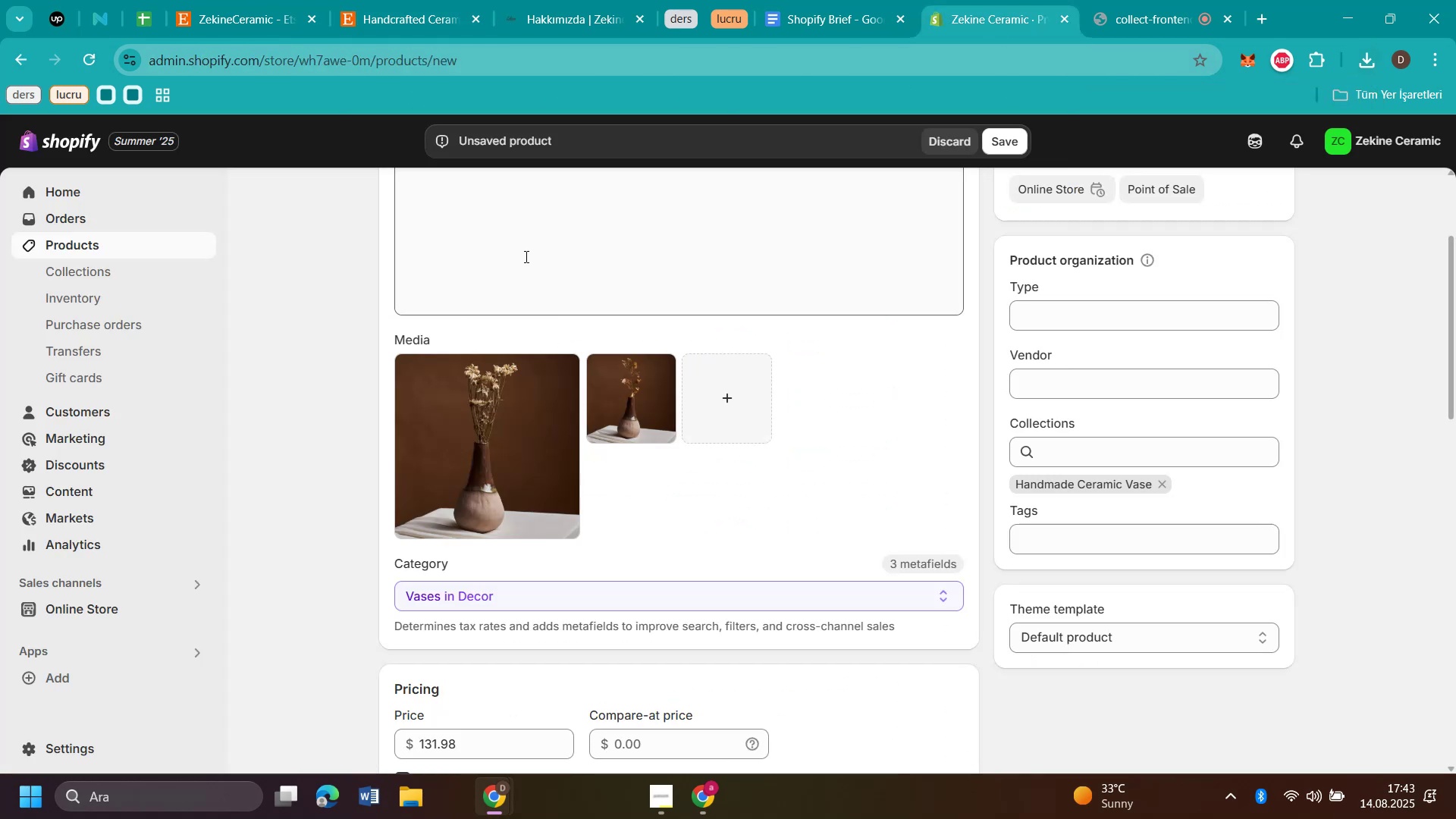 
left_click([529, 244])
 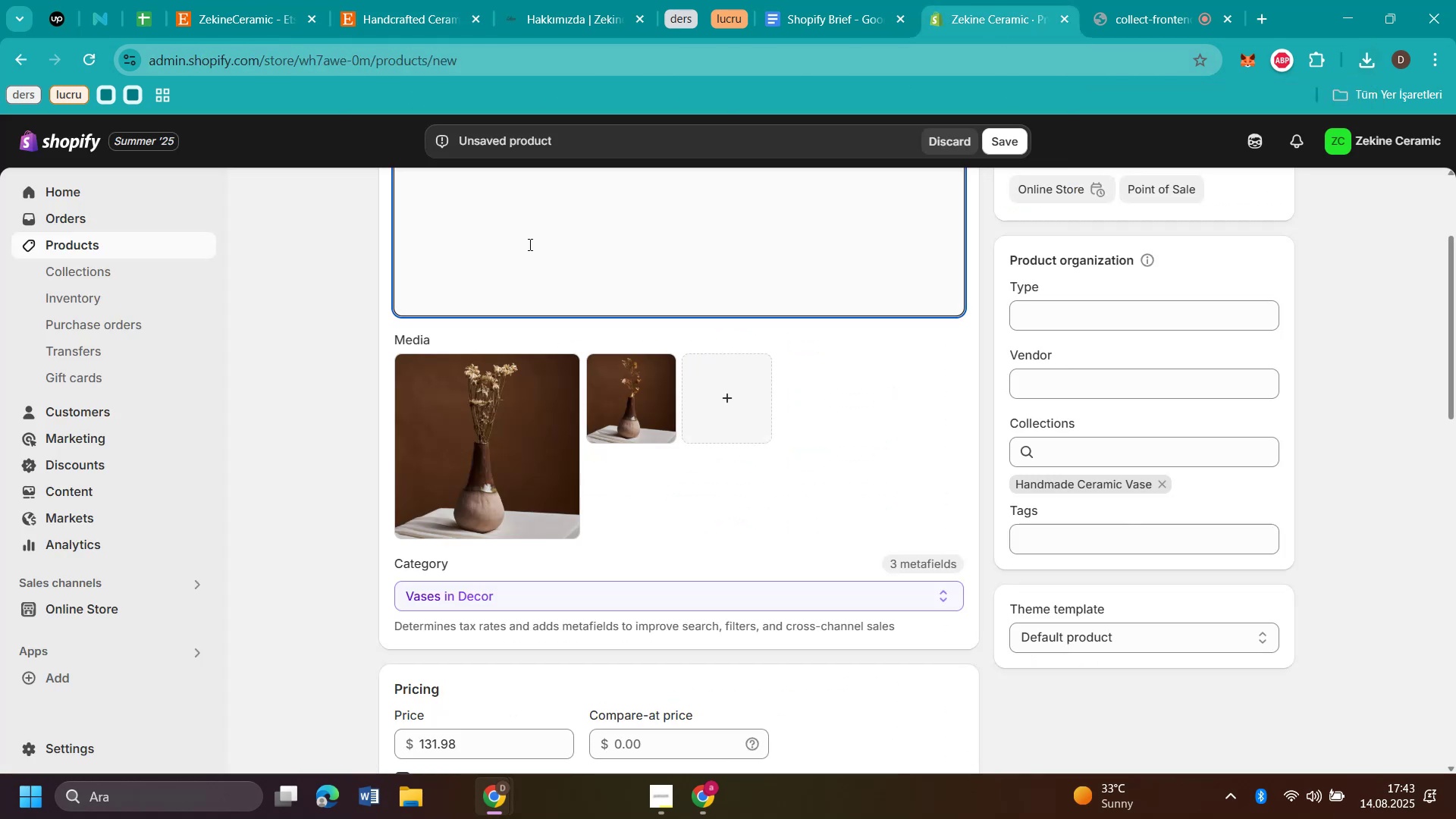 
key(Control+V)
 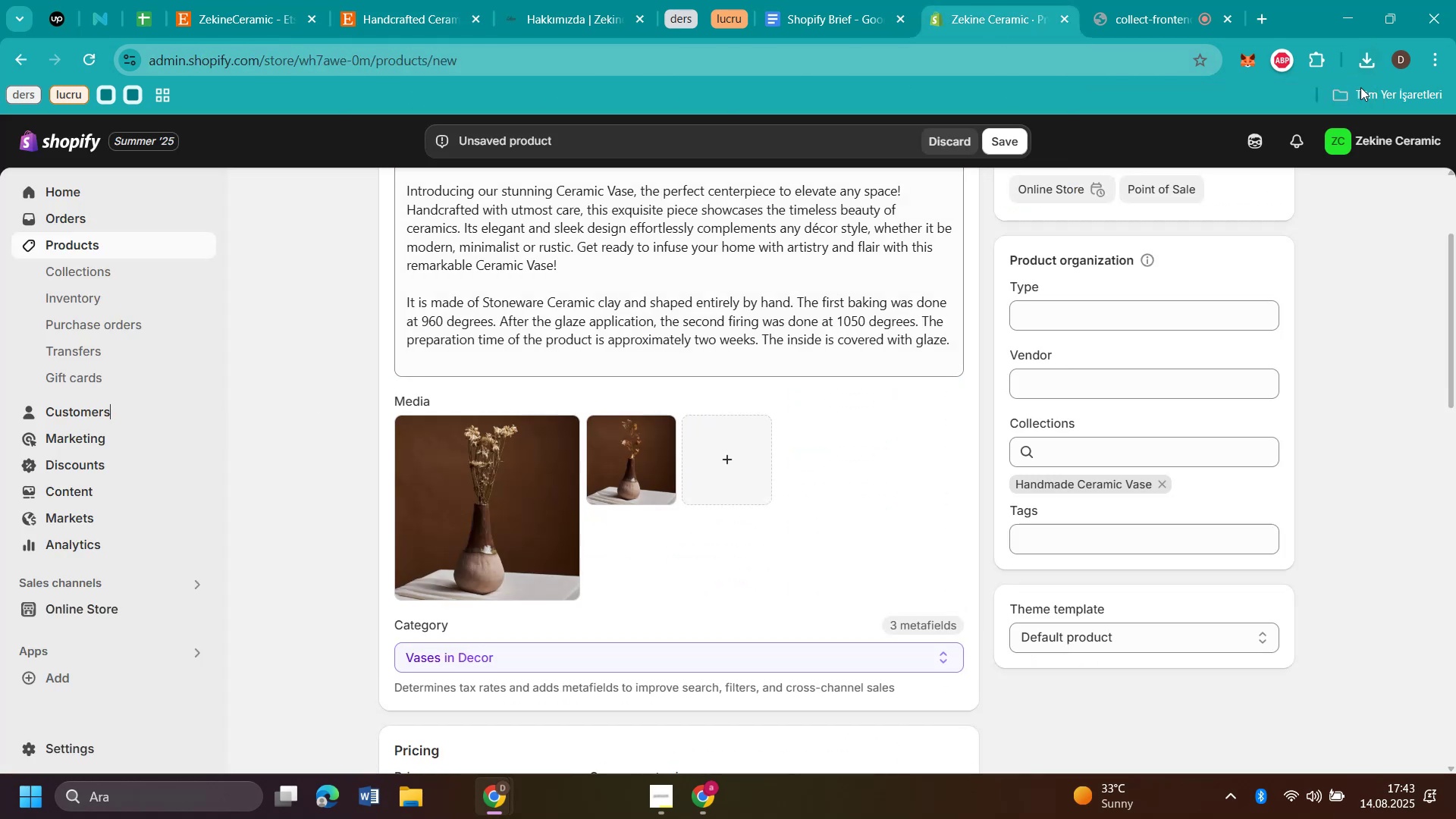 
left_click([1358, 62])
 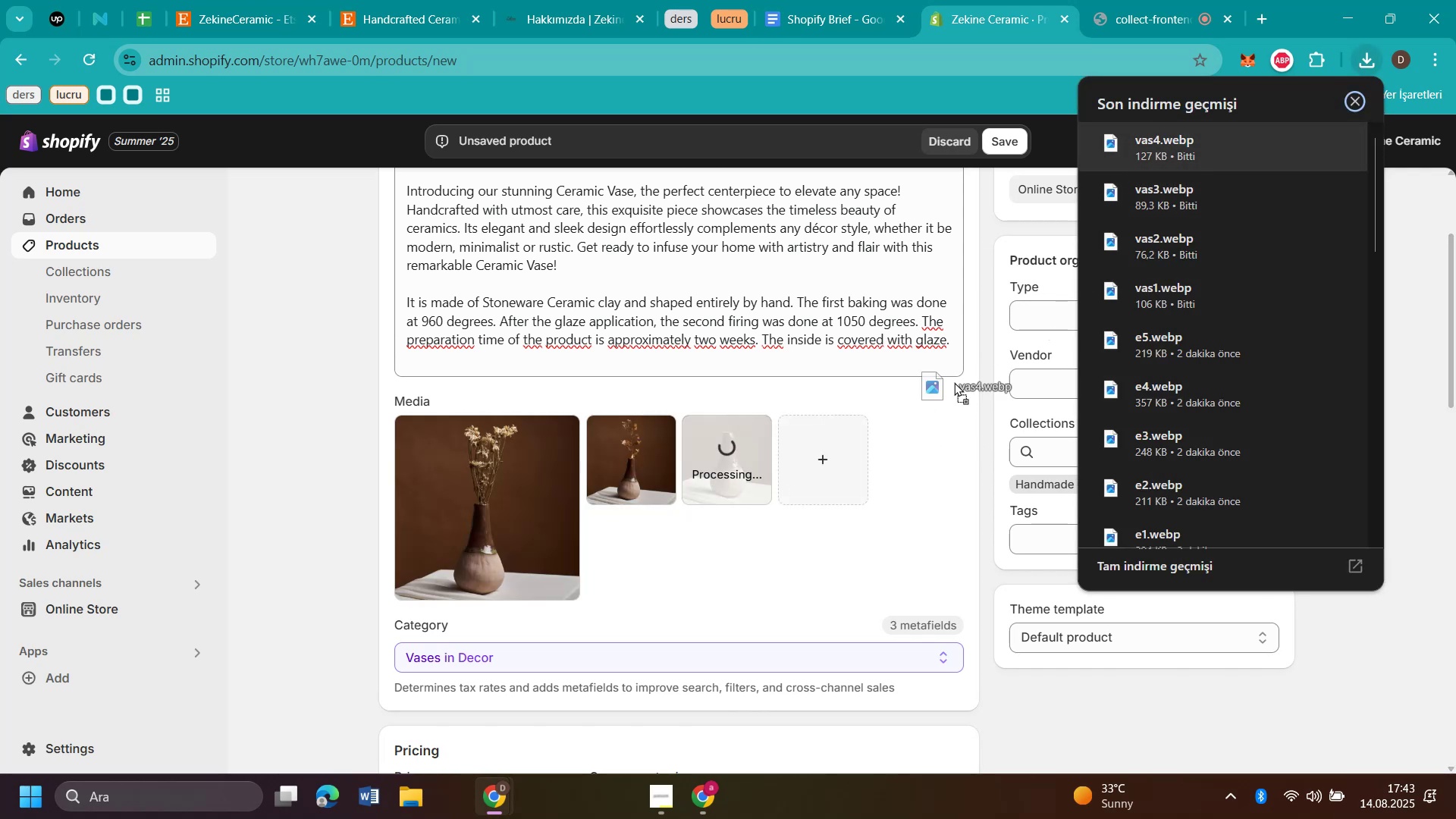 
wait(6.29)
 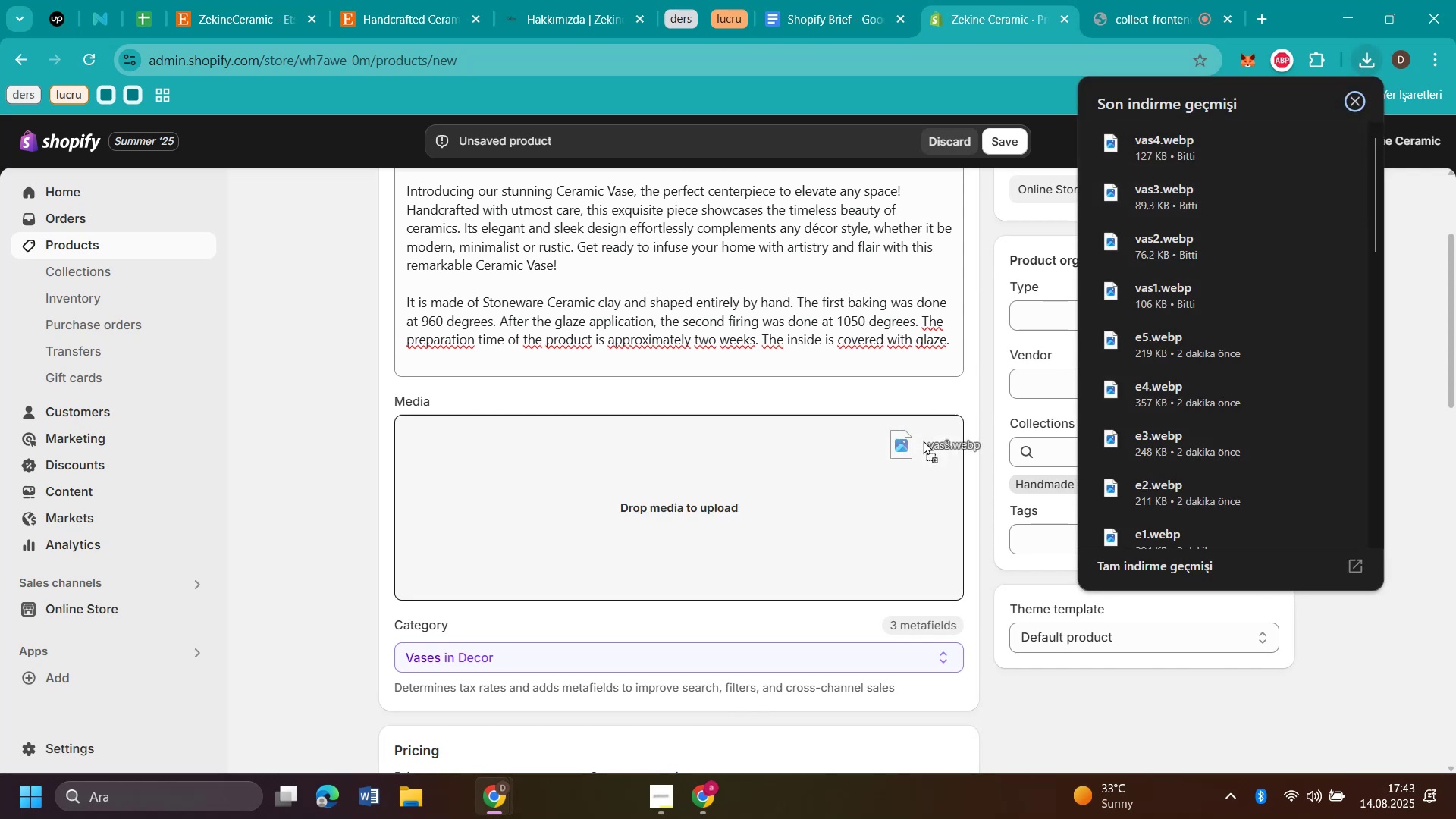 
left_click([348, 303])
 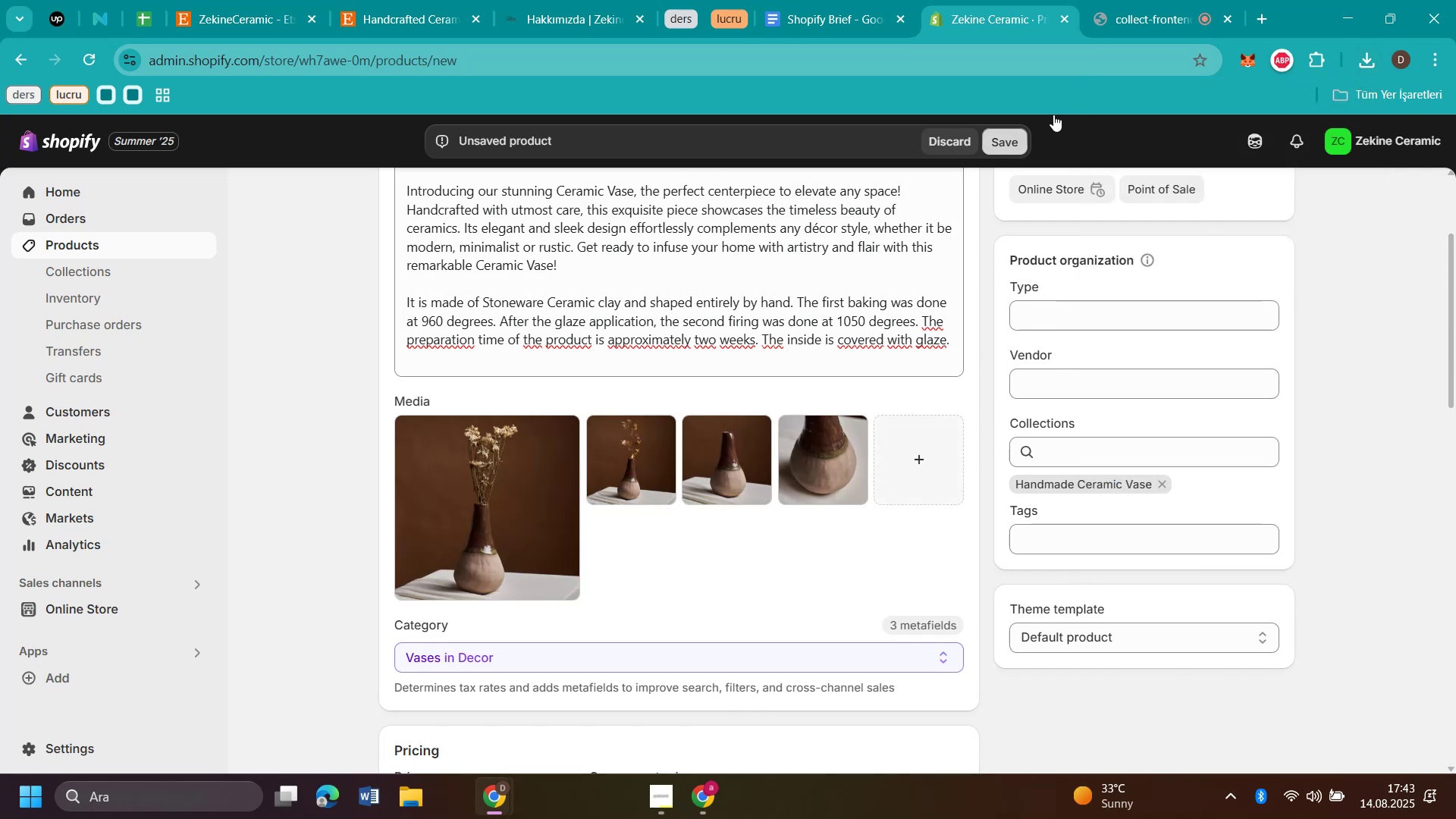 
left_click([1164, 6])
 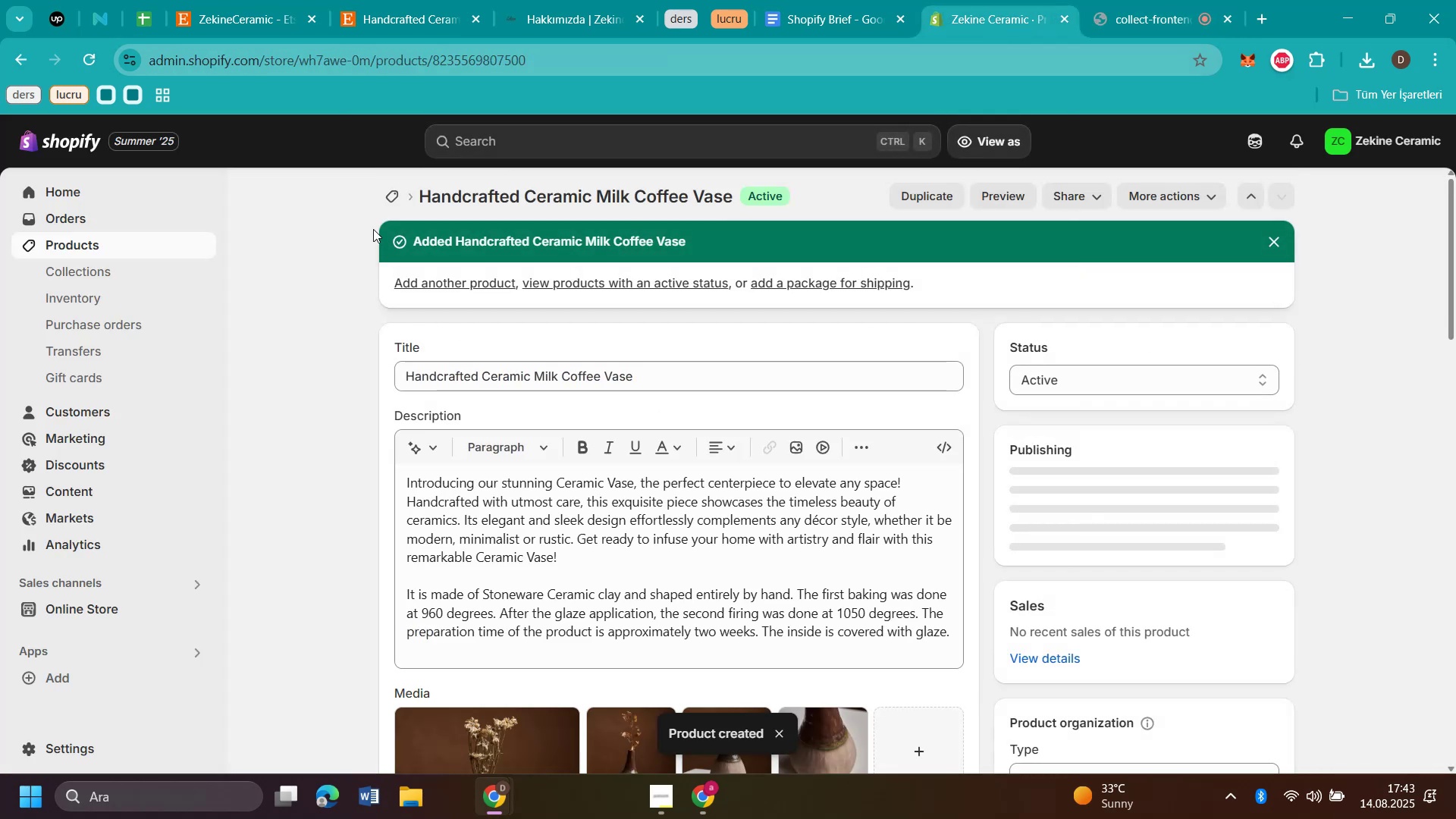 
left_click([402, 184])
 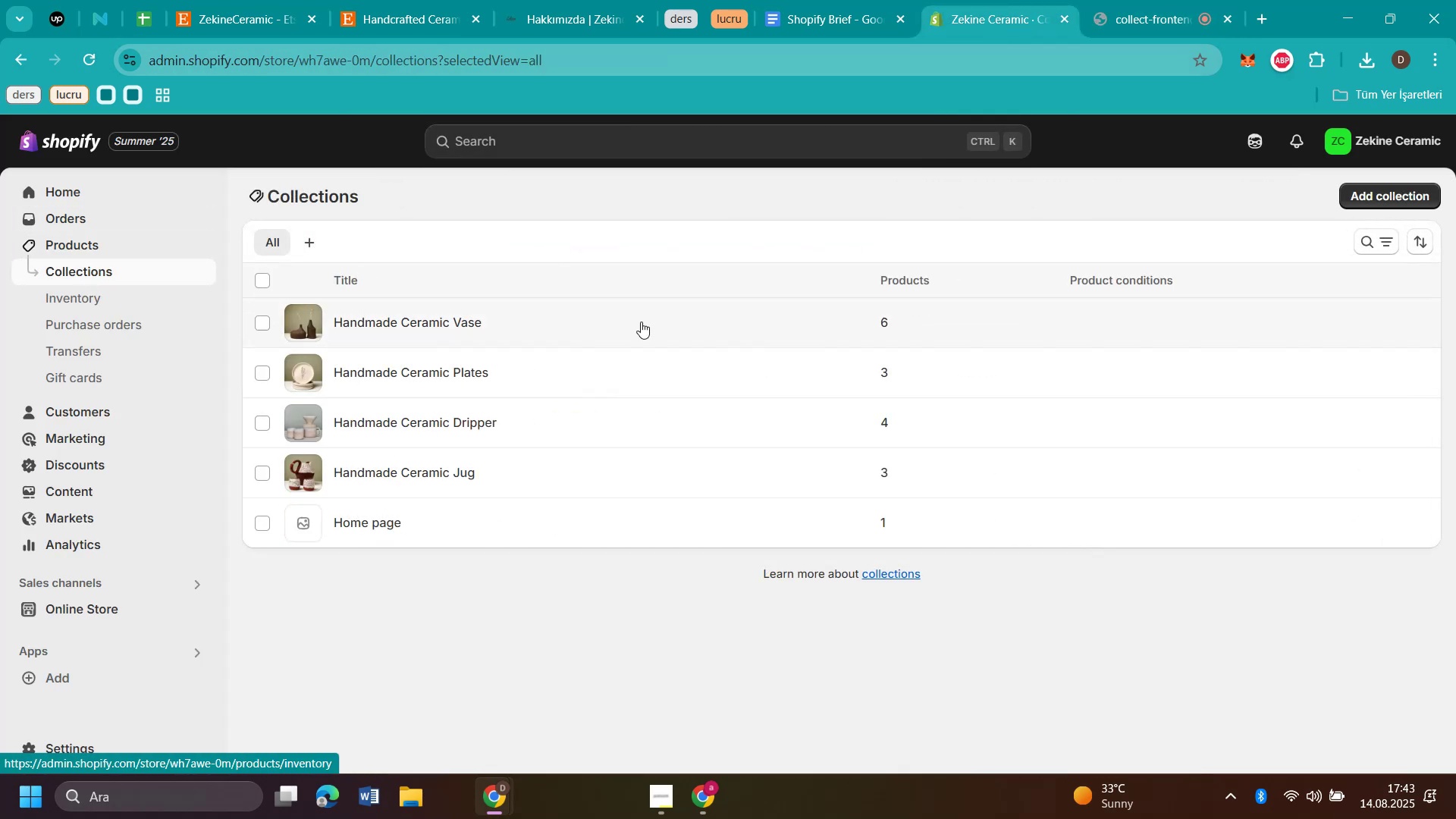 
wait(5.06)
 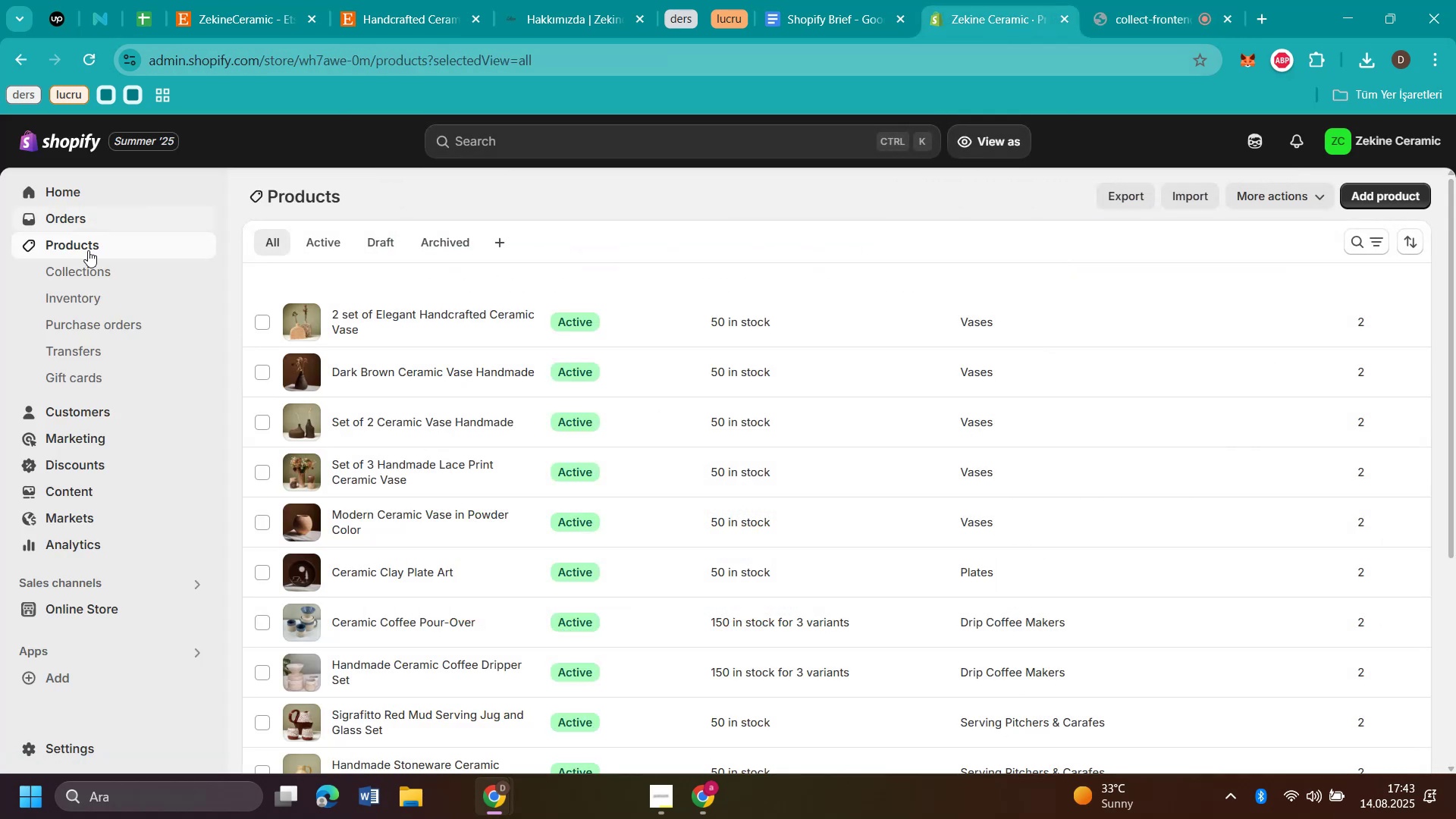 
left_click([89, 609])
 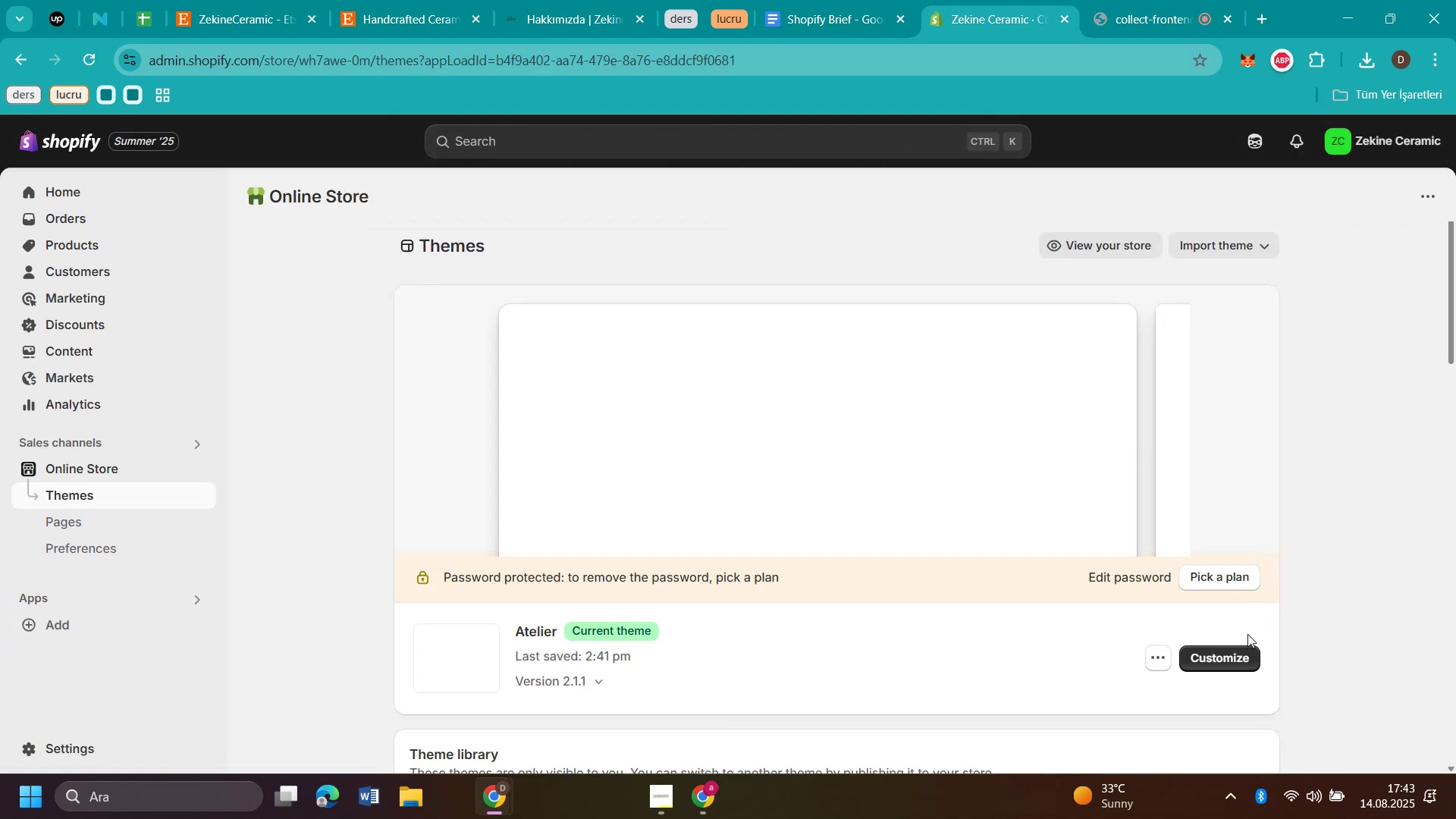 
wait(7.41)
 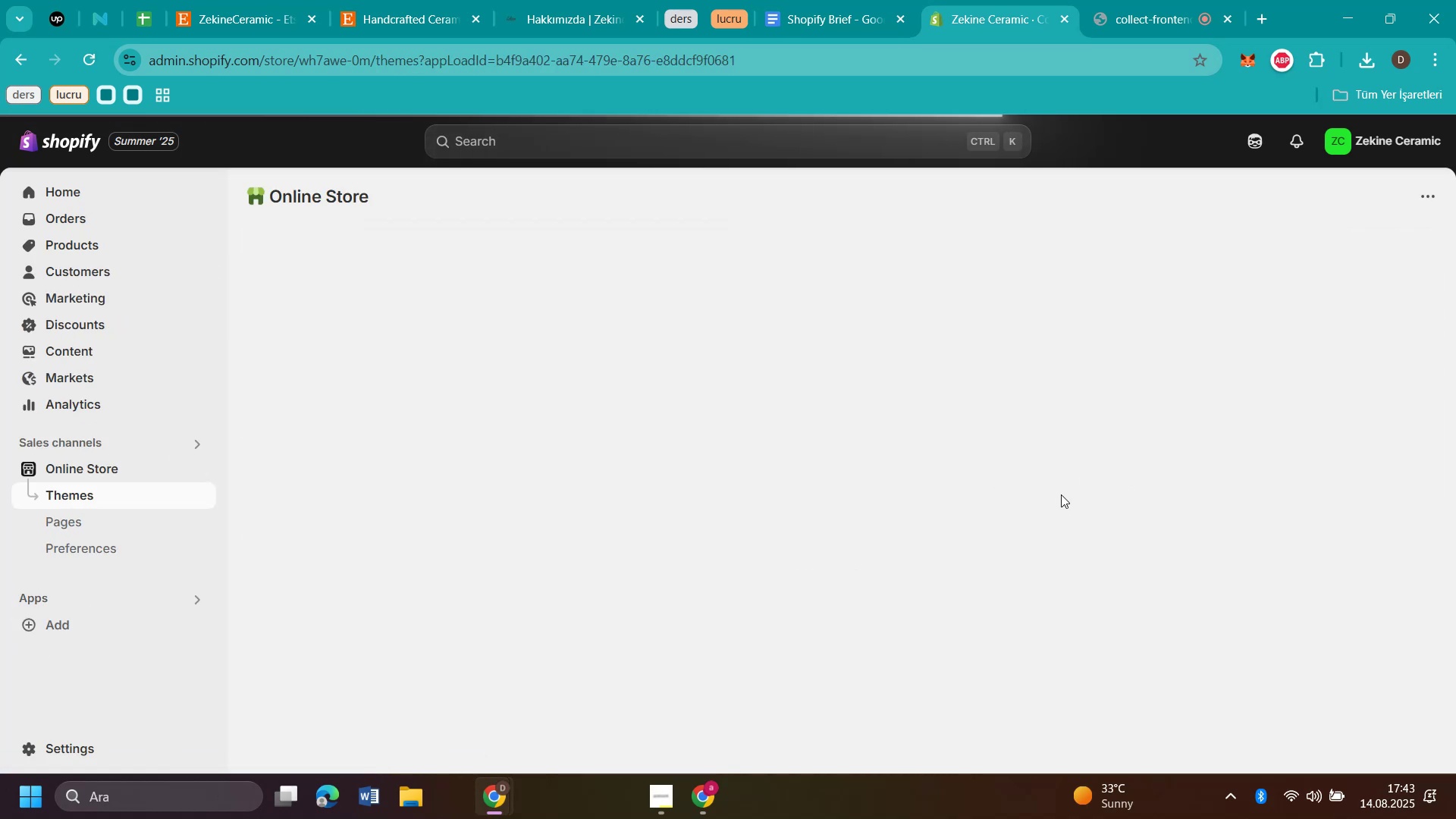 
left_click([1238, 655])
 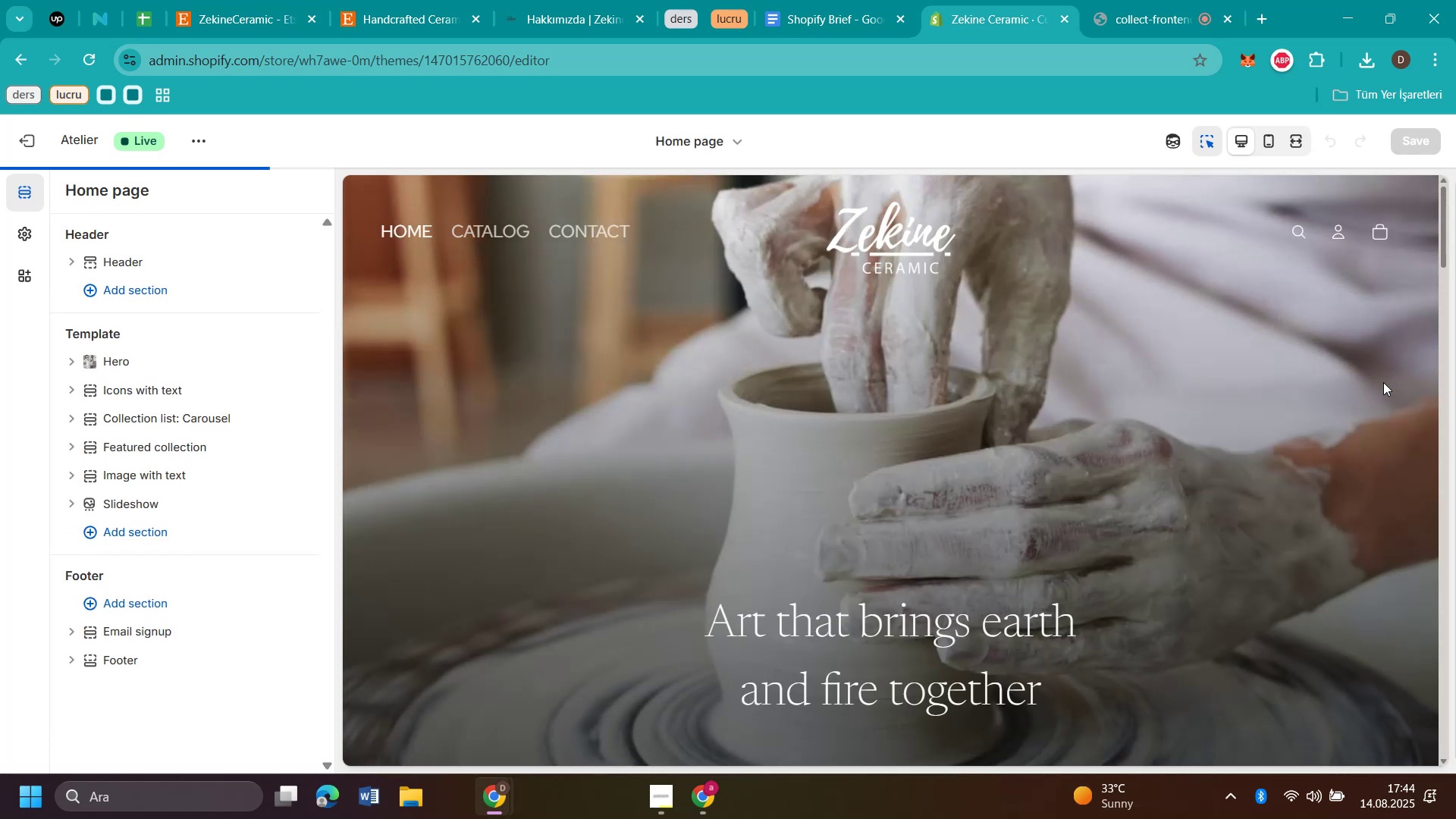 
scroll: coordinate [1383, 382], scroll_direction: down, amount: 1.0
 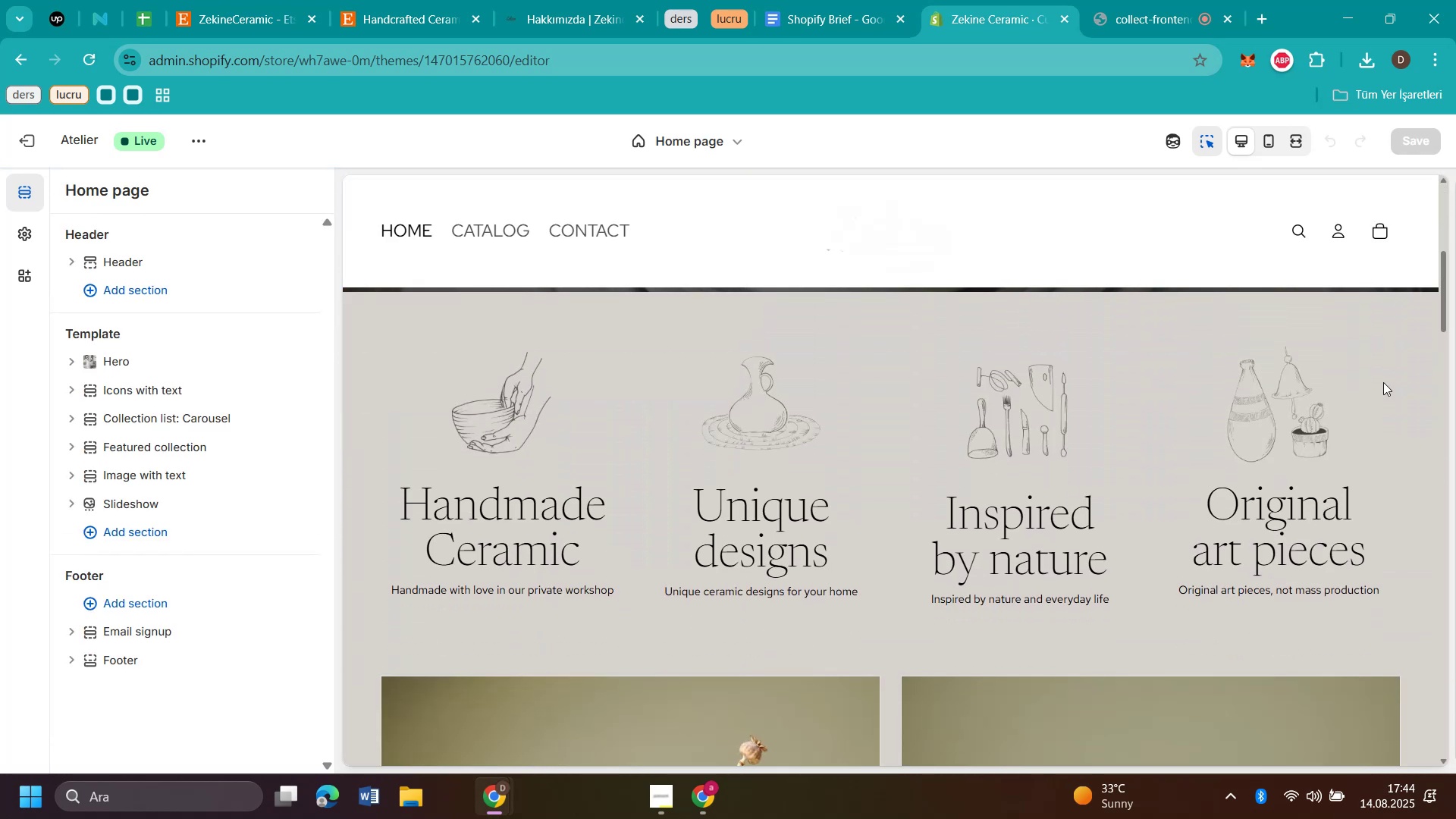 
scroll: coordinate [1383, 382], scroll_direction: up, amount: 5.0
 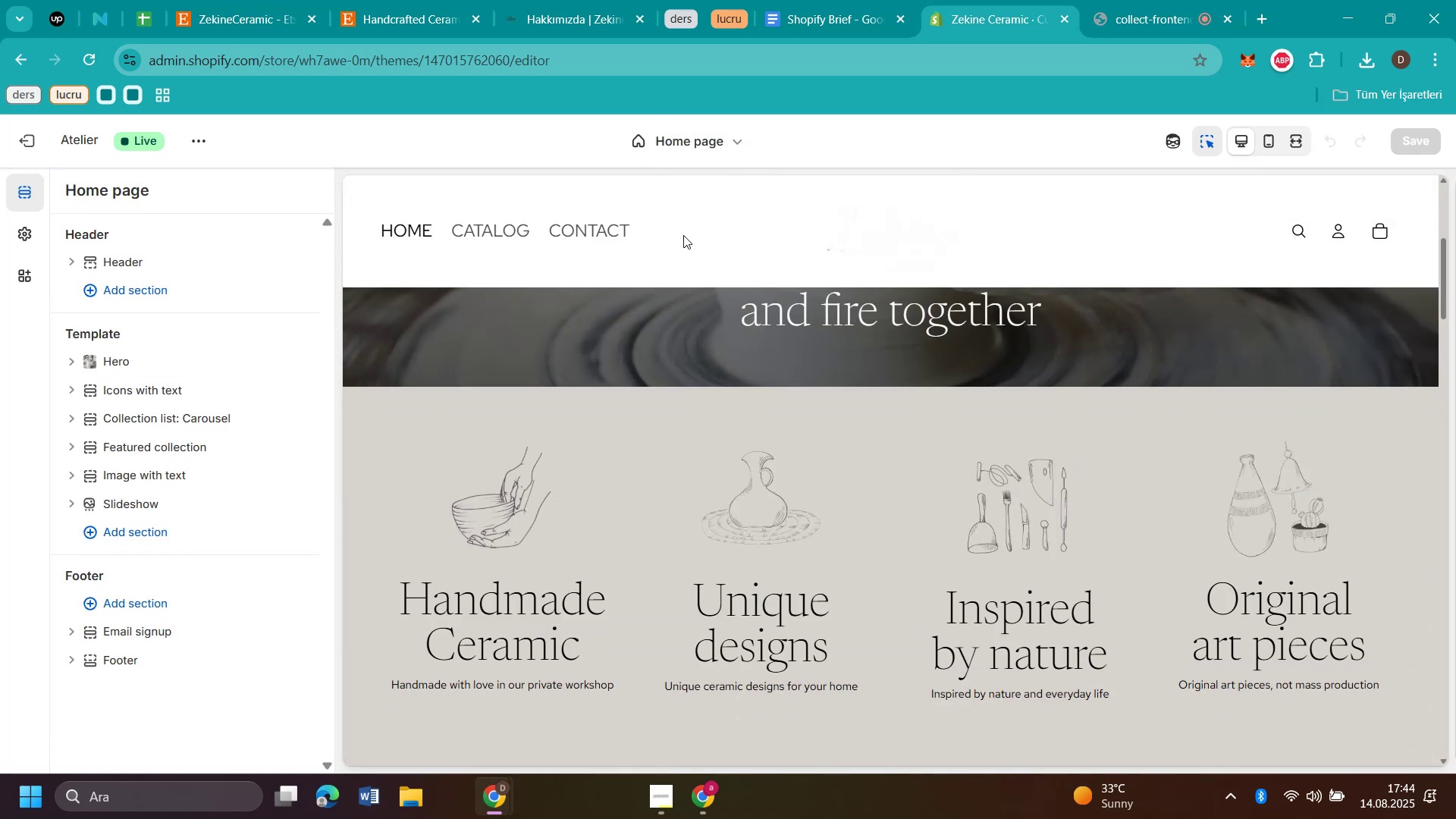 
left_click([683, 235])
 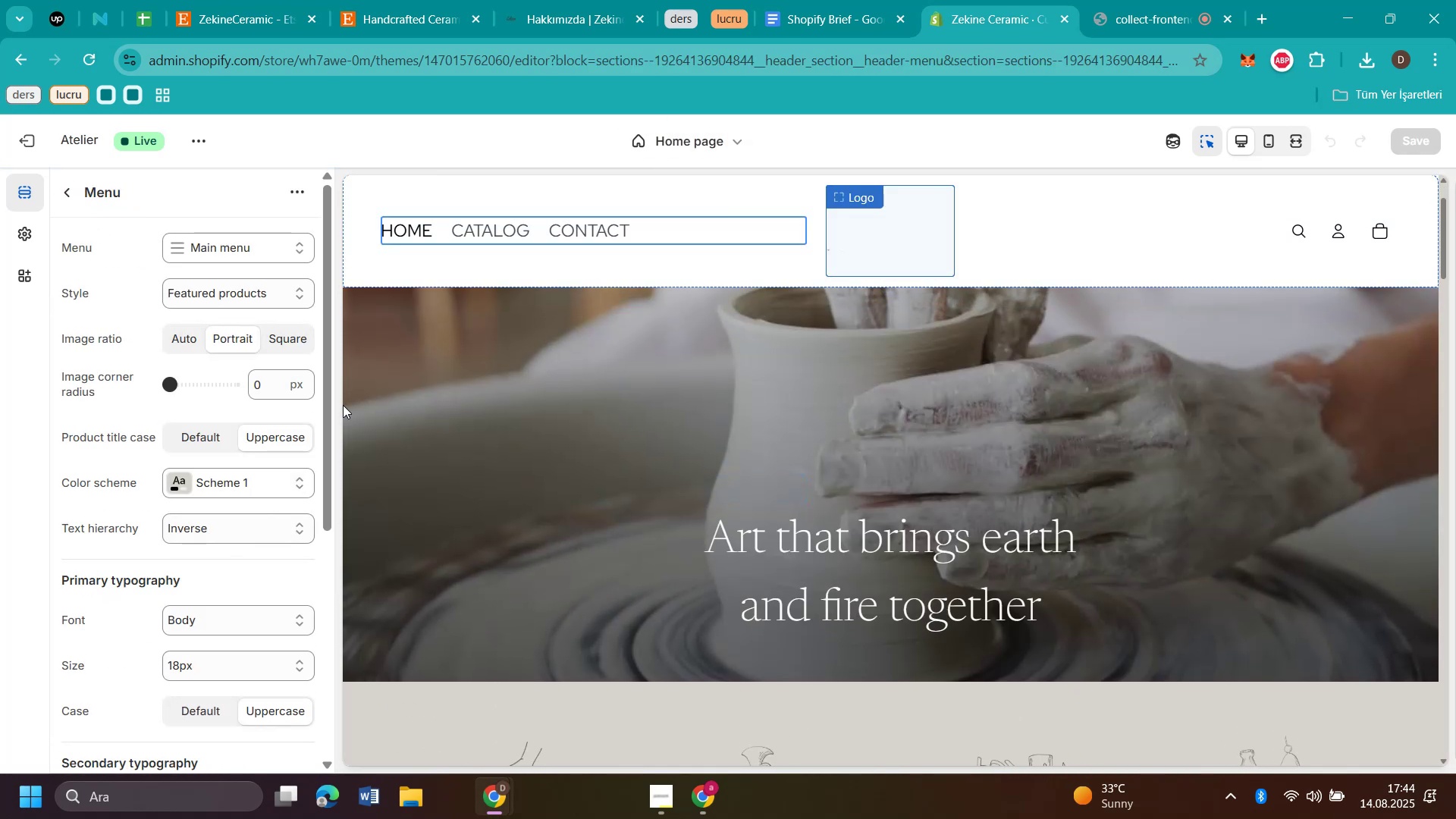 
left_click([195, 488])
 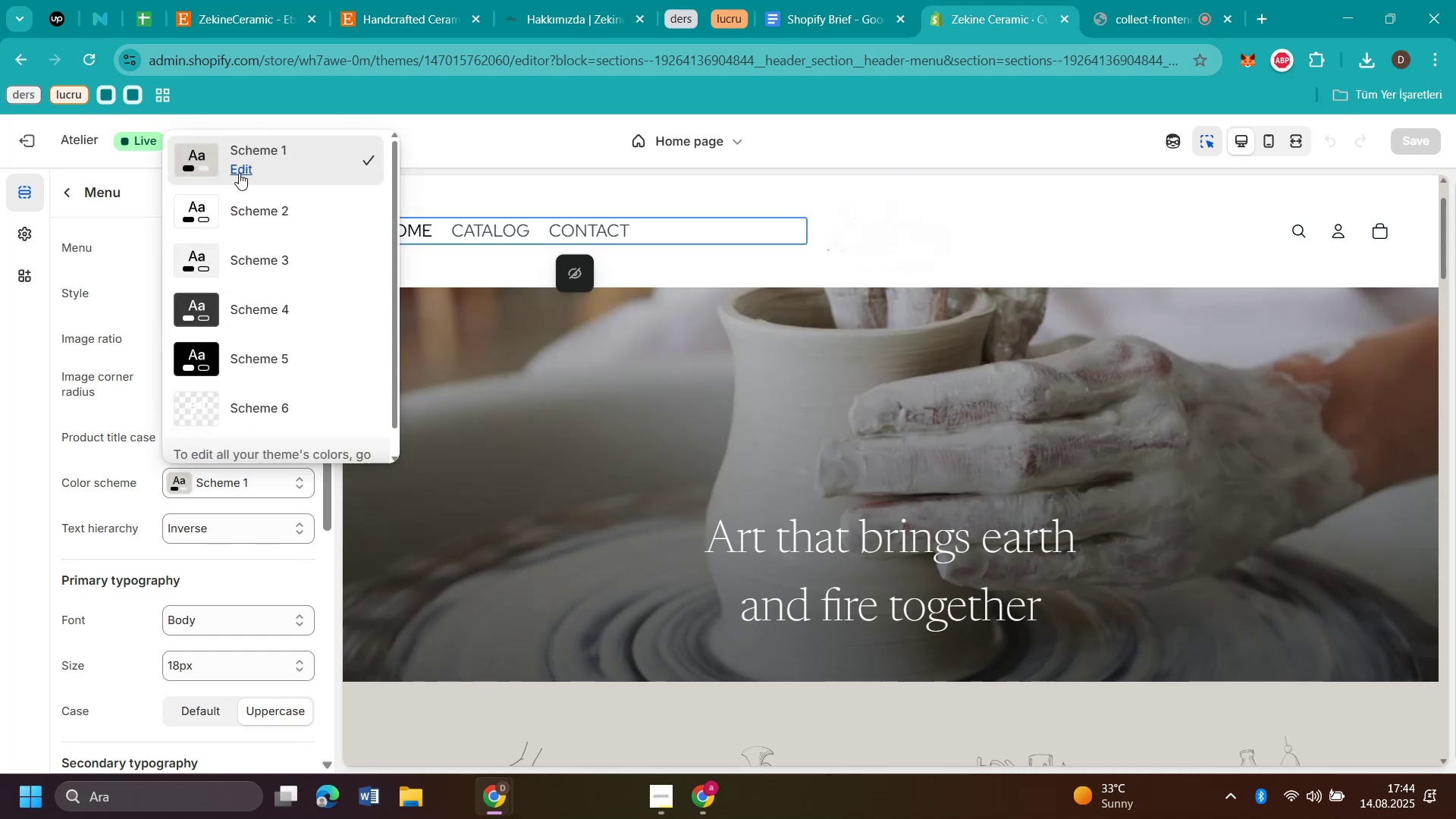 
left_click([239, 173])
 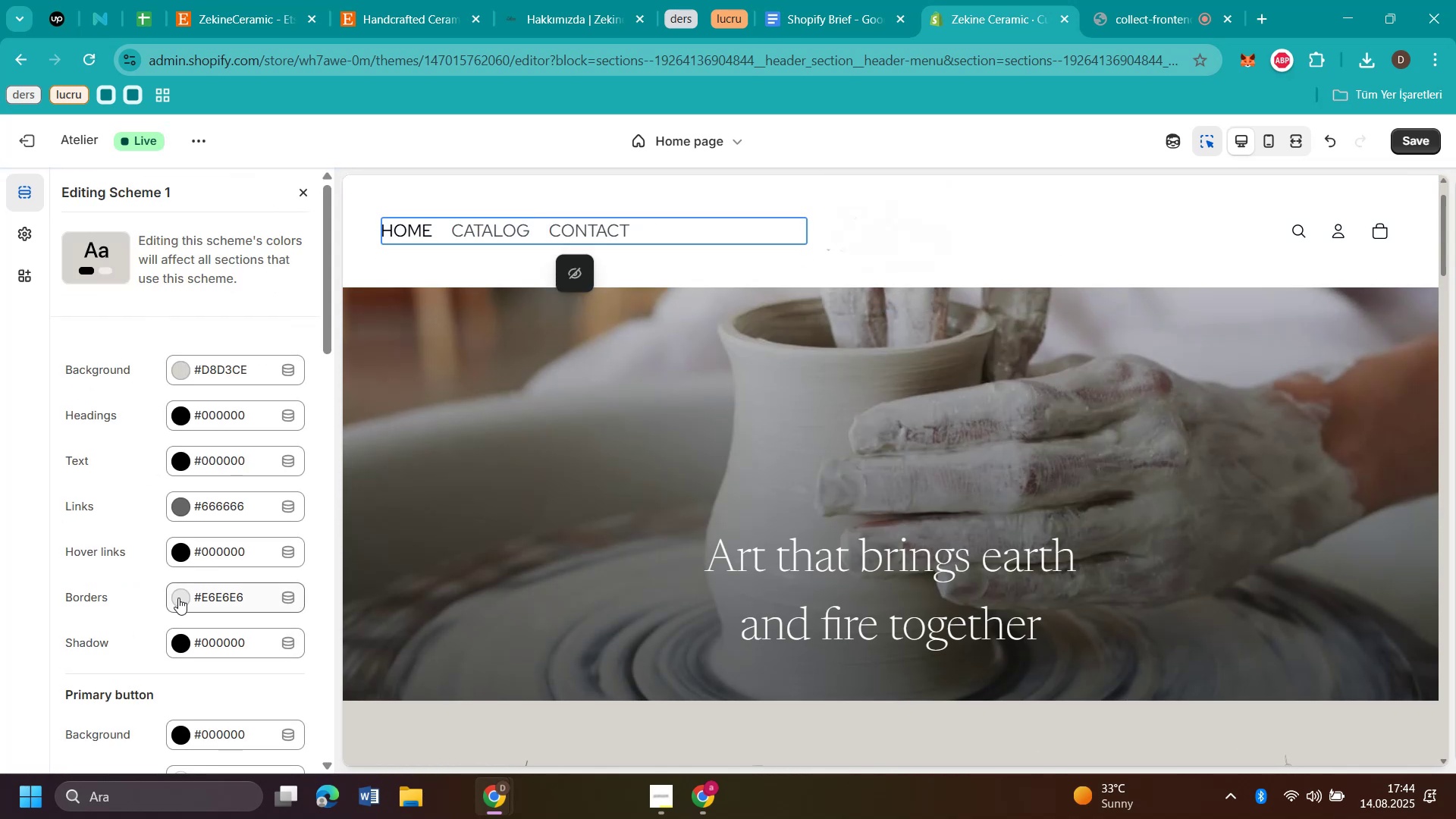 
wait(5.22)
 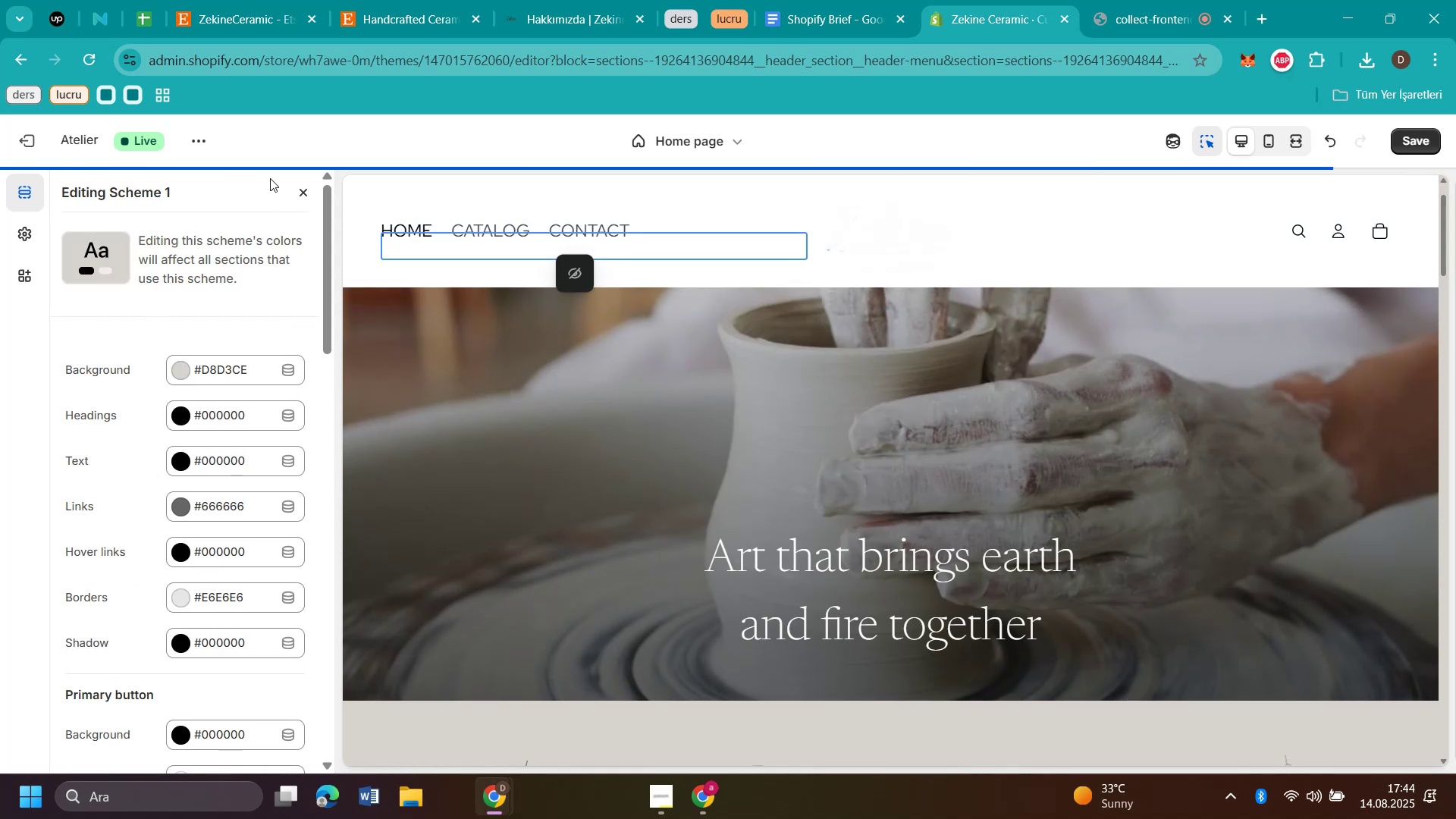 
left_click([222, 367])
 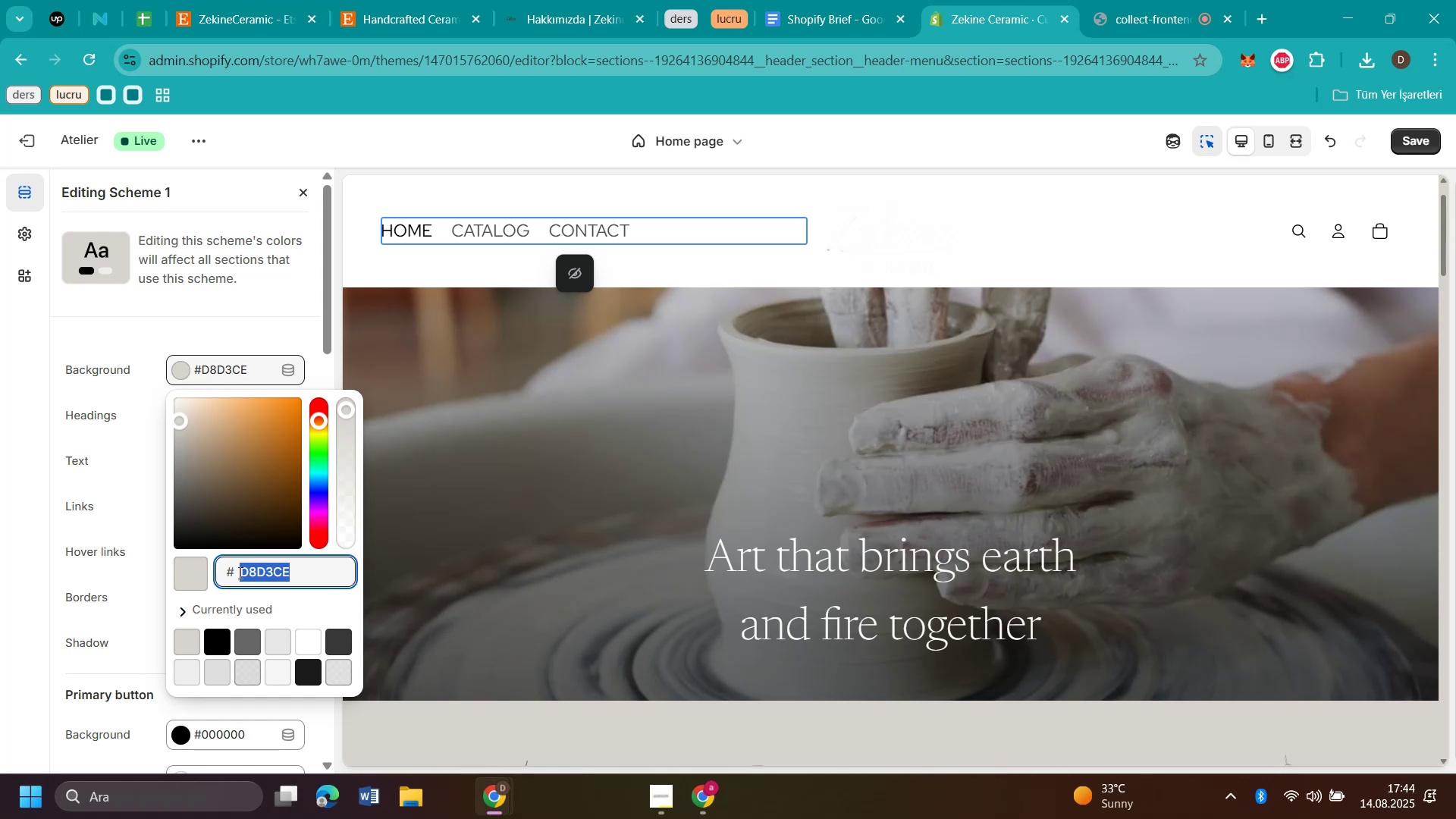 
key(Control+C)
 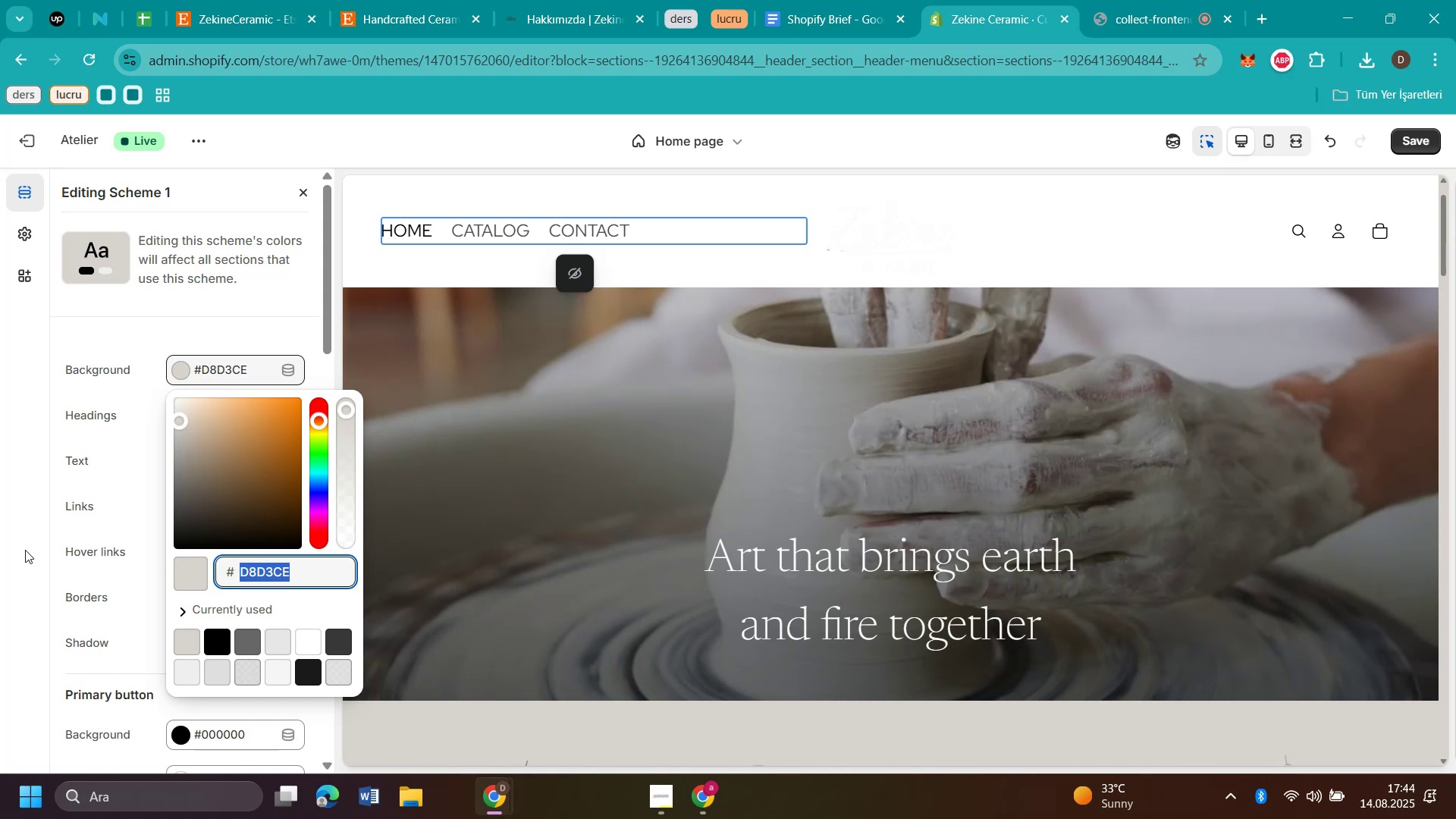 
left_click([24, 550])
 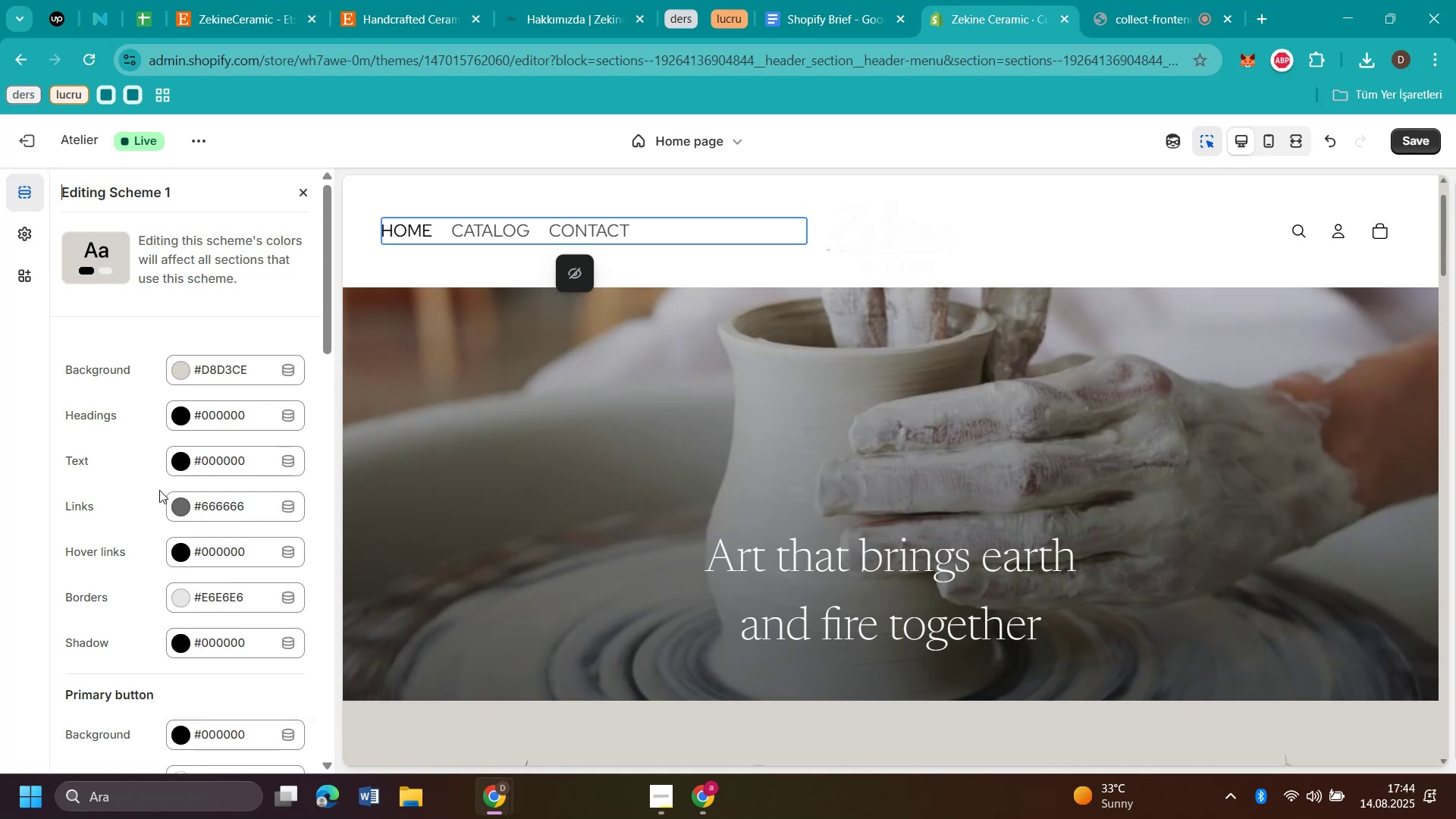 
scroll: coordinate [180, 488], scroll_direction: down, amount: 5.0
 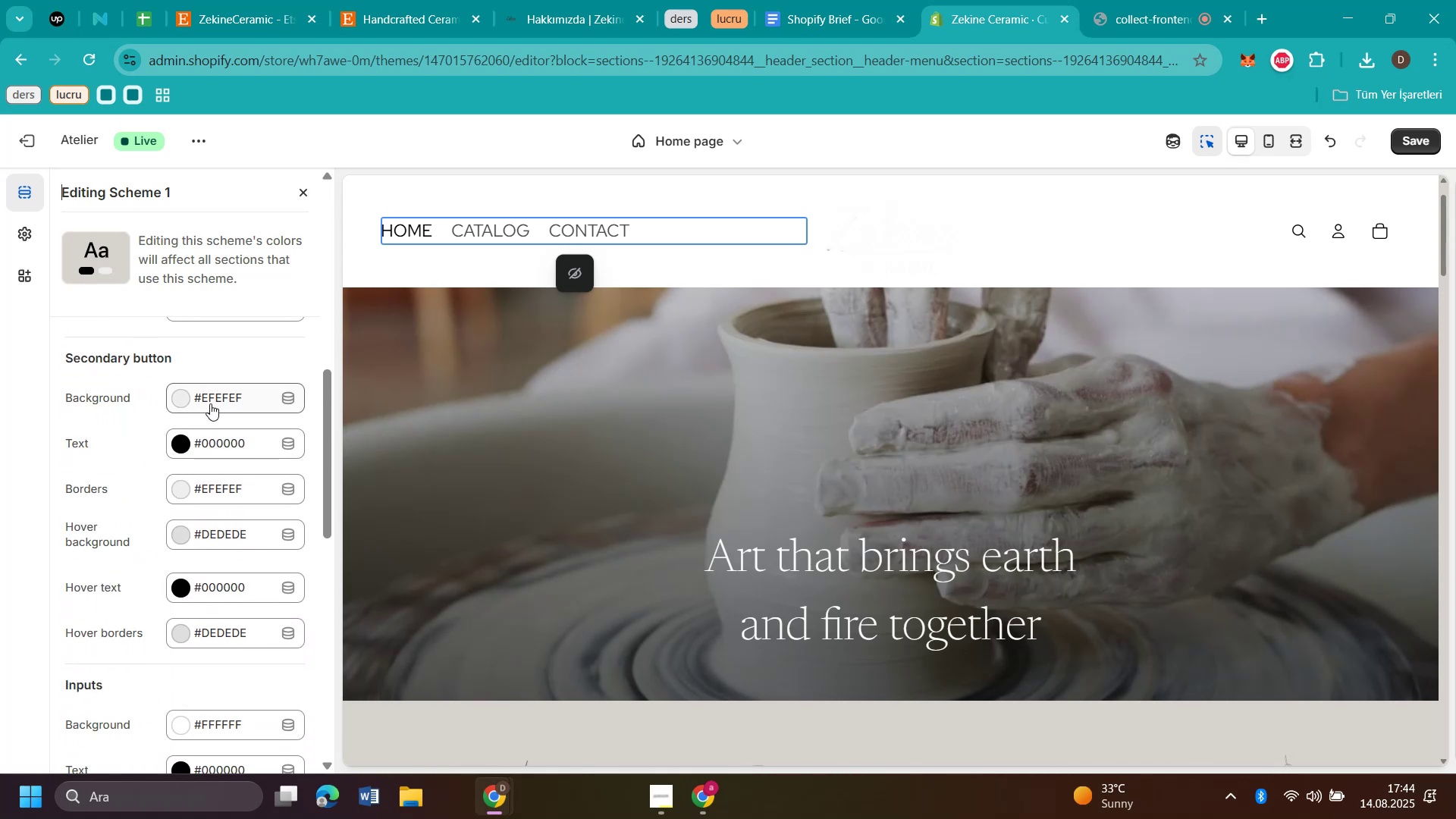 
left_click([212, 399])
 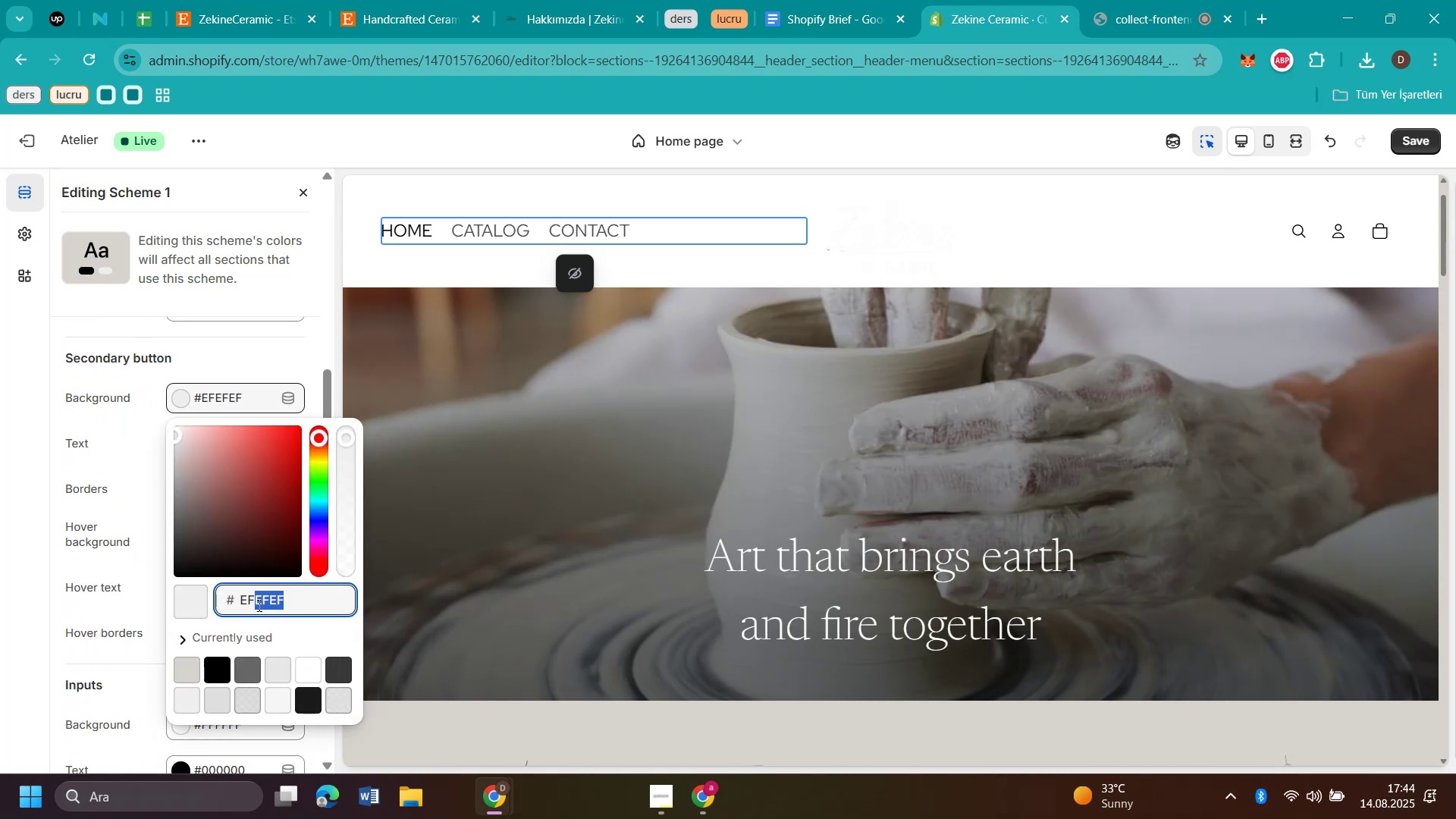 
key(Control+V)
 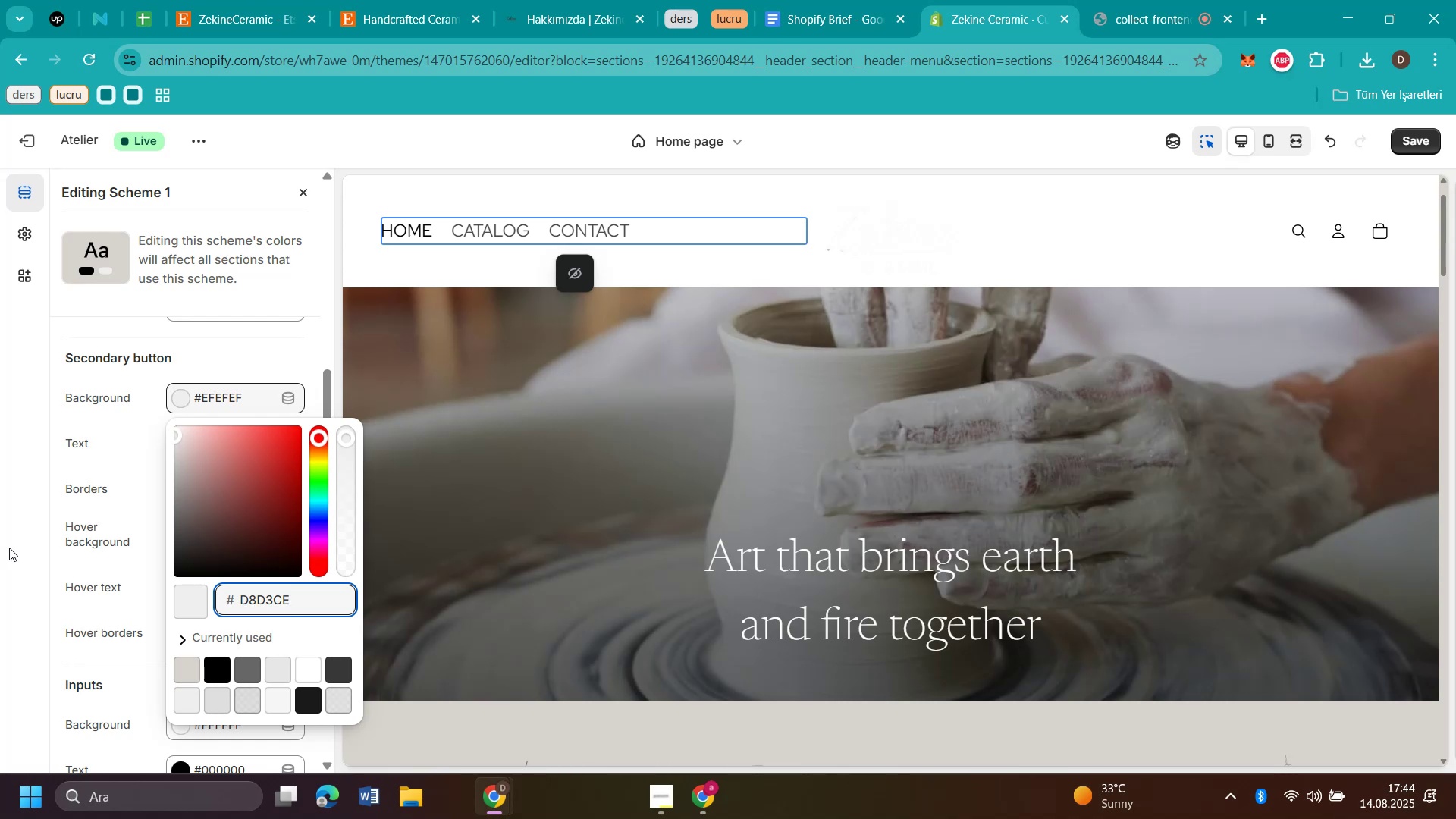 
left_click([8, 548])
 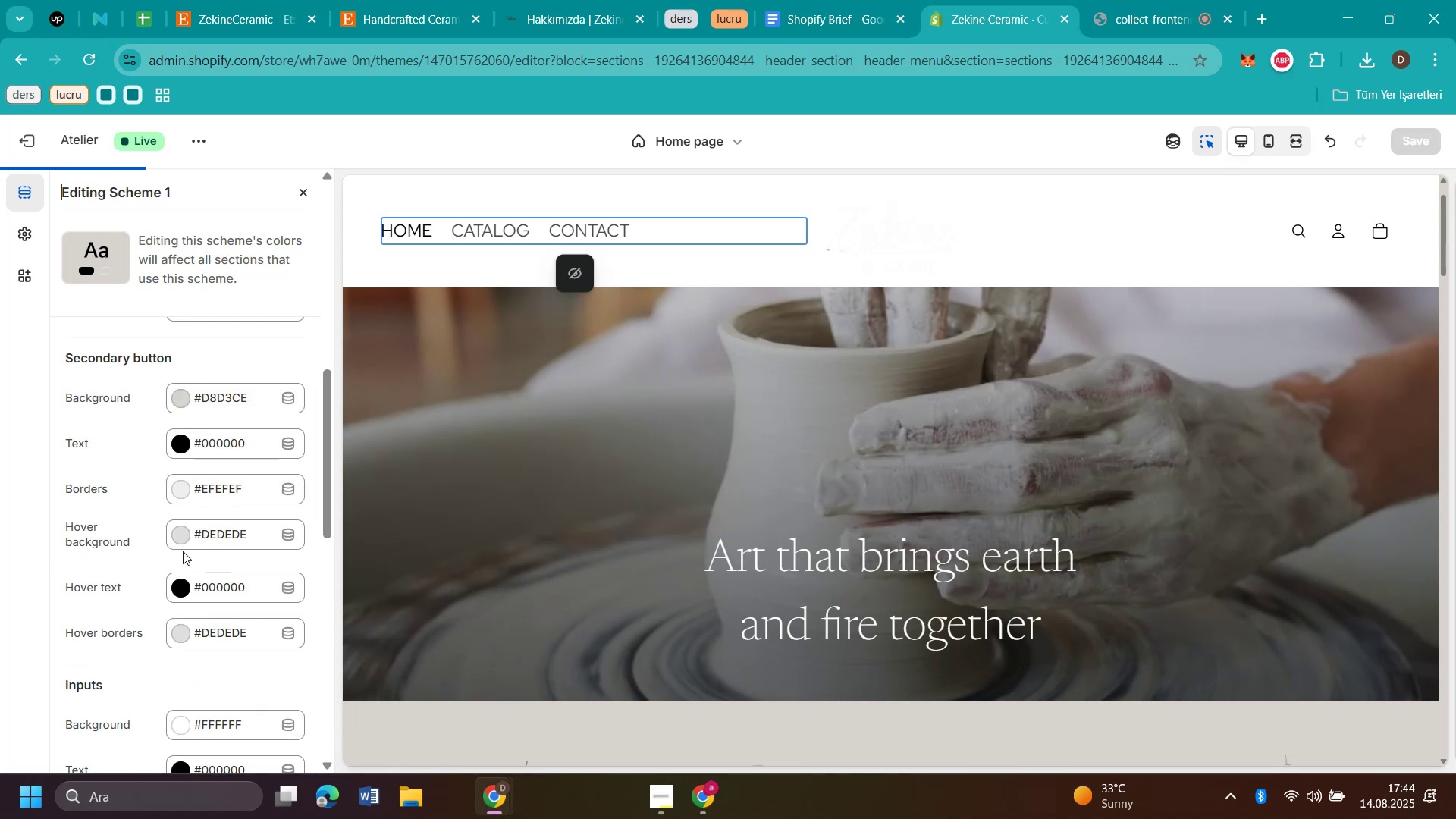 
scroll: coordinate [183, 551], scroll_direction: down, amount: 2.0
 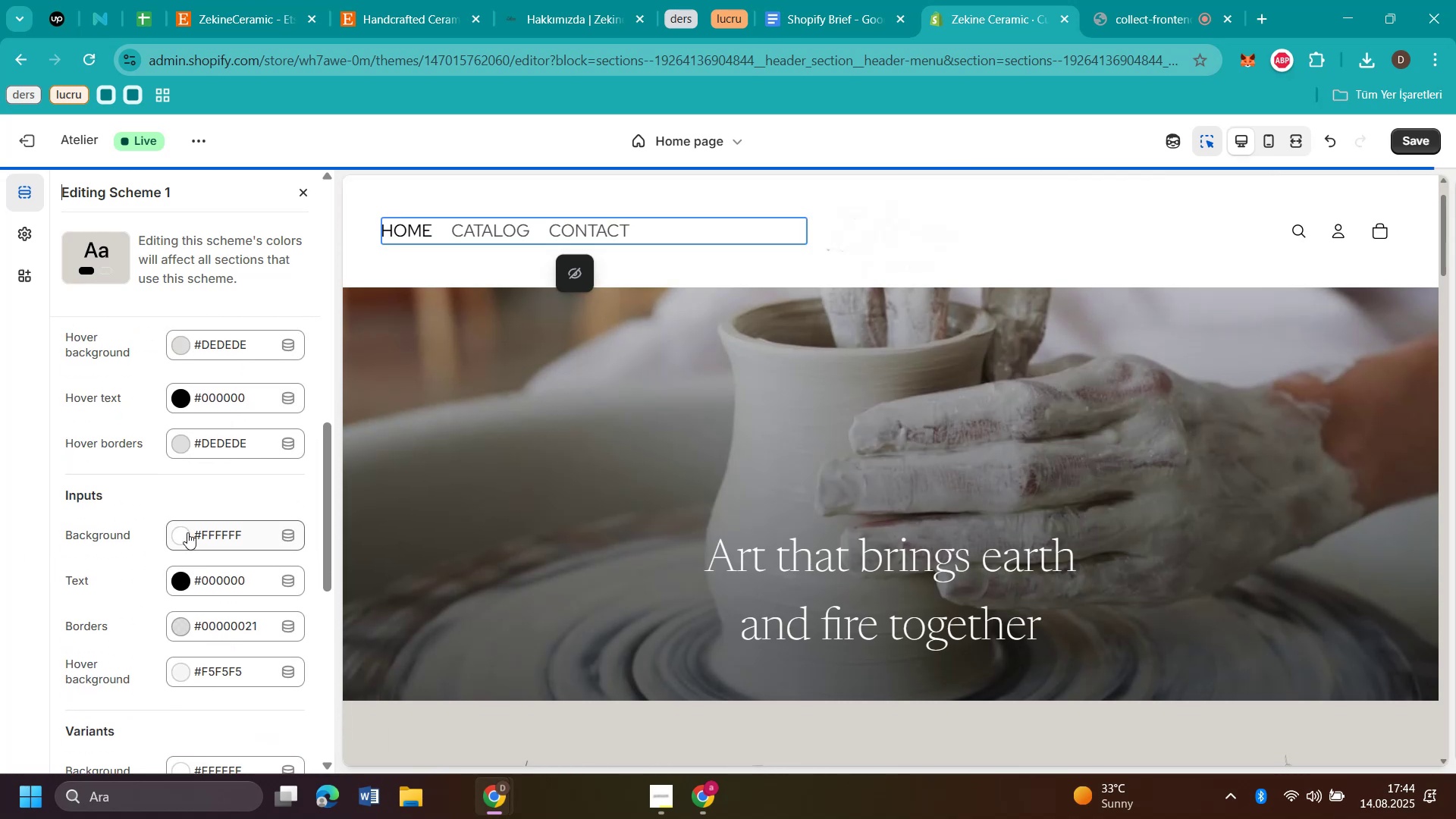 
left_click([184, 530])
 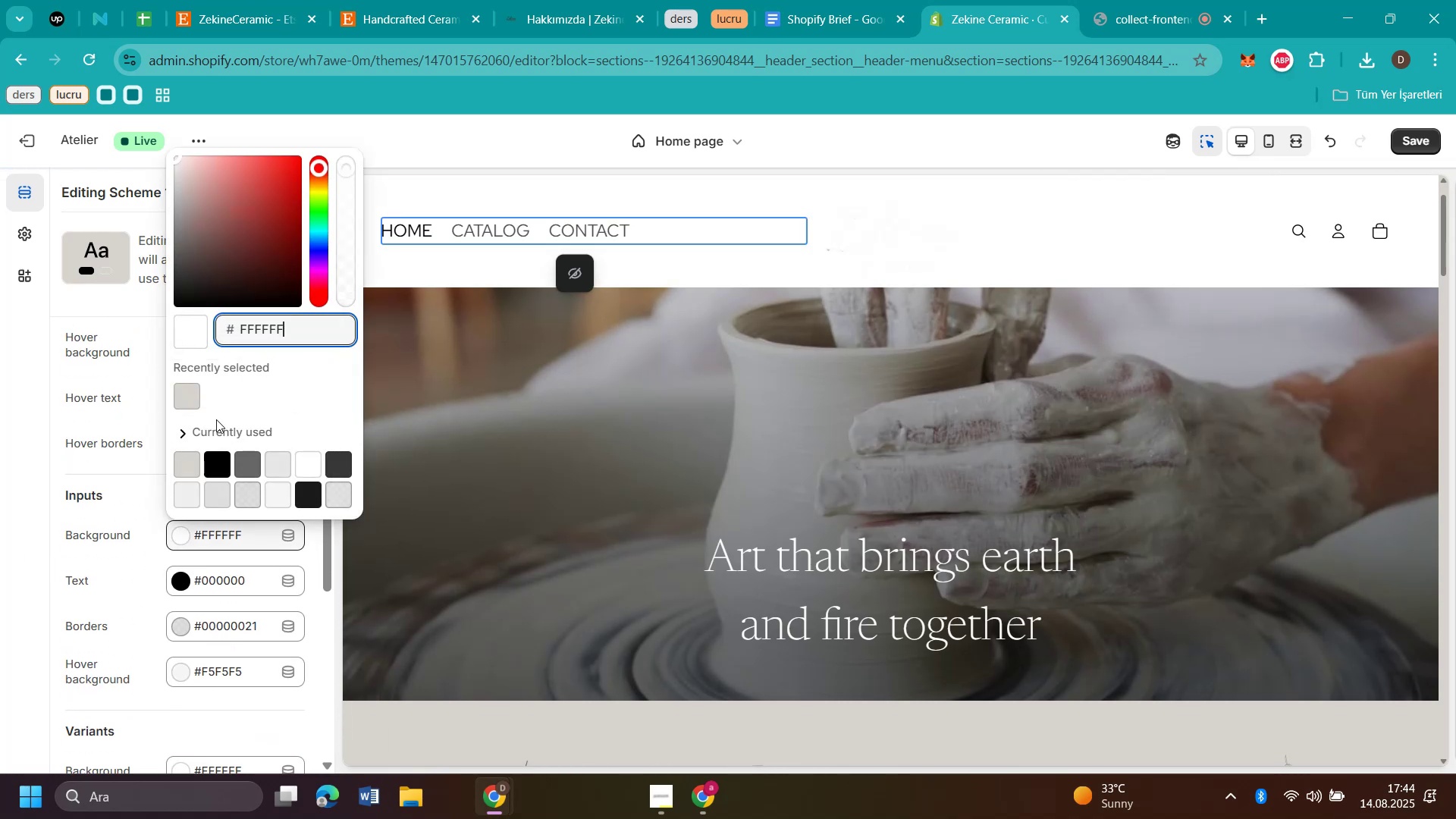 
left_click([197, 388])
 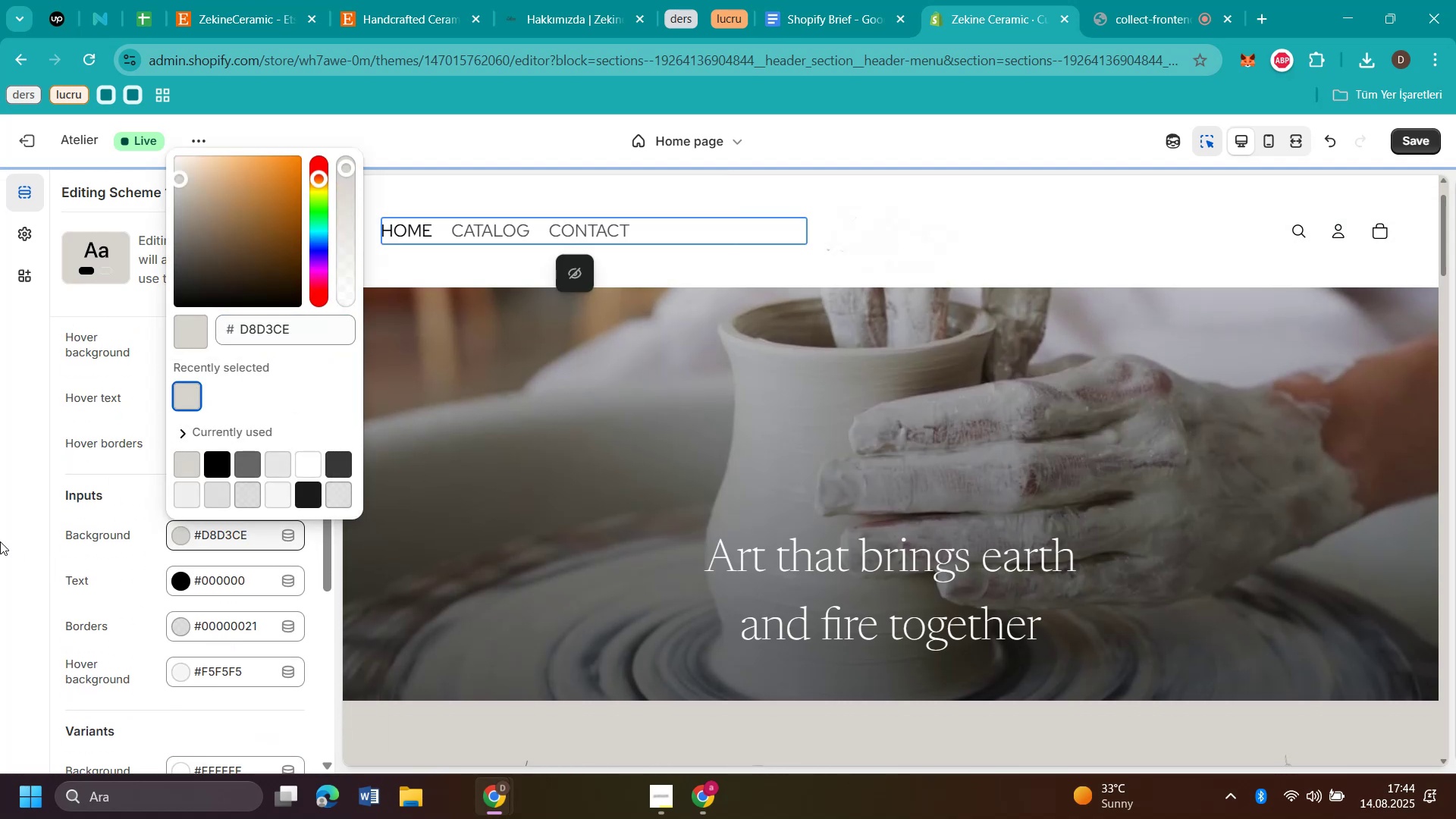 
scroll: coordinate [60, 549], scroll_direction: down, amount: 3.0
 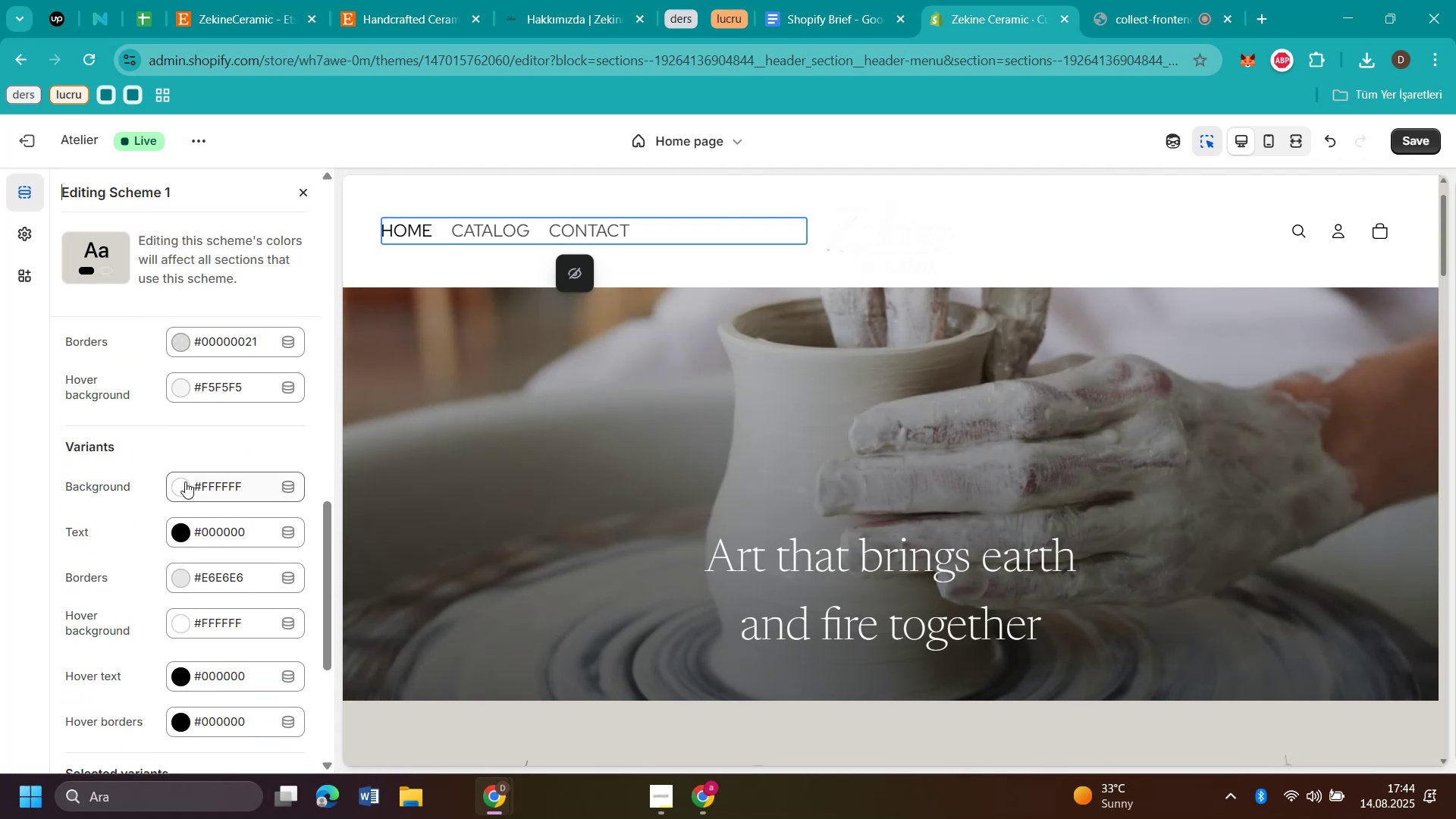 
left_click([184, 489])
 